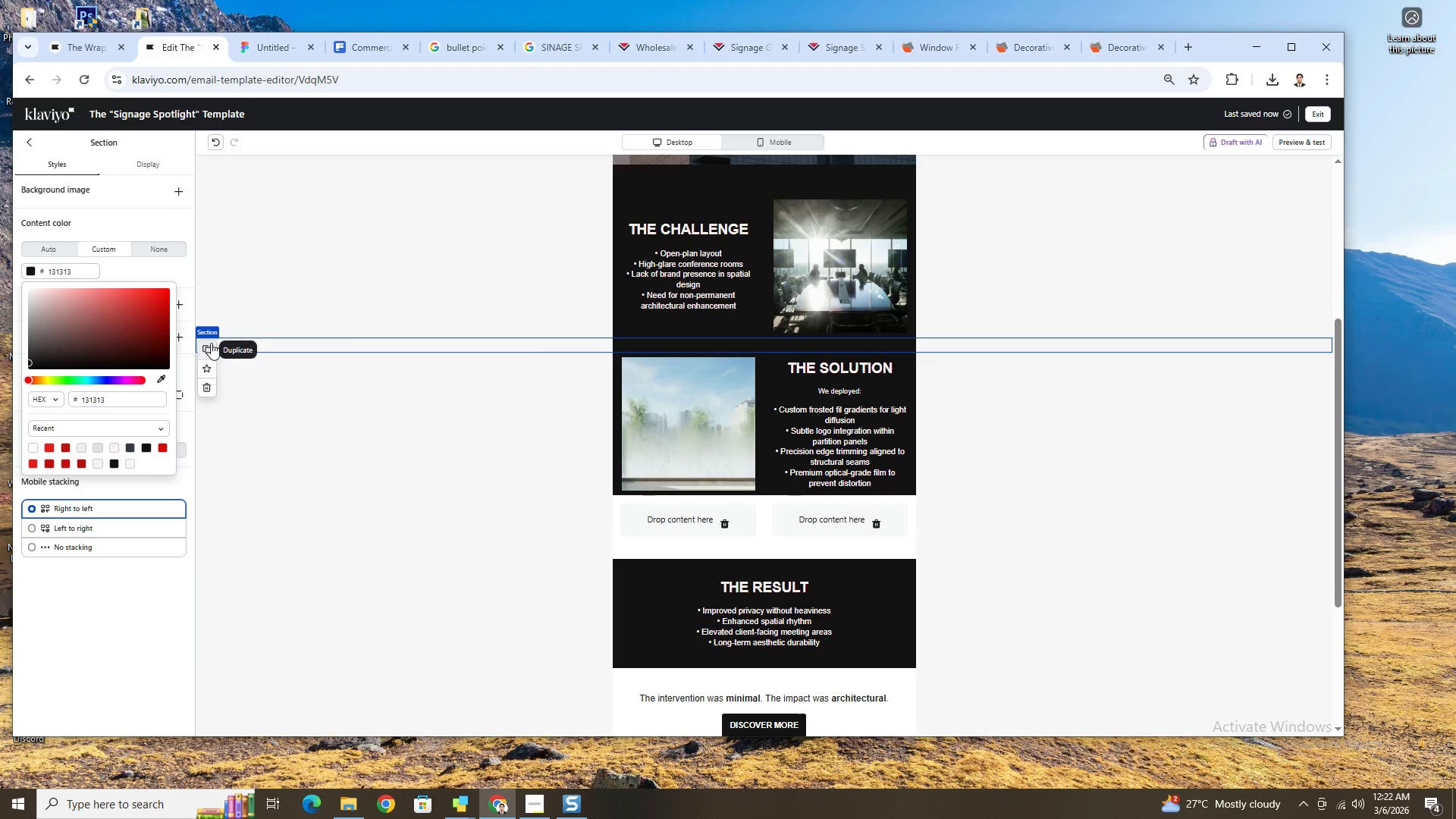 
left_click([211, 344])
 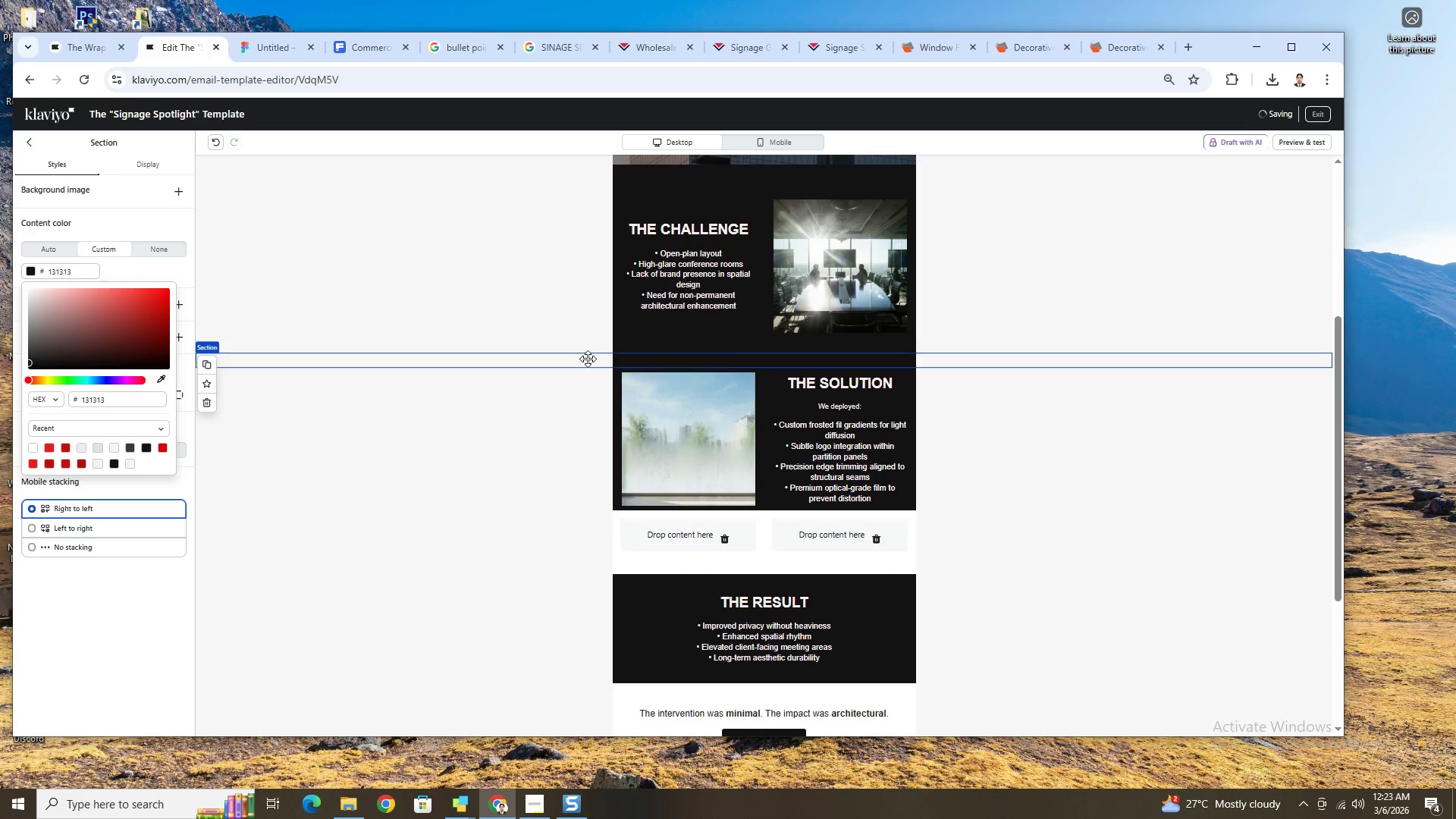 
left_click_drag(start_coordinate=[588, 359], to_coordinate=[598, 520])
 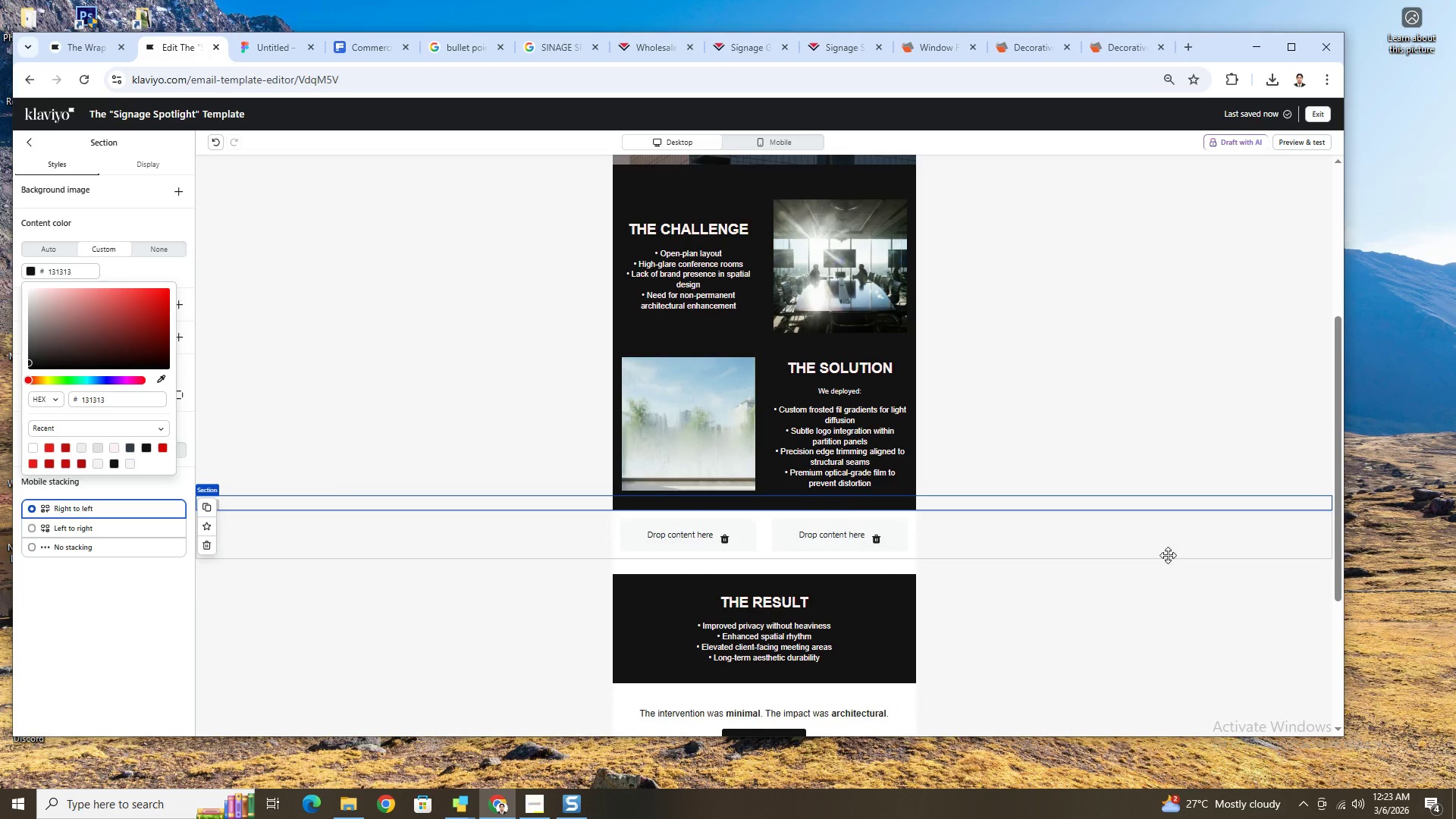 
left_click([1069, 630])
 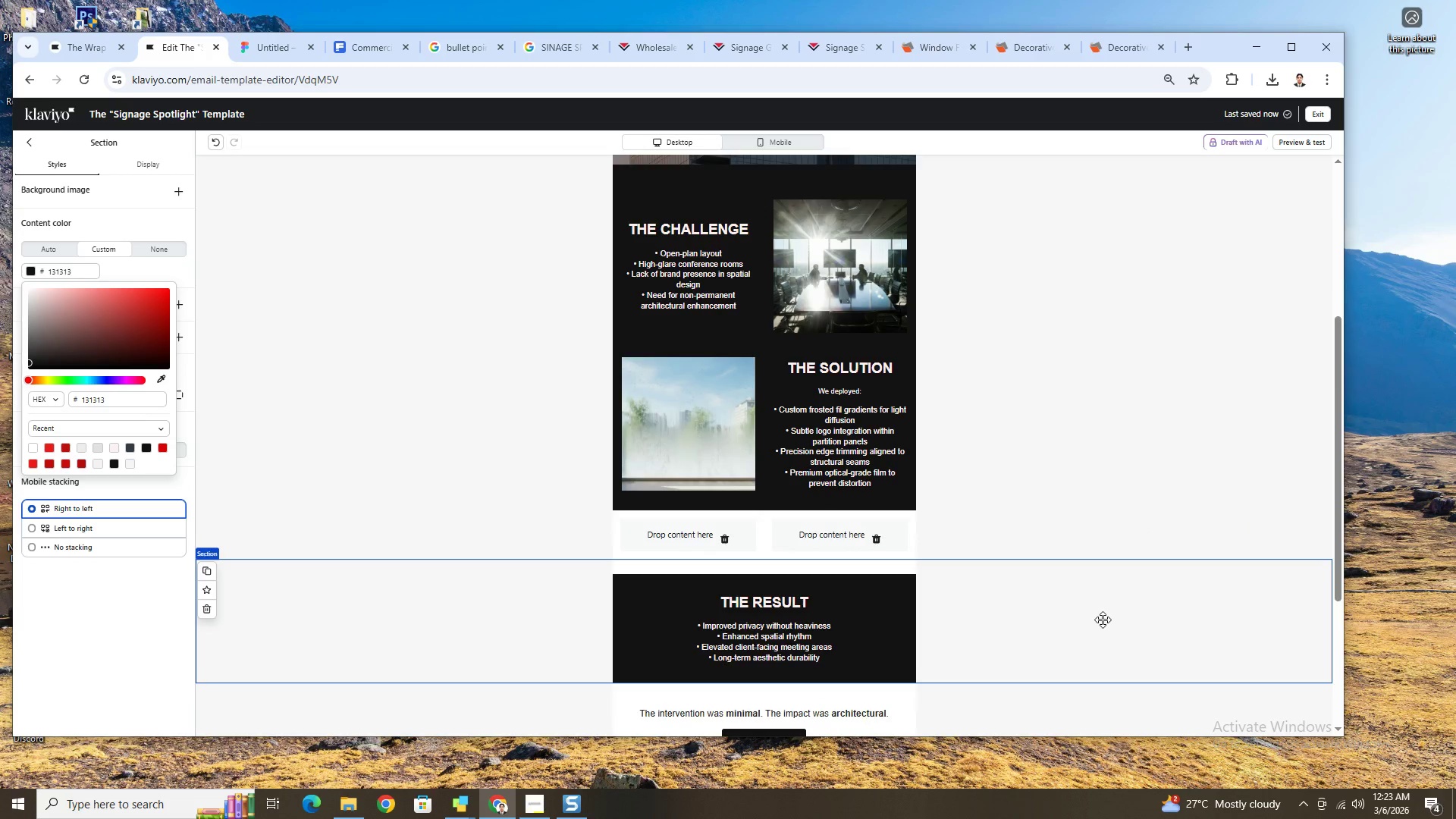 
scroll: coordinate [1109, 620], scroll_direction: up, amount: 3.0
 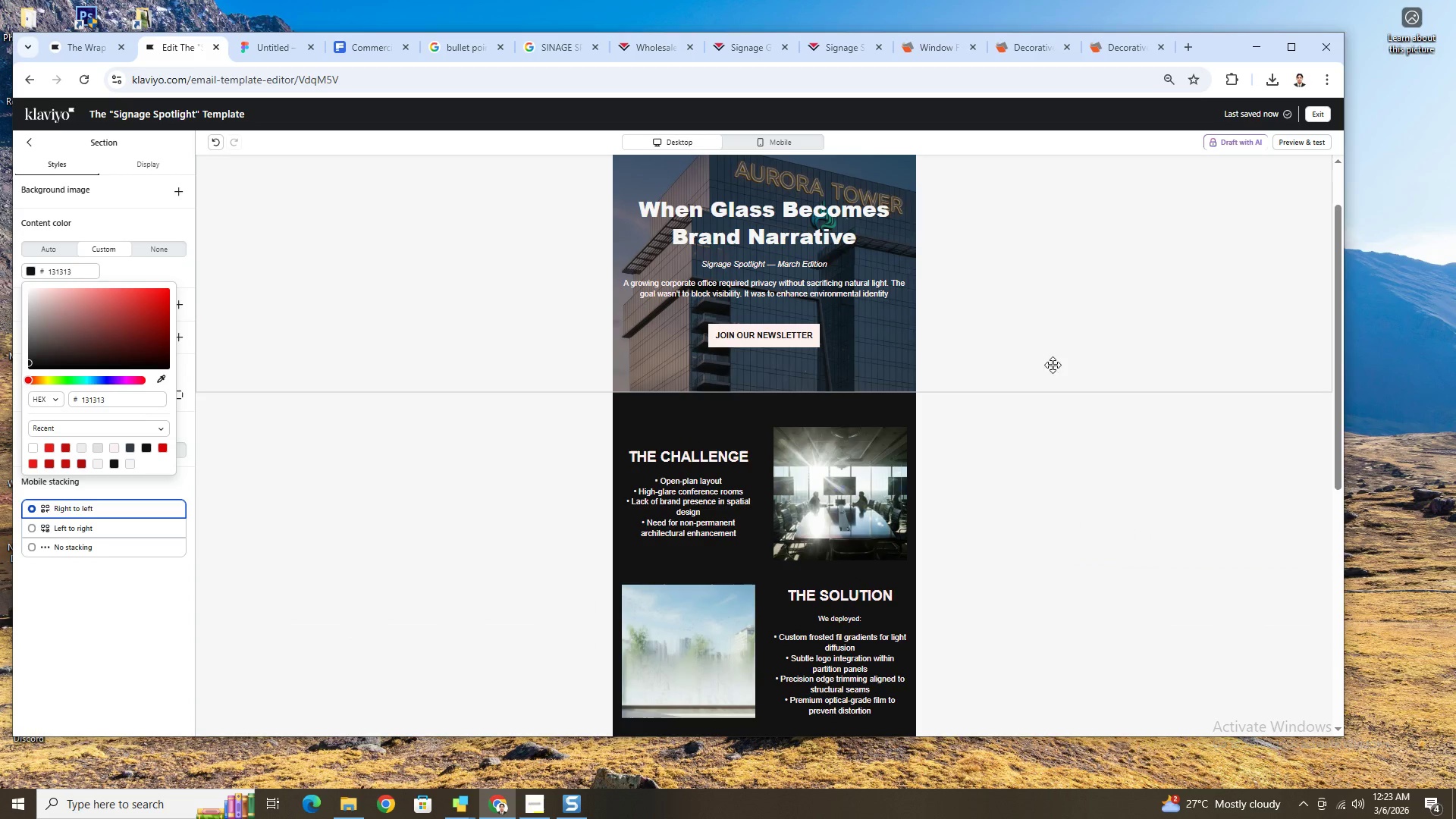 
scroll: coordinate [1049, 370], scroll_direction: down, amount: 4.0
 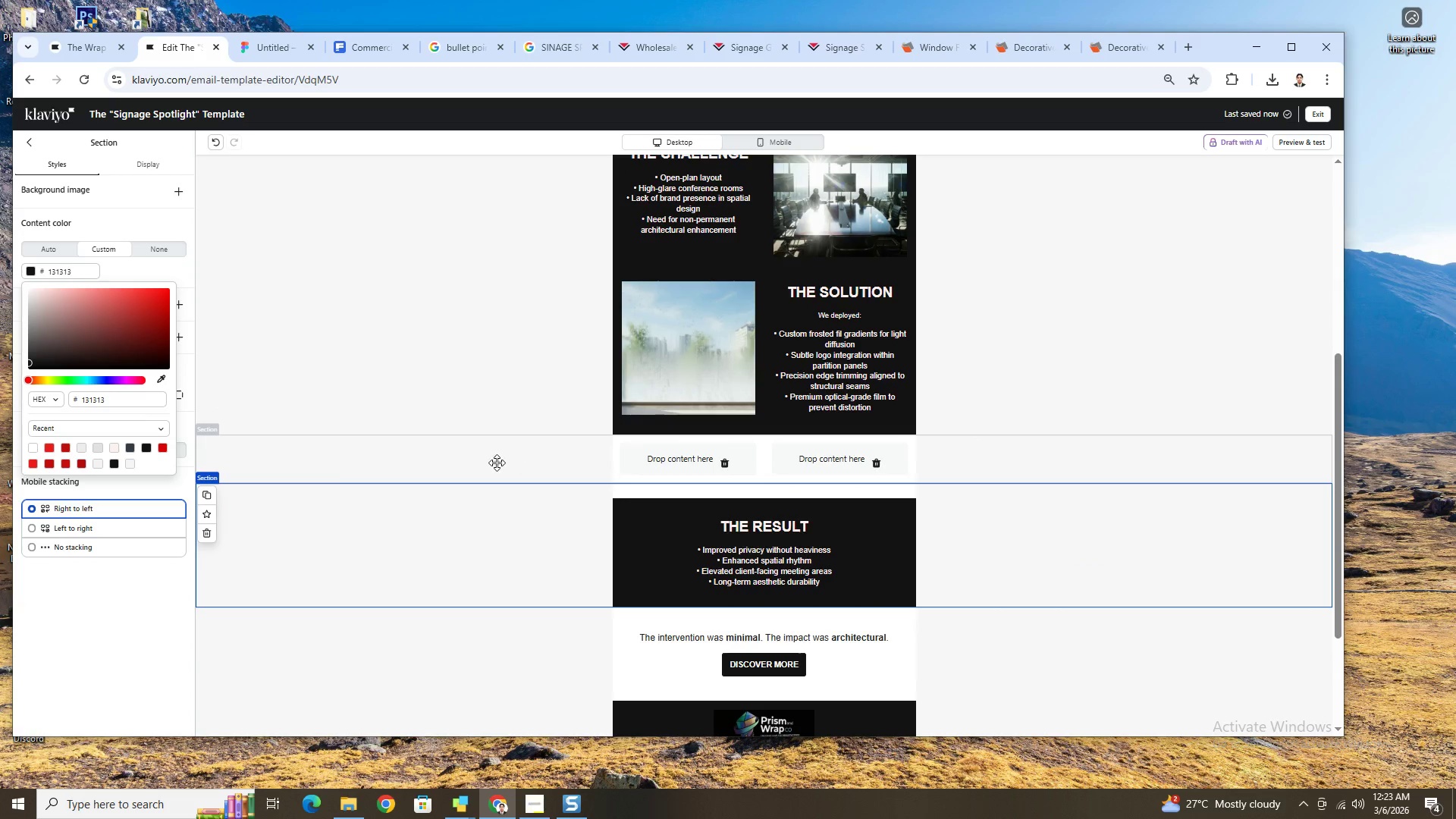 
left_click([497, 462])
 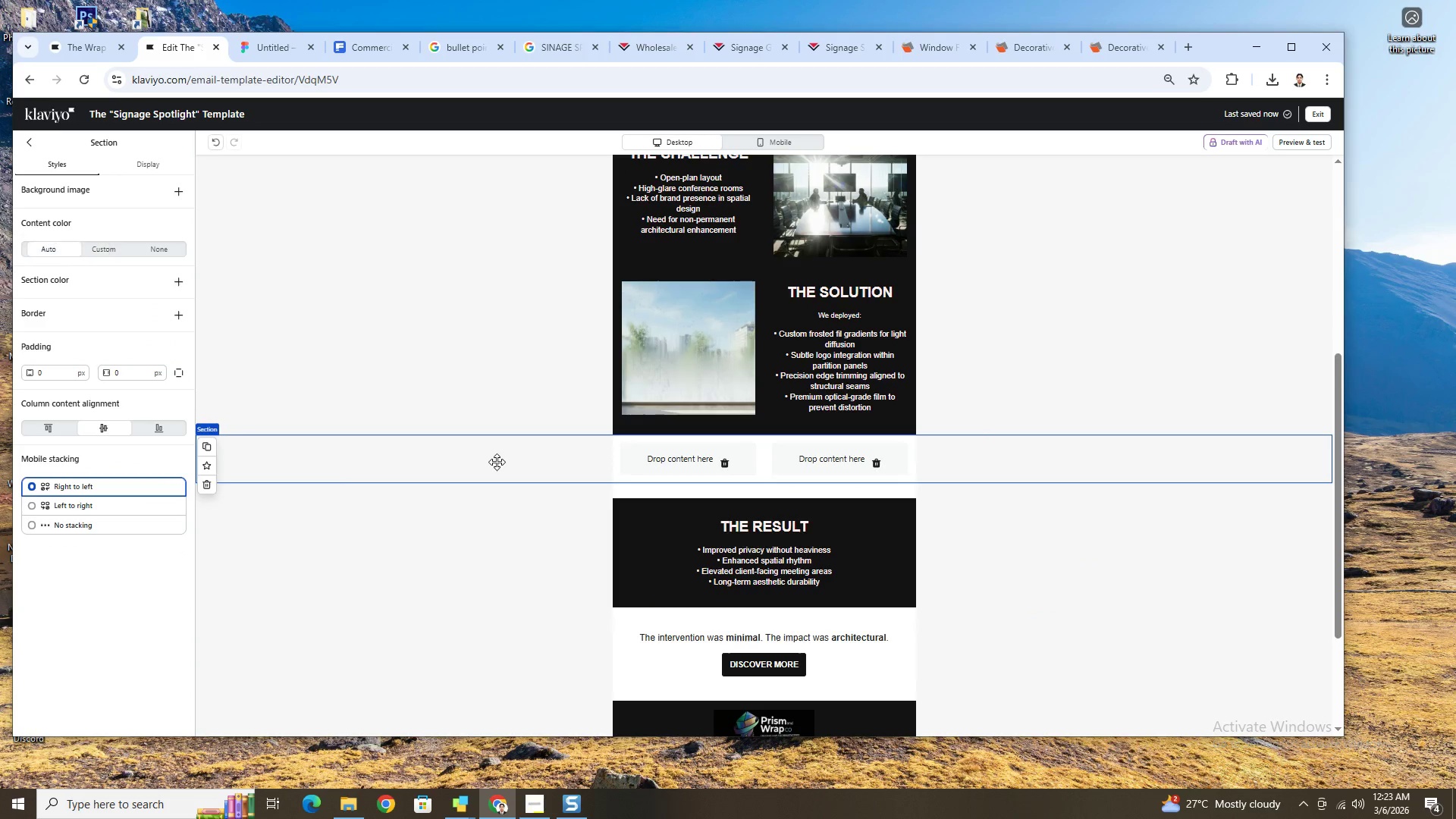 
left_click([205, 486])
 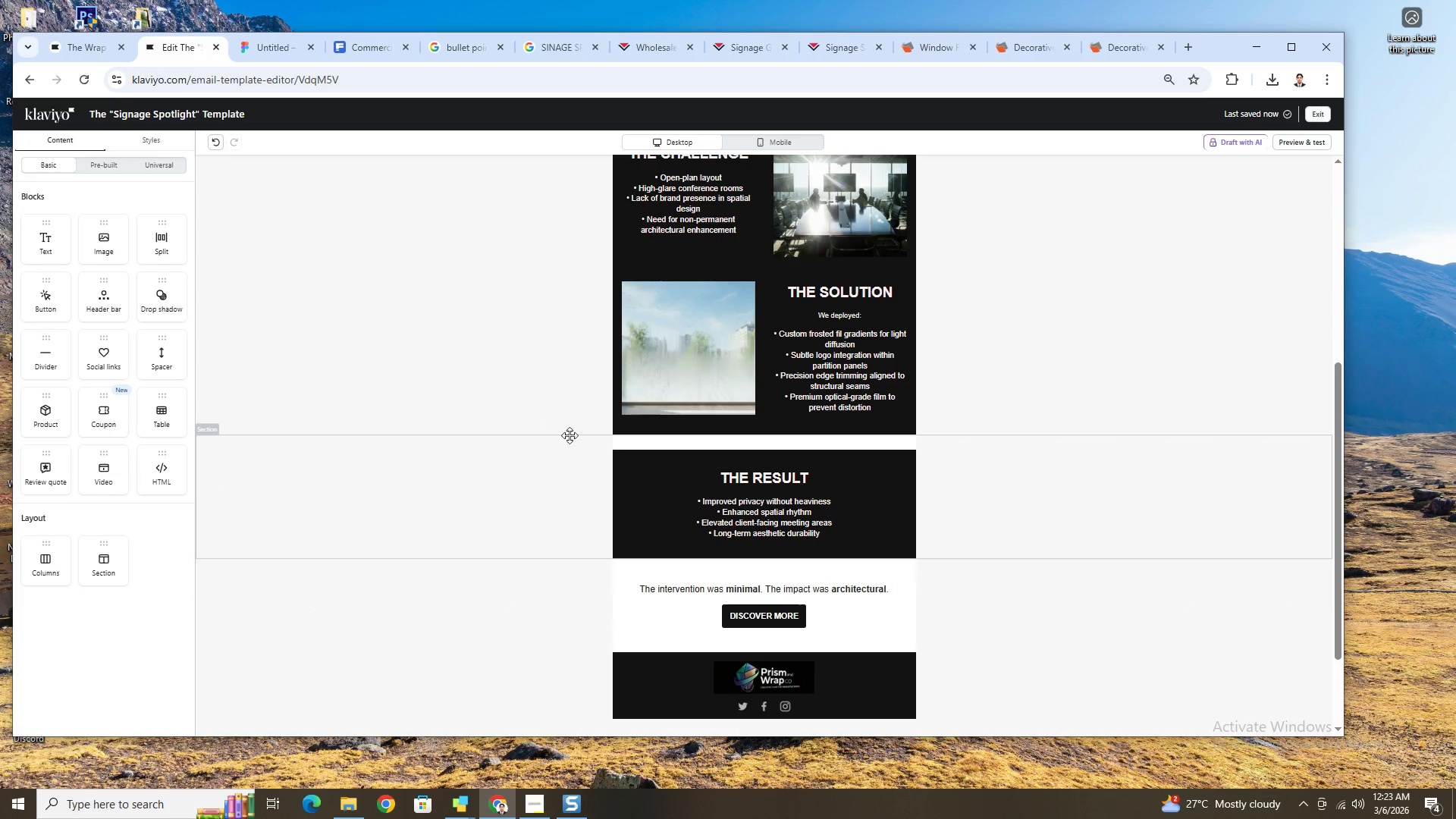 
mouse_move([230, 482])
 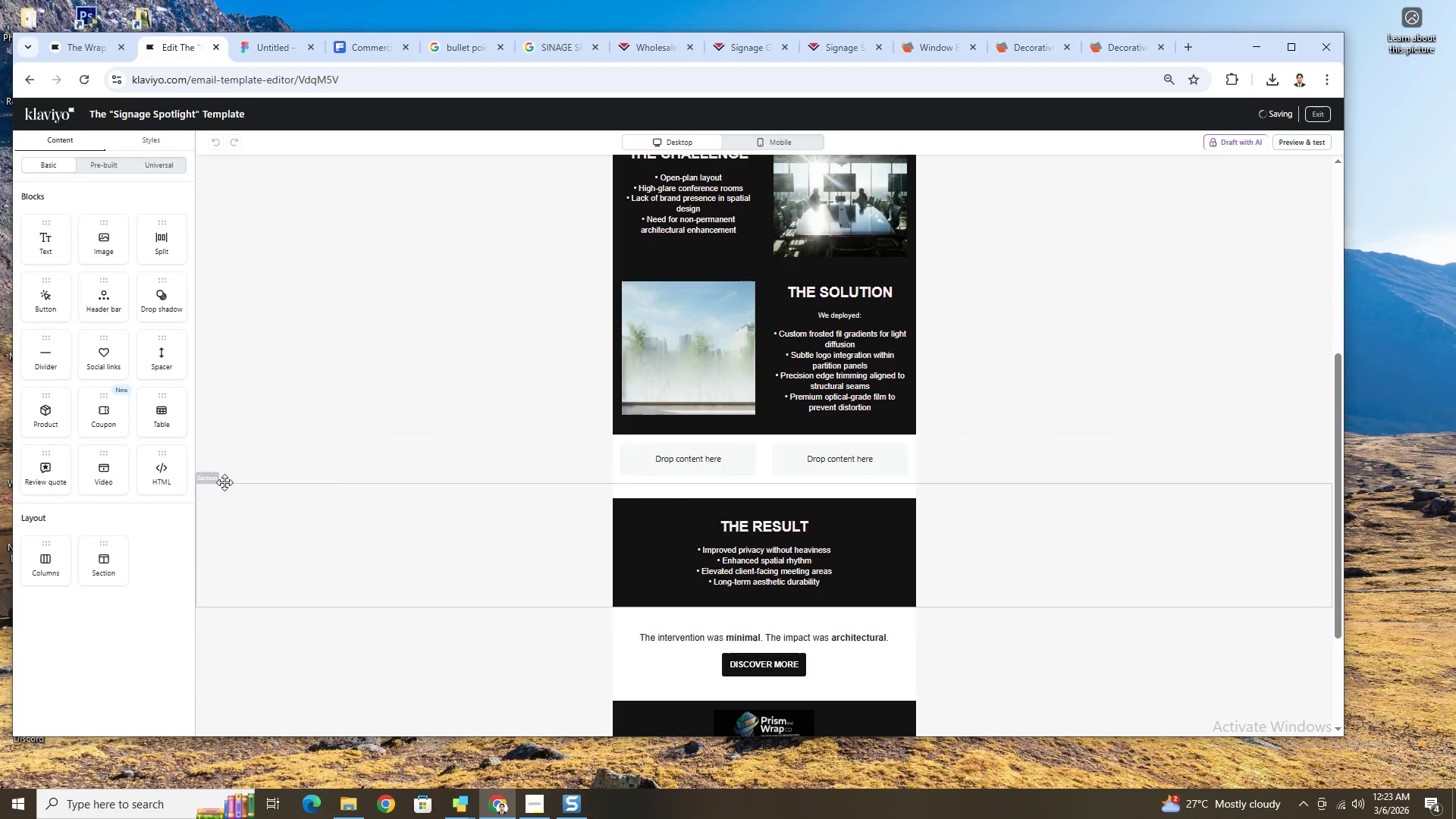 
left_click([641, 441])
 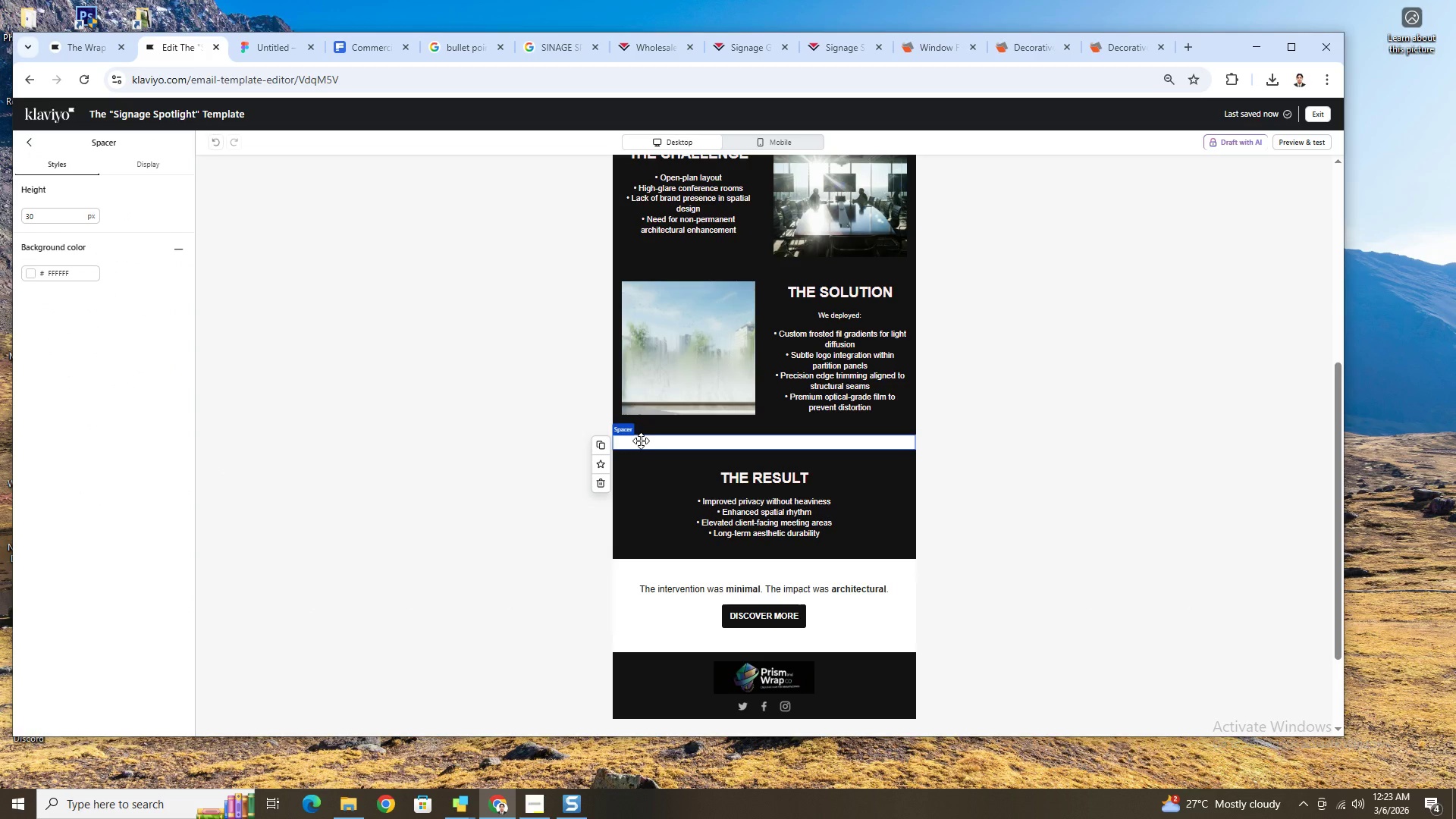 
mouse_move([618, 482])
 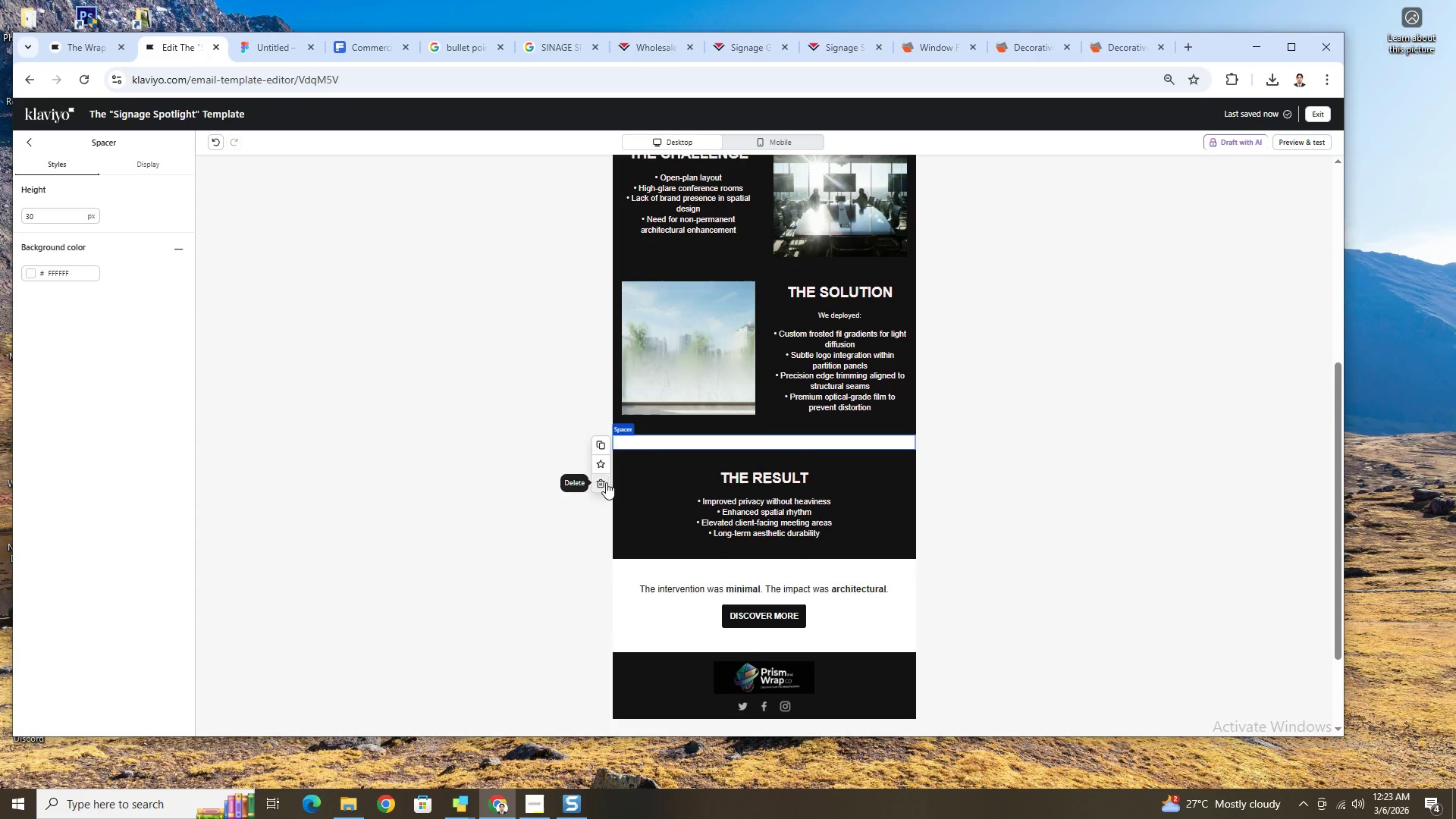 
left_click([606, 482])
 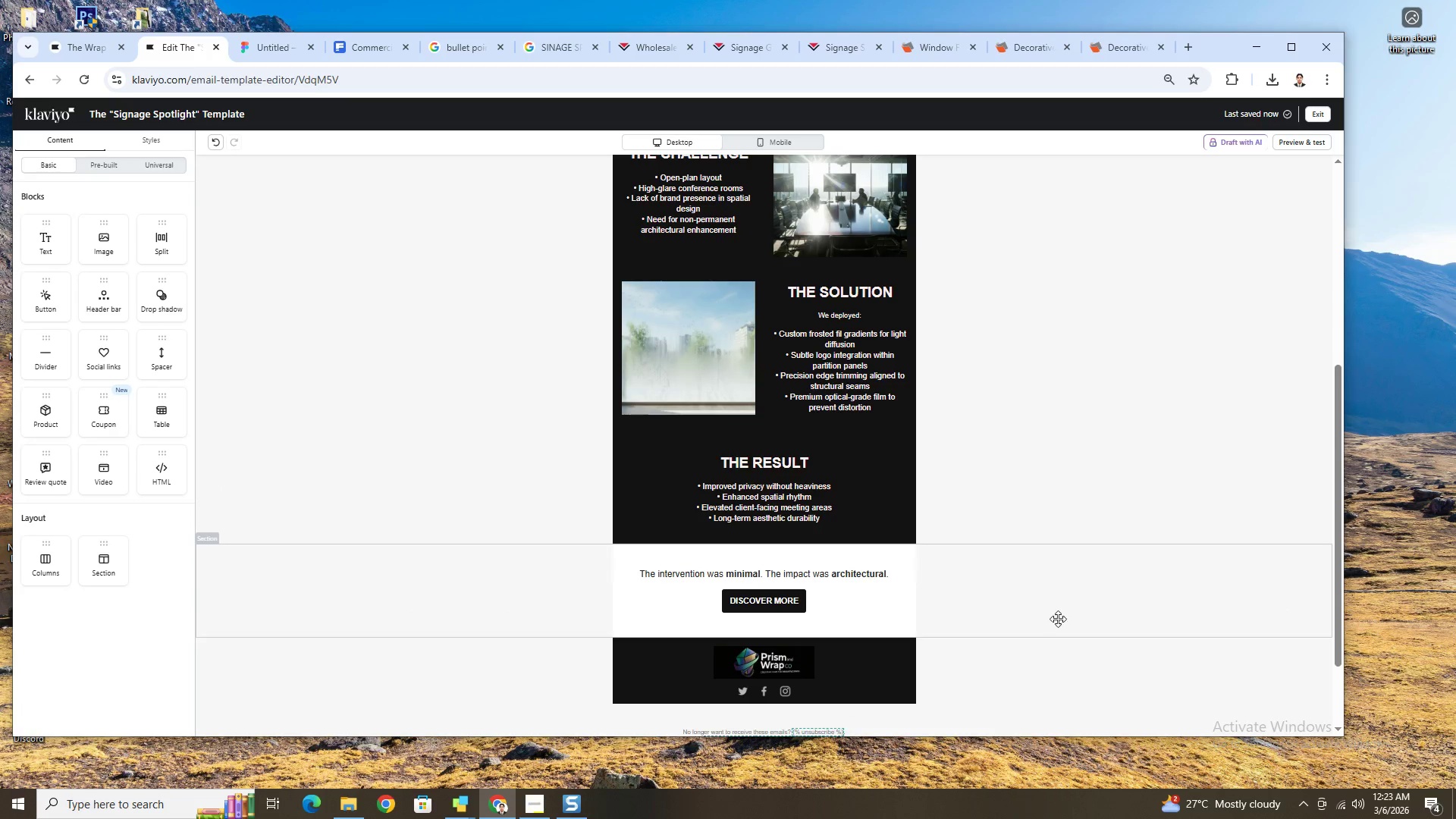 
scroll: coordinate [1078, 578], scroll_direction: up, amount: 2.0
 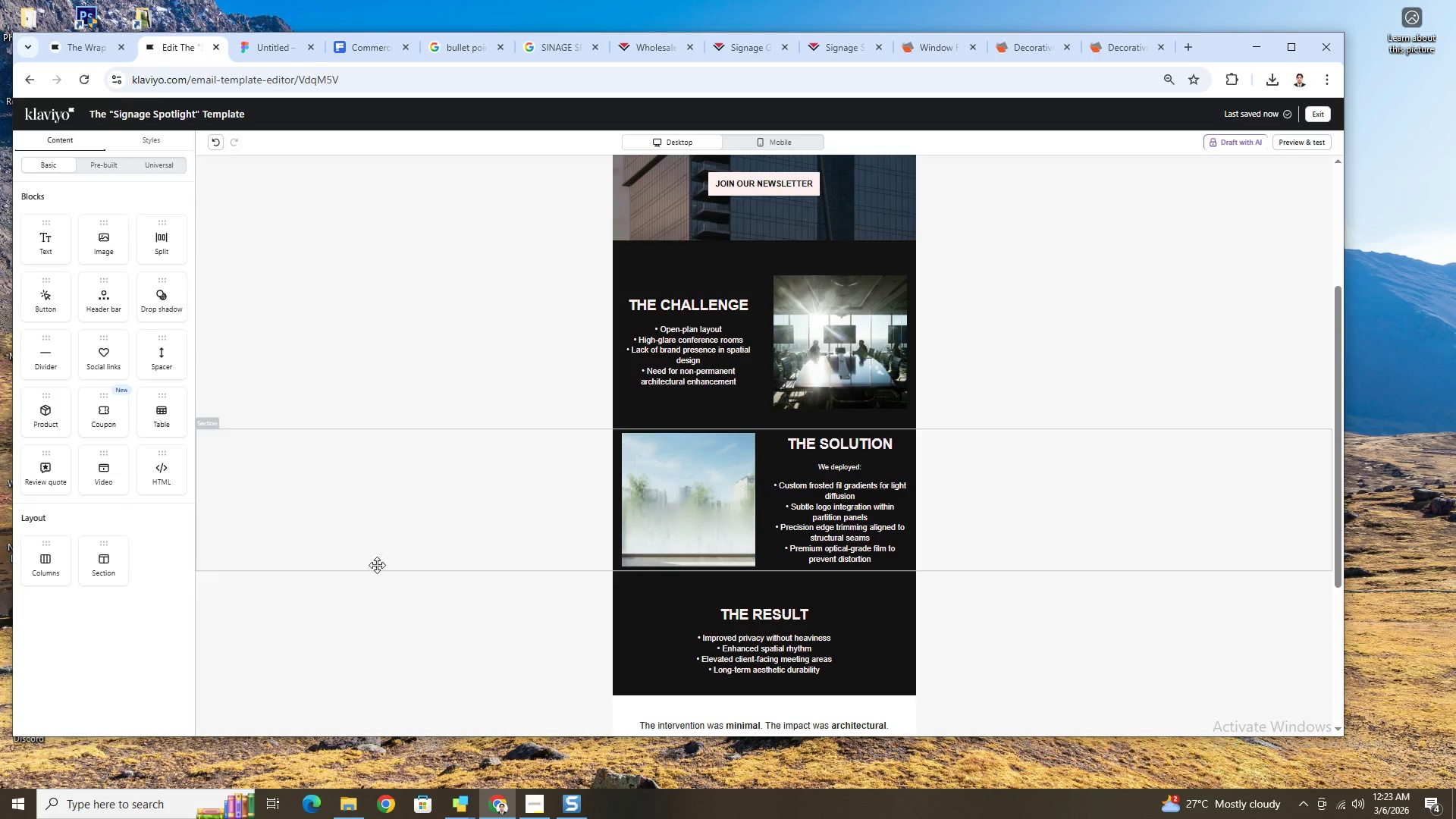 
left_click_drag(start_coordinate=[111, 242], to_coordinate=[776, 580])
 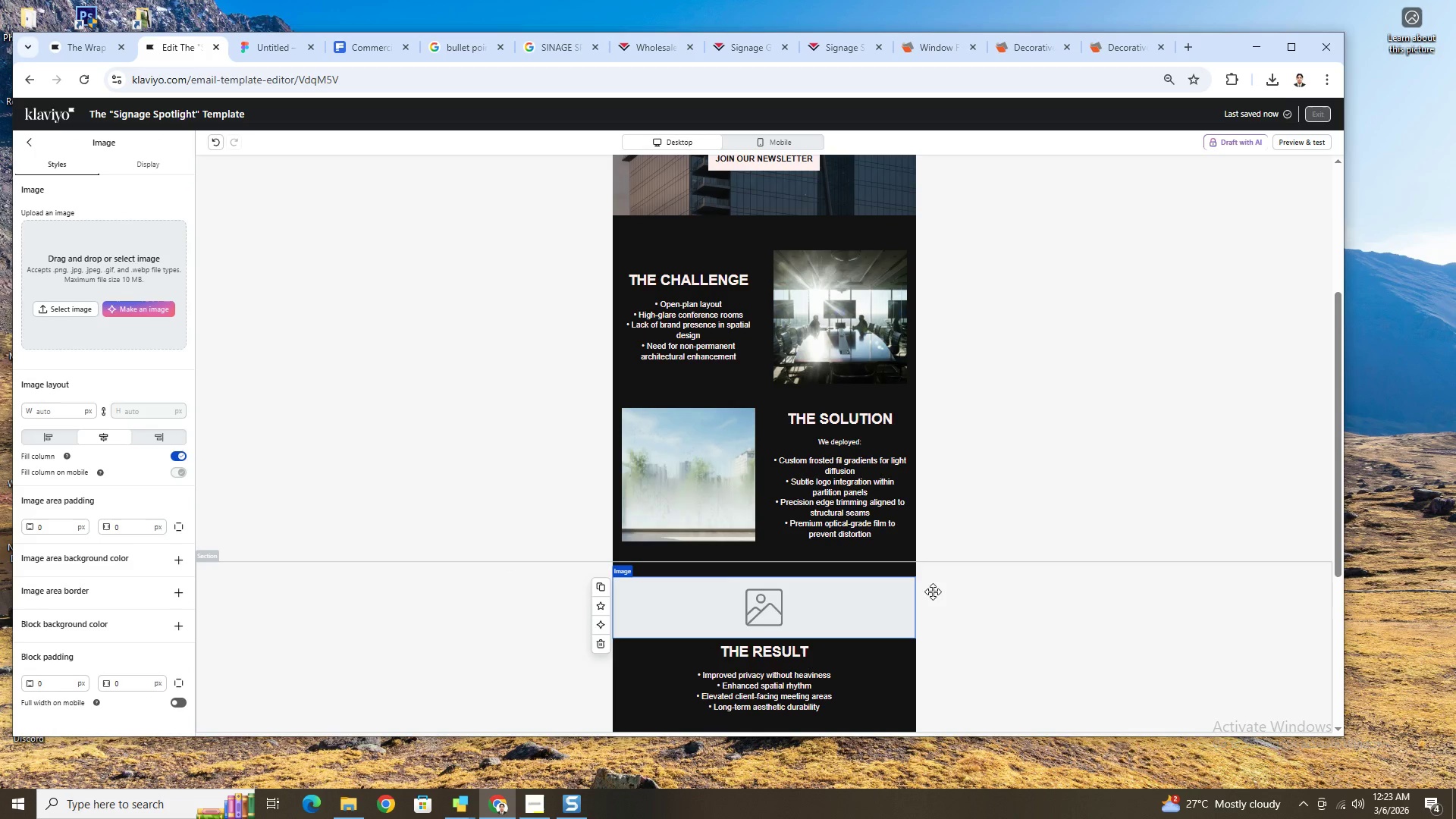 
scroll: coordinate [934, 595], scroll_direction: down, amount: 1.0
 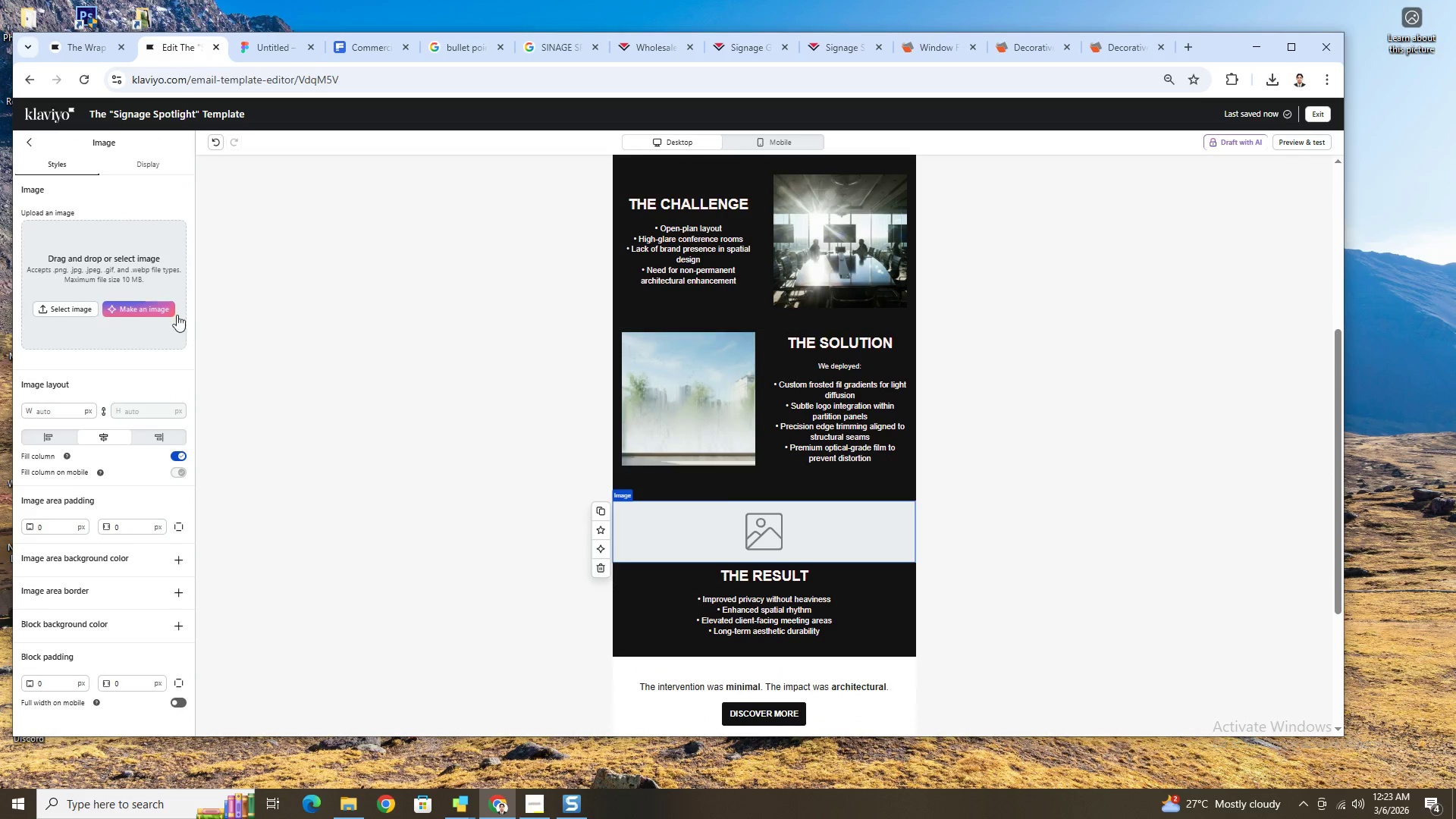 
left_click([161, 309])
 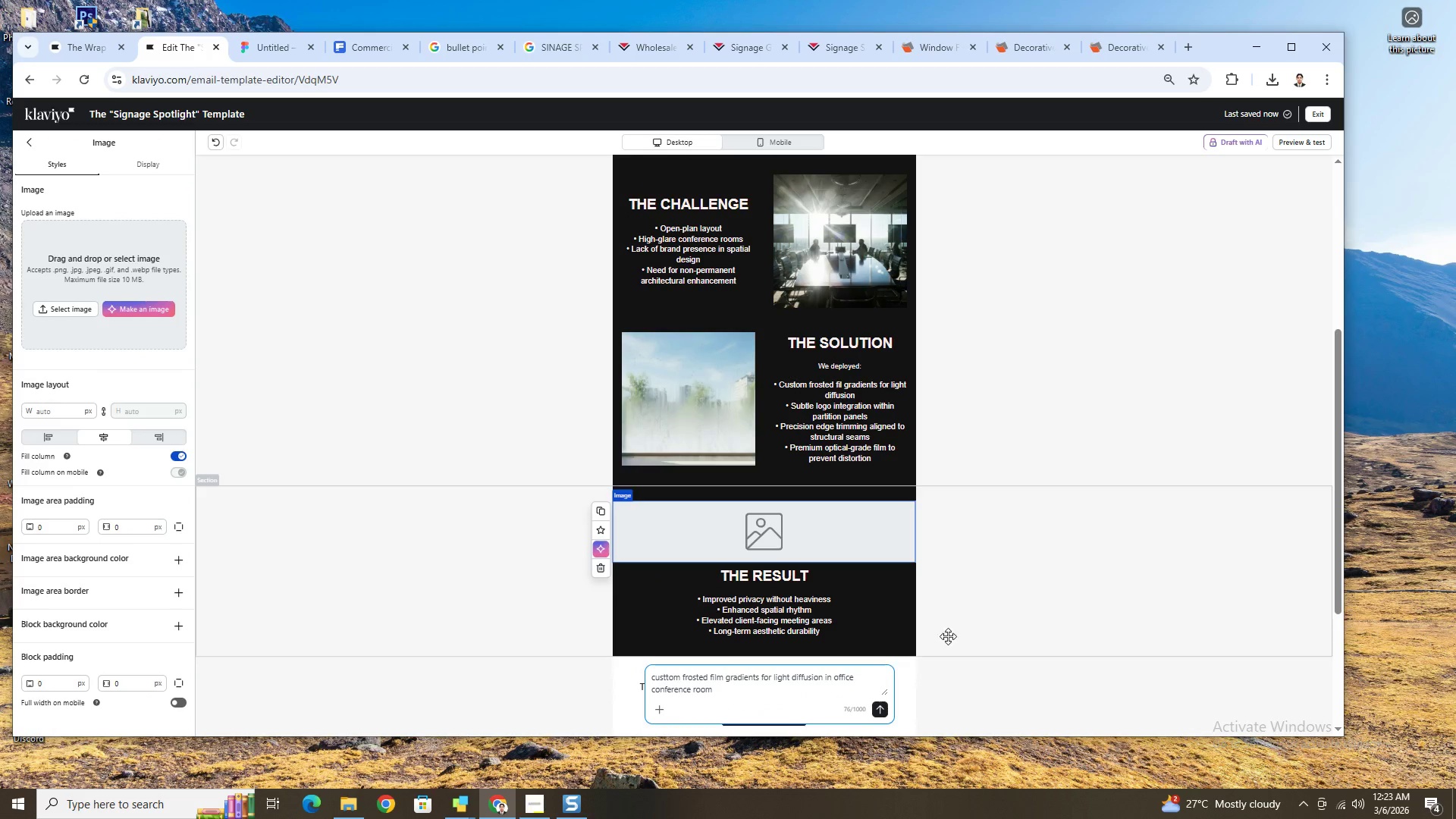 
scroll: coordinate [963, 607], scroll_direction: down, amount: 2.0
 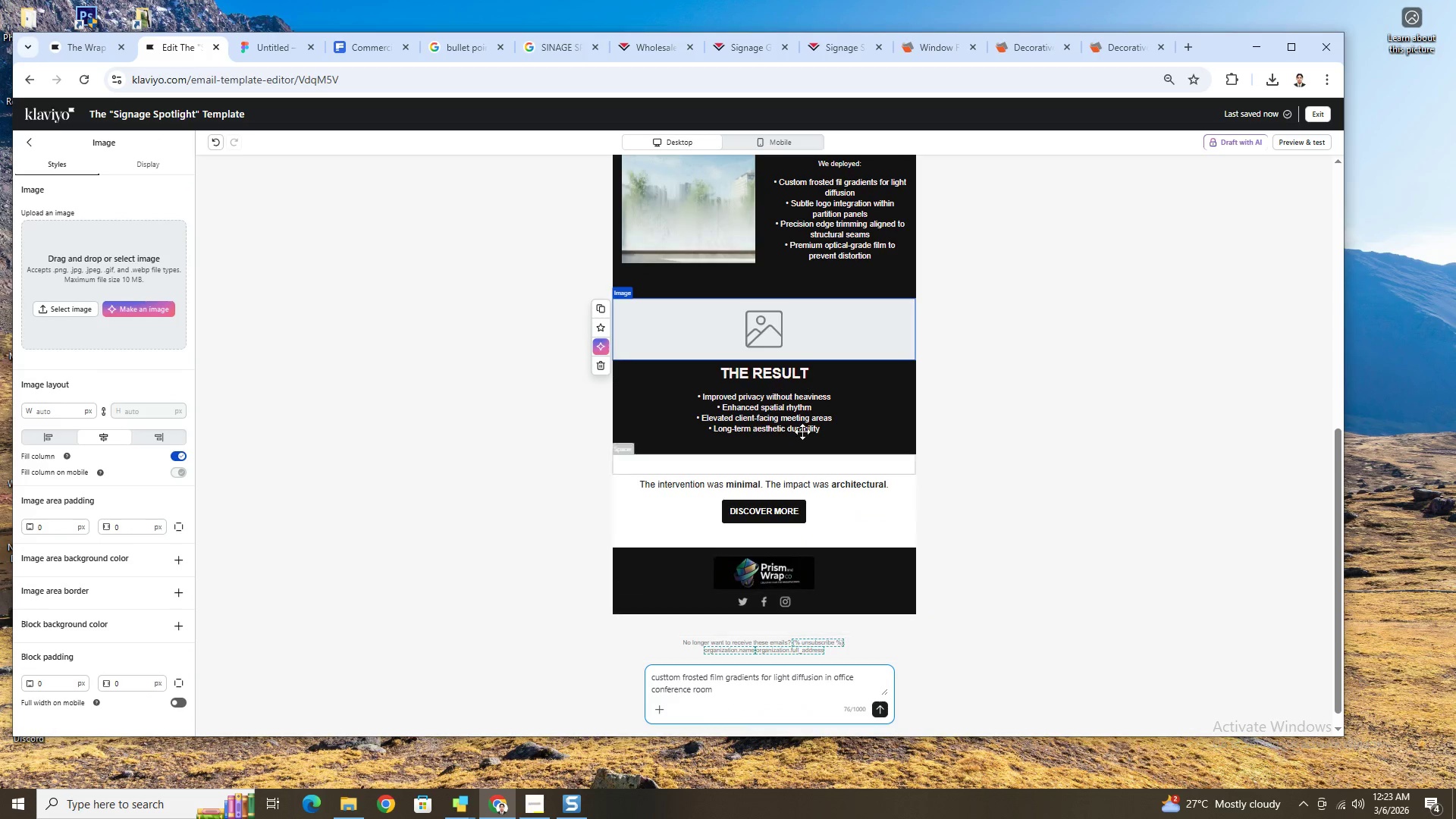 
scroll: coordinate [802, 407], scroll_direction: up, amount: 2.0
 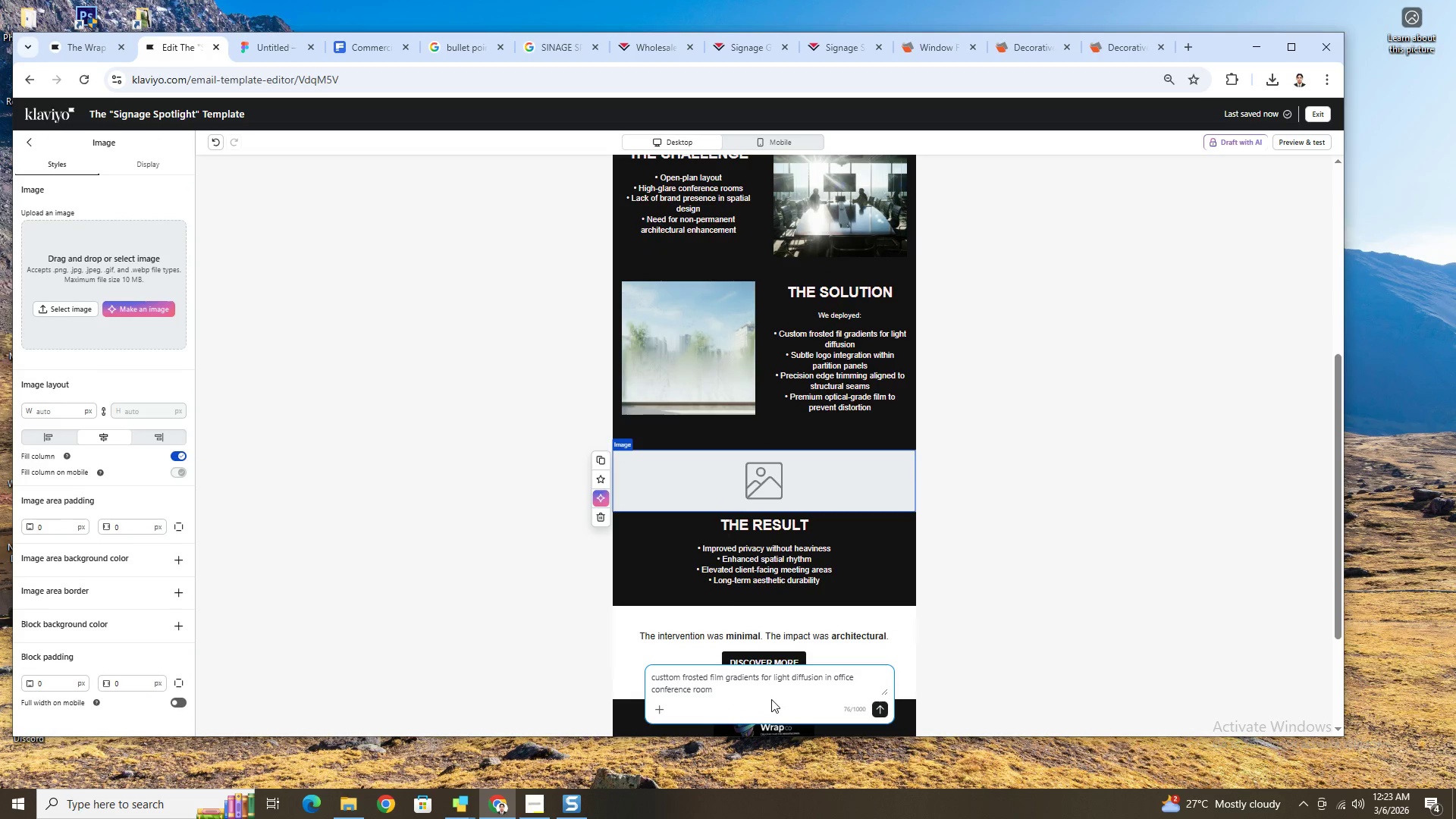 
left_click_drag(start_coordinate=[758, 692], to_coordinate=[642, 679])
 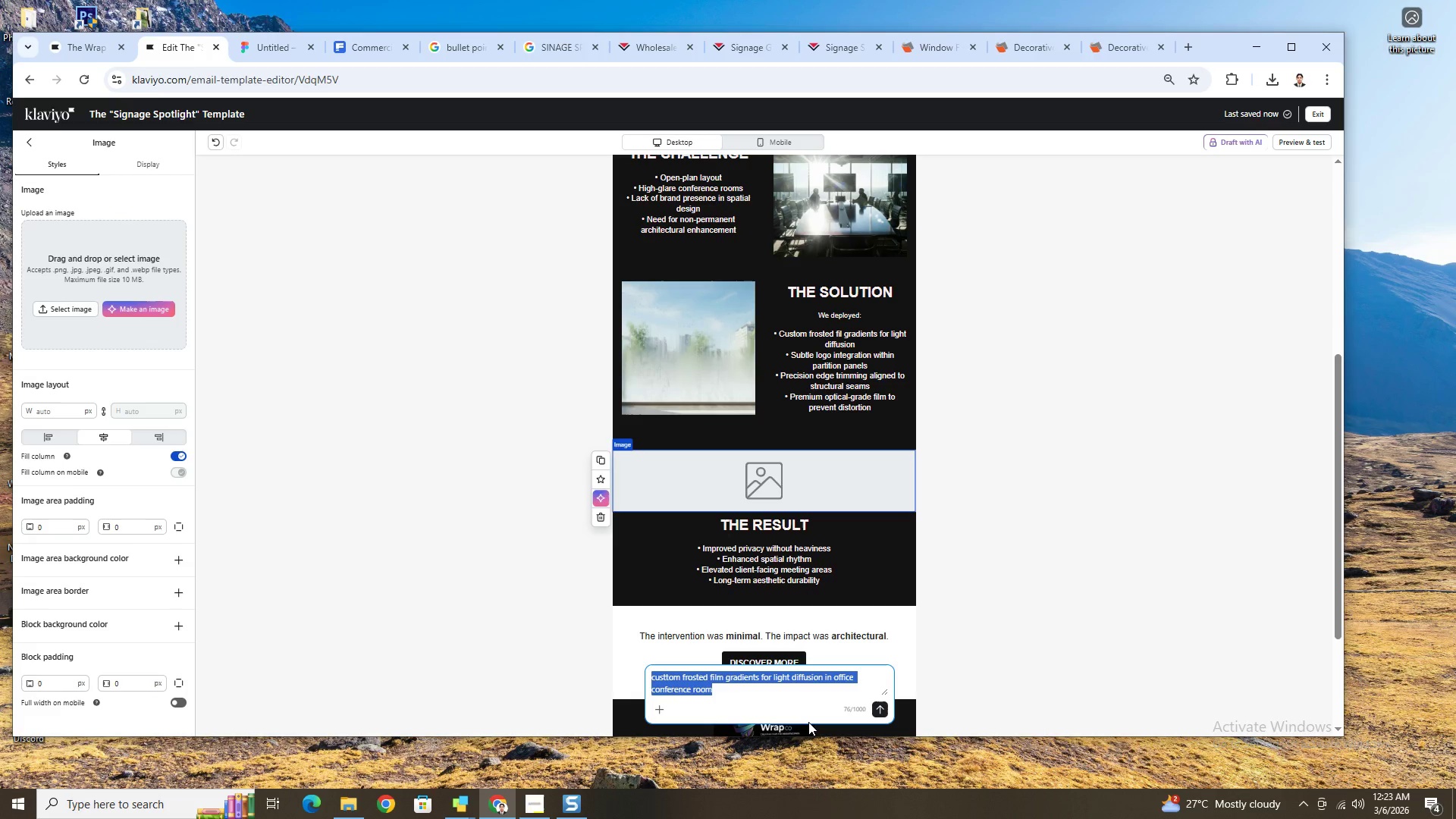 
key(Backspace)
 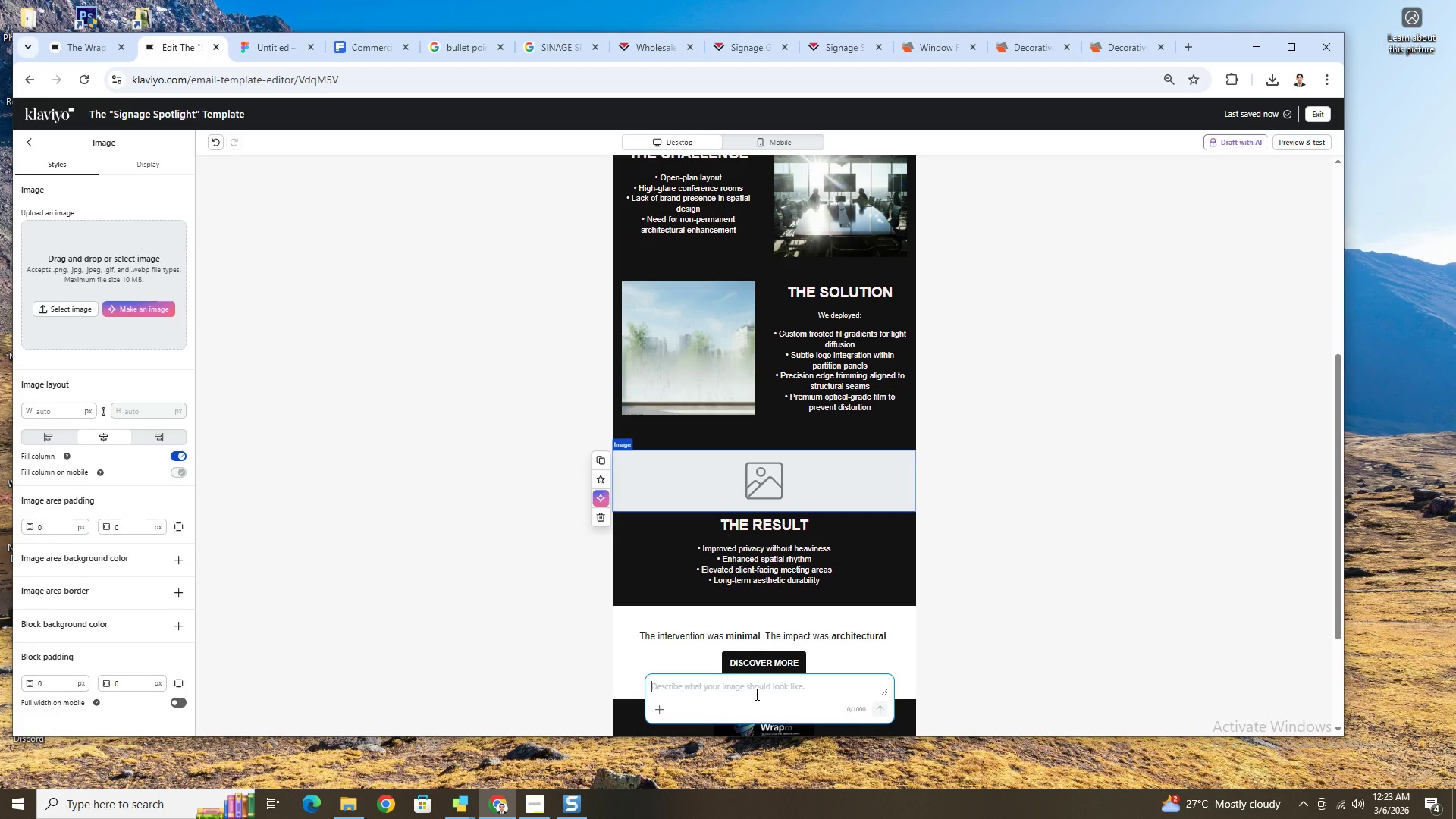 
wait(9.44)
 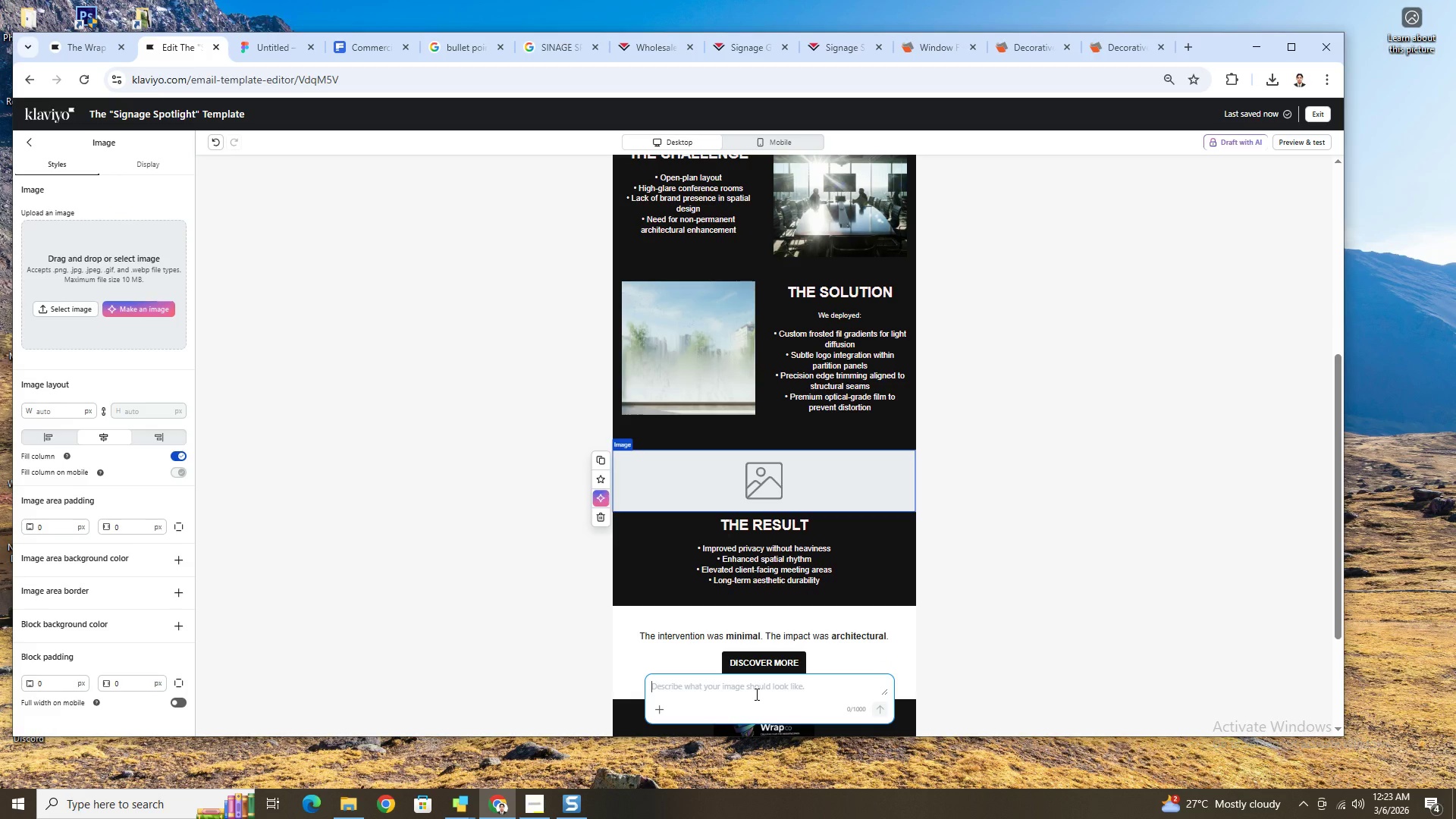 
type(elevated client-facing meeting area)
 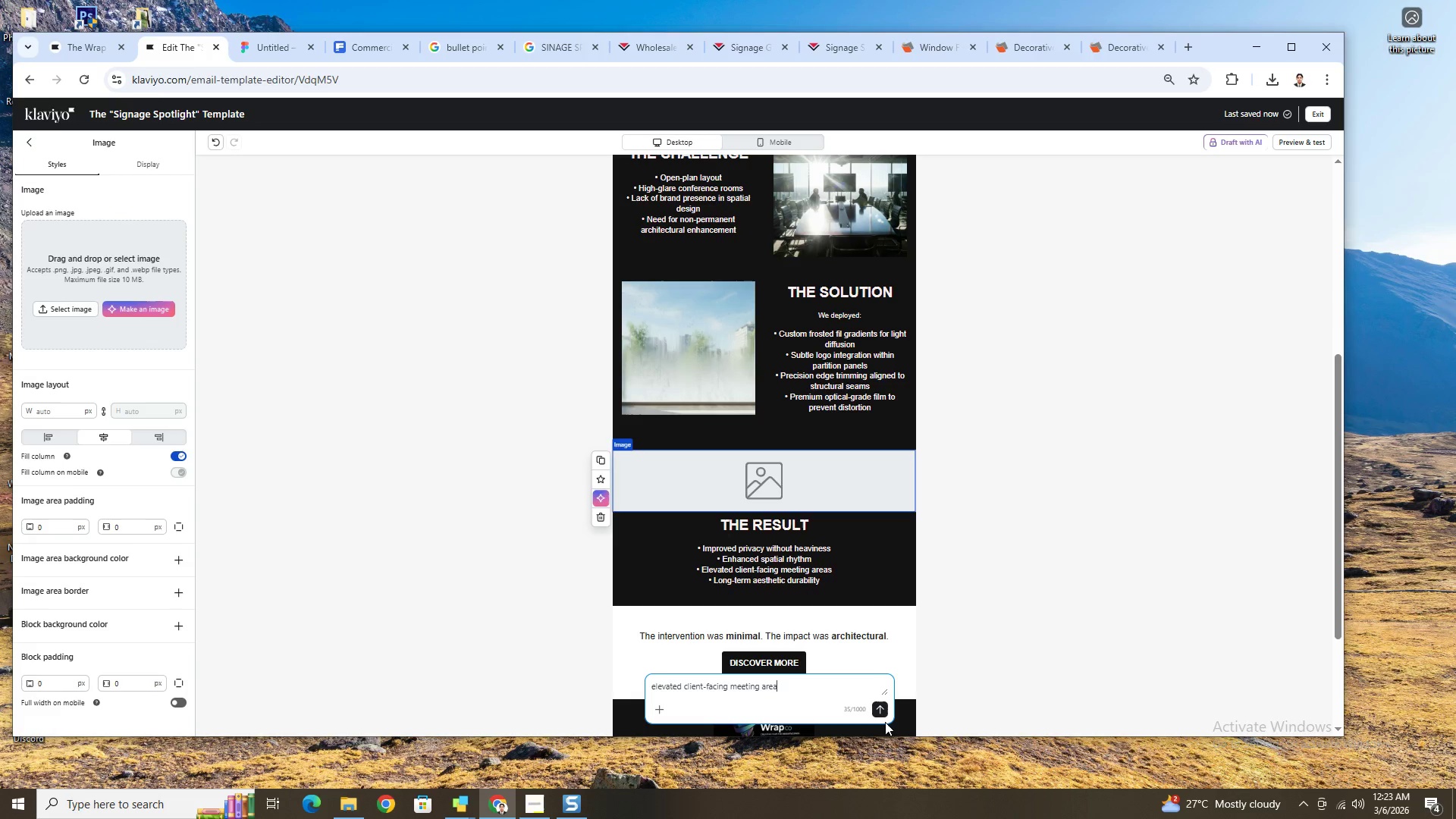 
left_click([881, 712])
 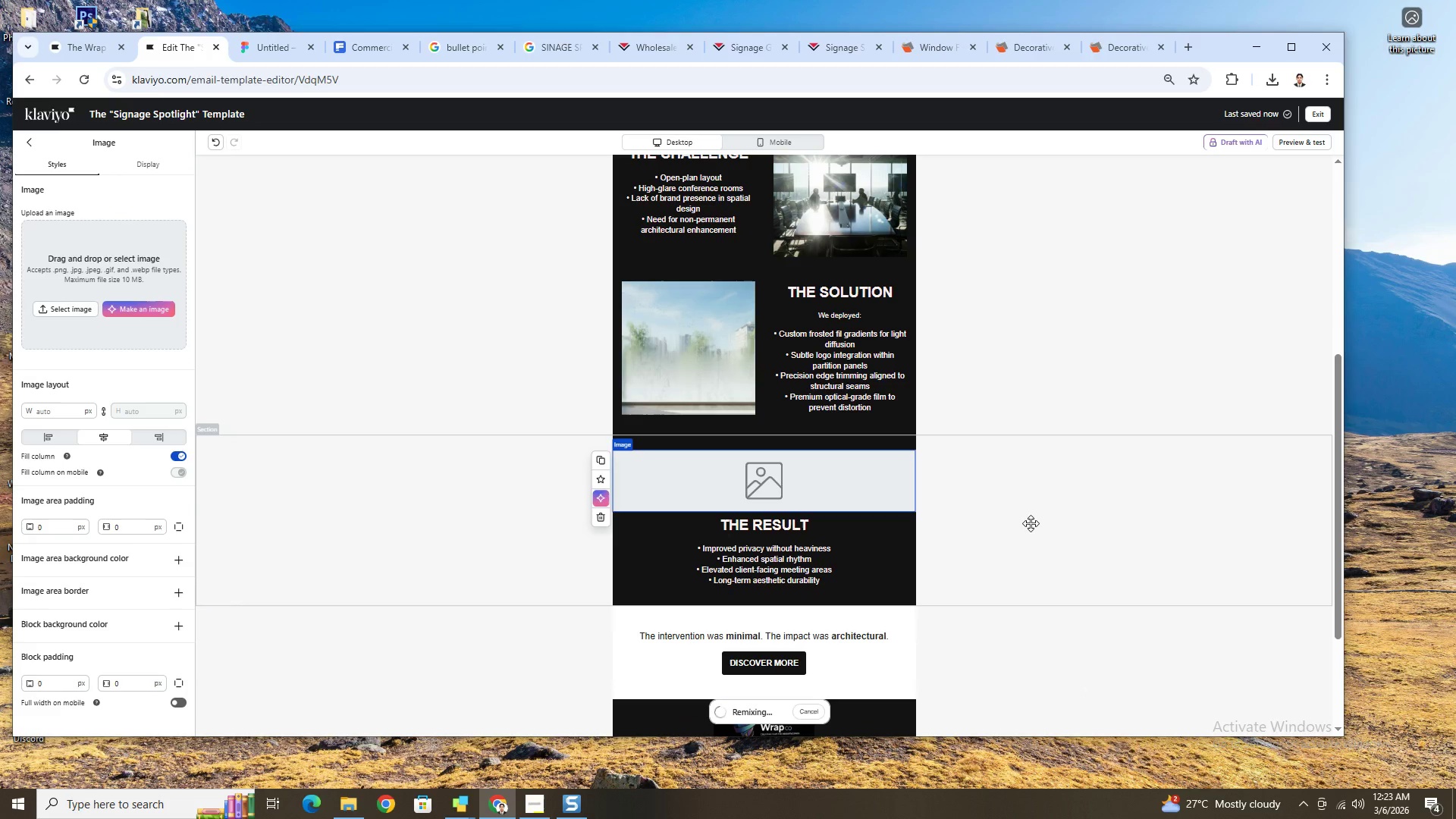 
scroll: coordinate [1082, 510], scroll_direction: up, amount: 7.0
 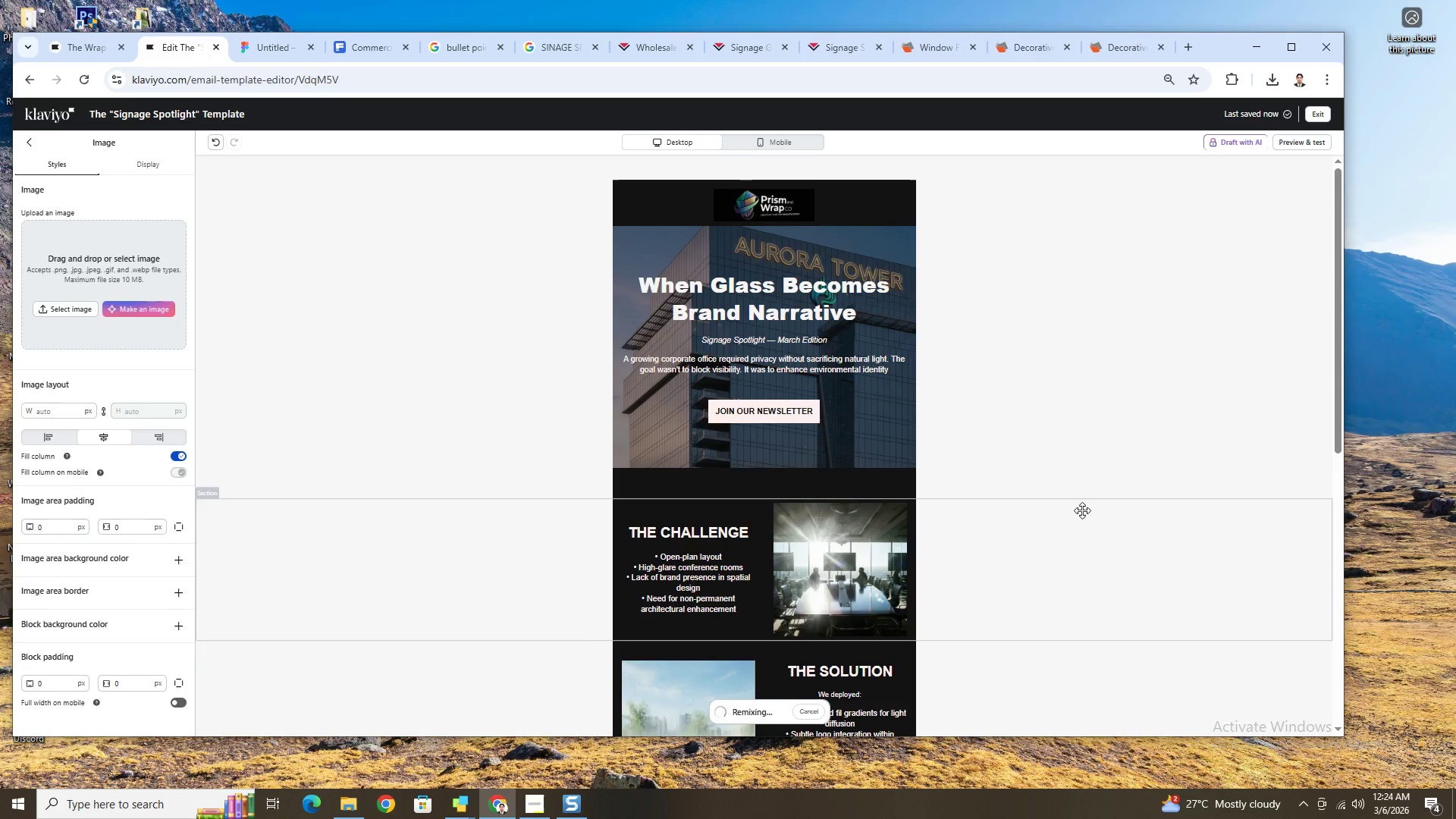 
scroll: coordinate [1082, 510], scroll_direction: down, amount: 9.0
 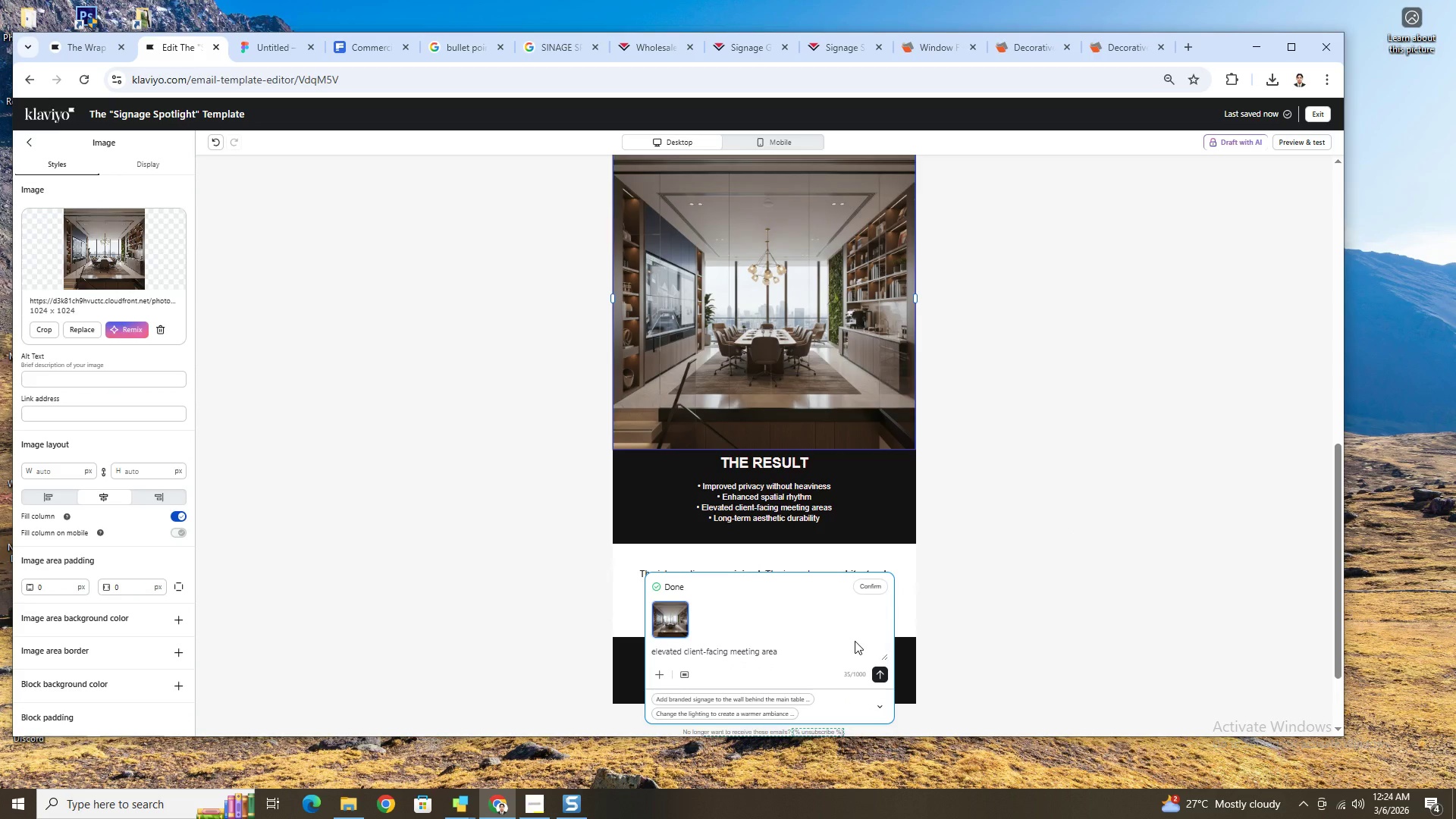 
left_click([792, 649])
 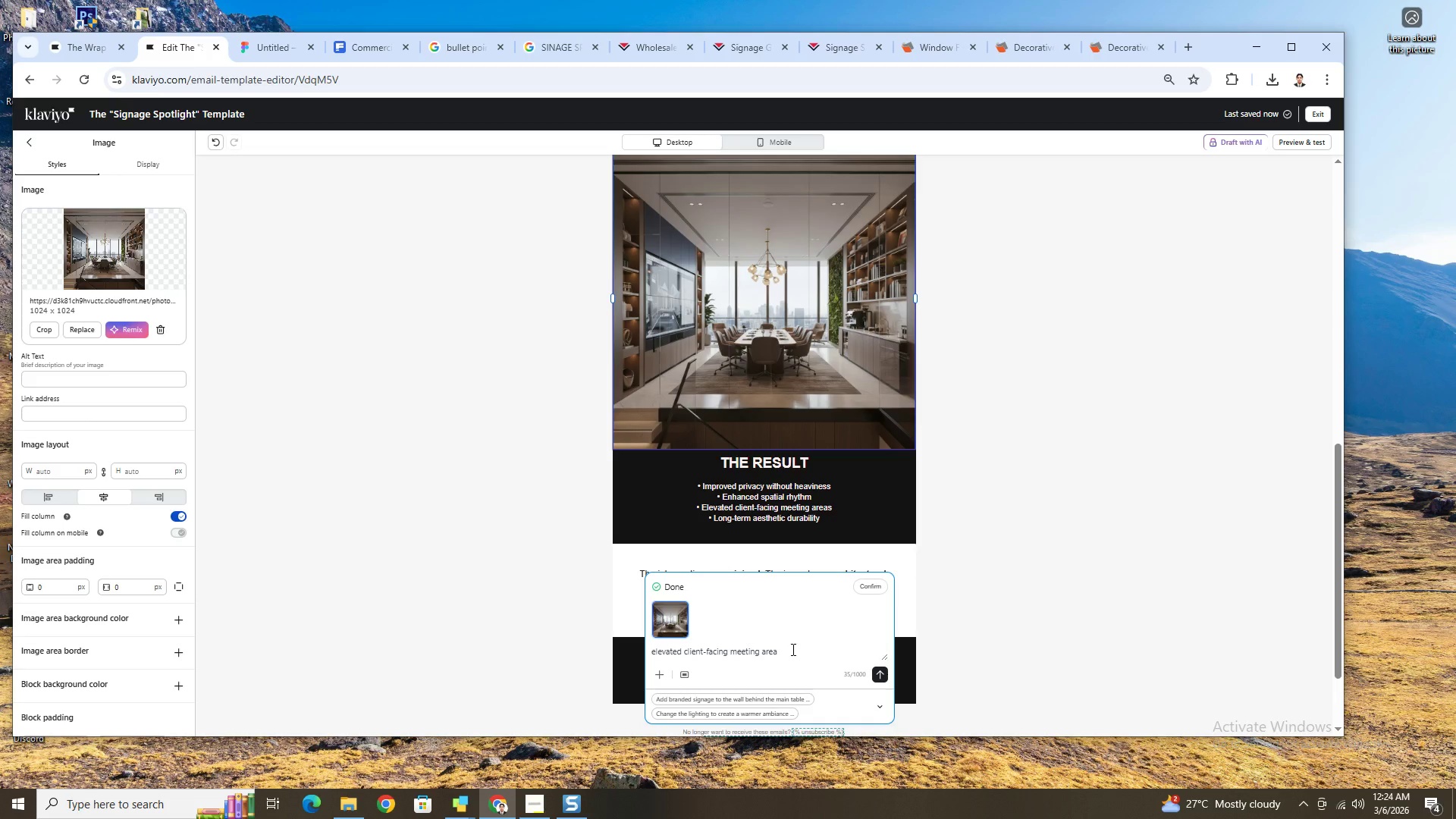 
type( in f)
key(Backspace)
type(office)
 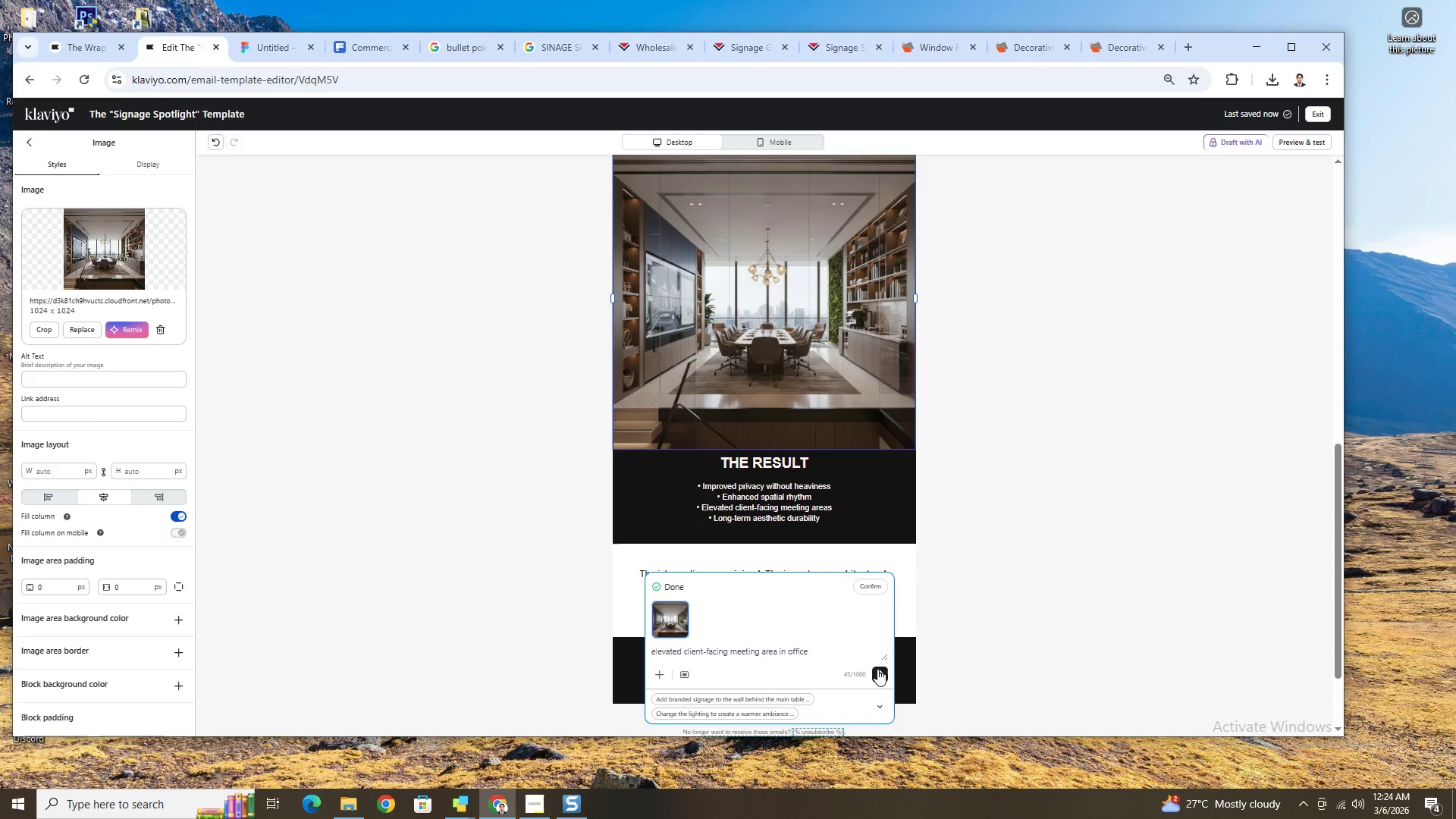 
left_click([880, 672])
 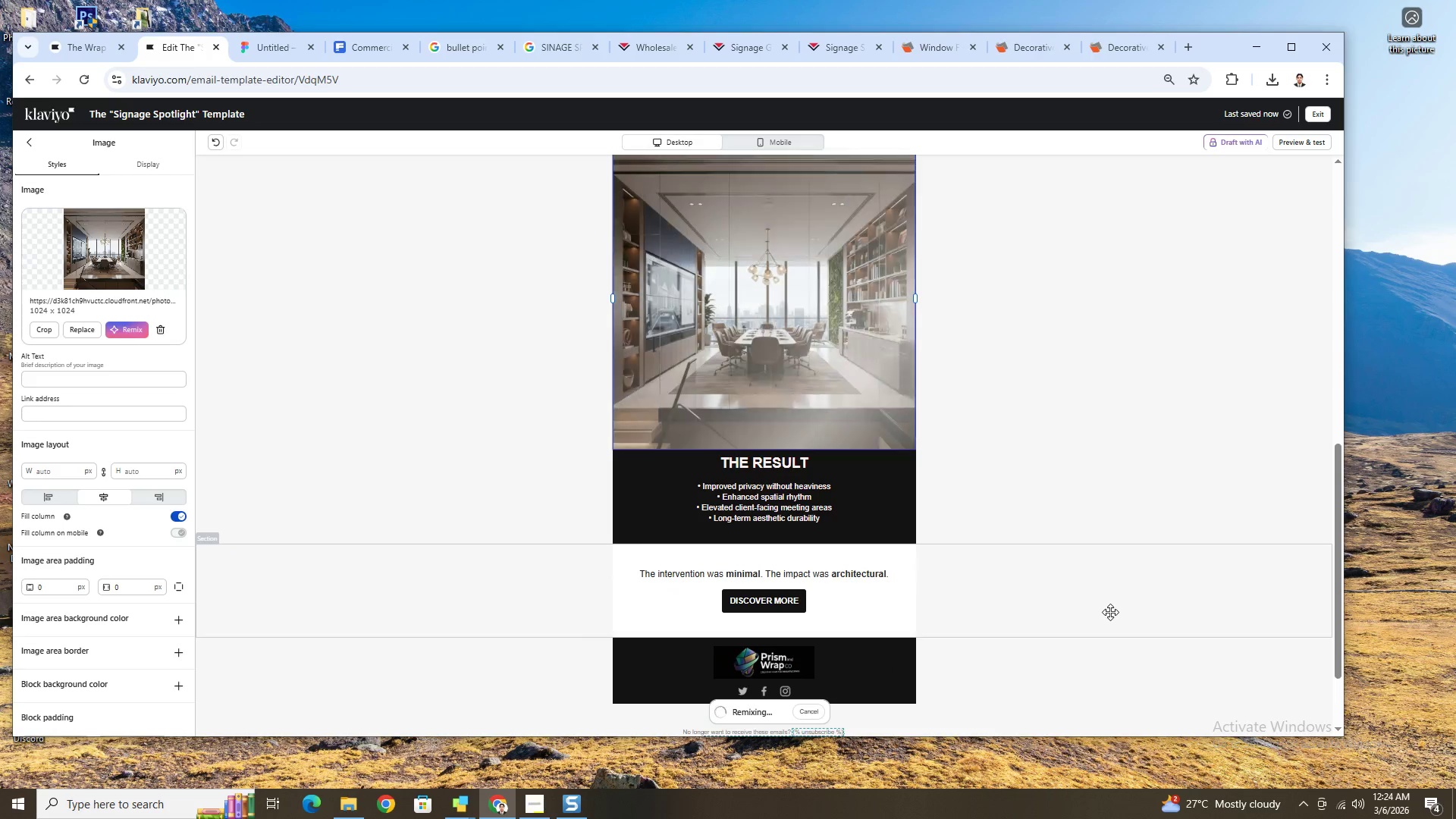 
scroll: coordinate [1065, 524], scroll_direction: up, amount: 5.0
 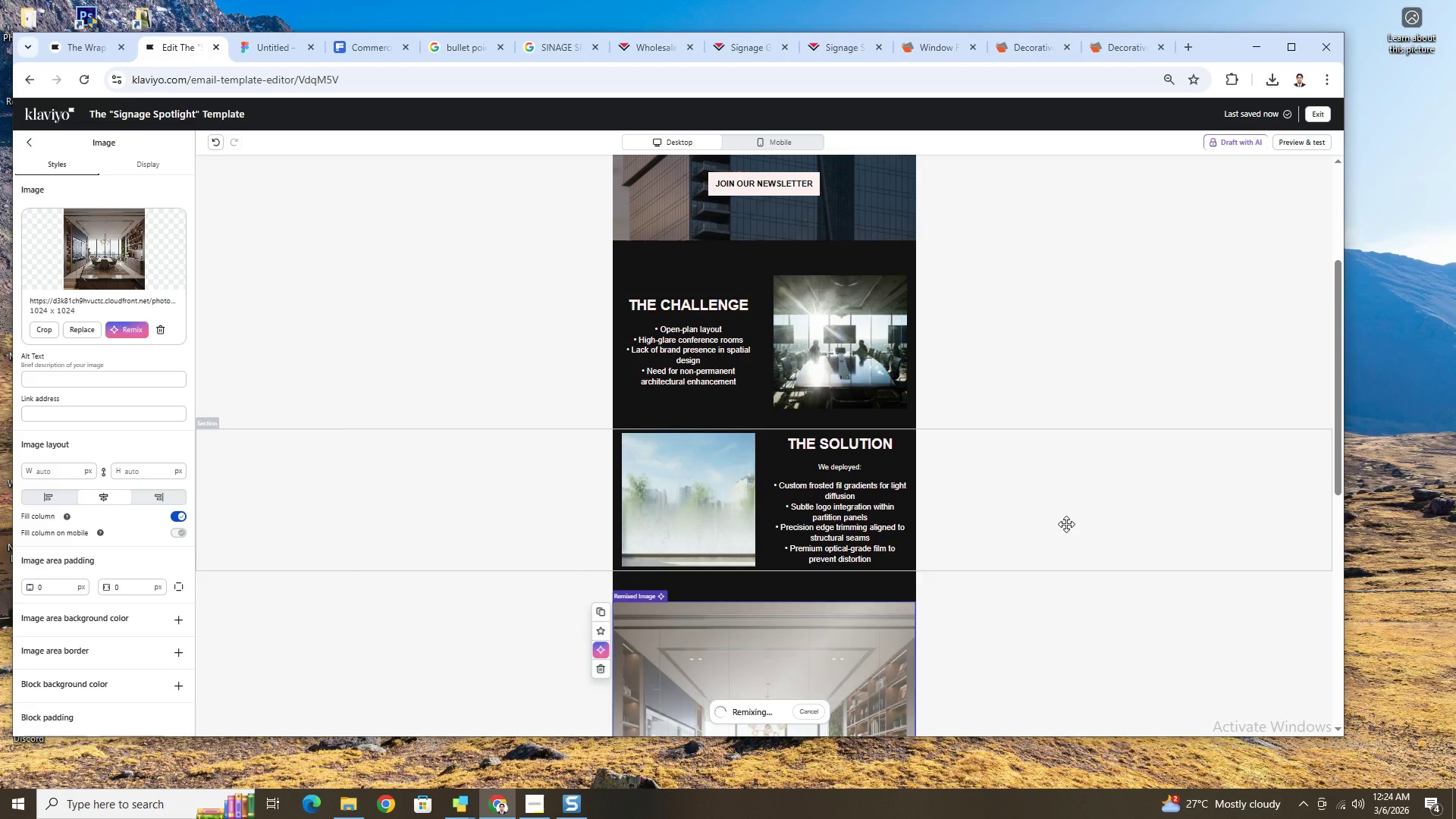 
wait(5.47)
 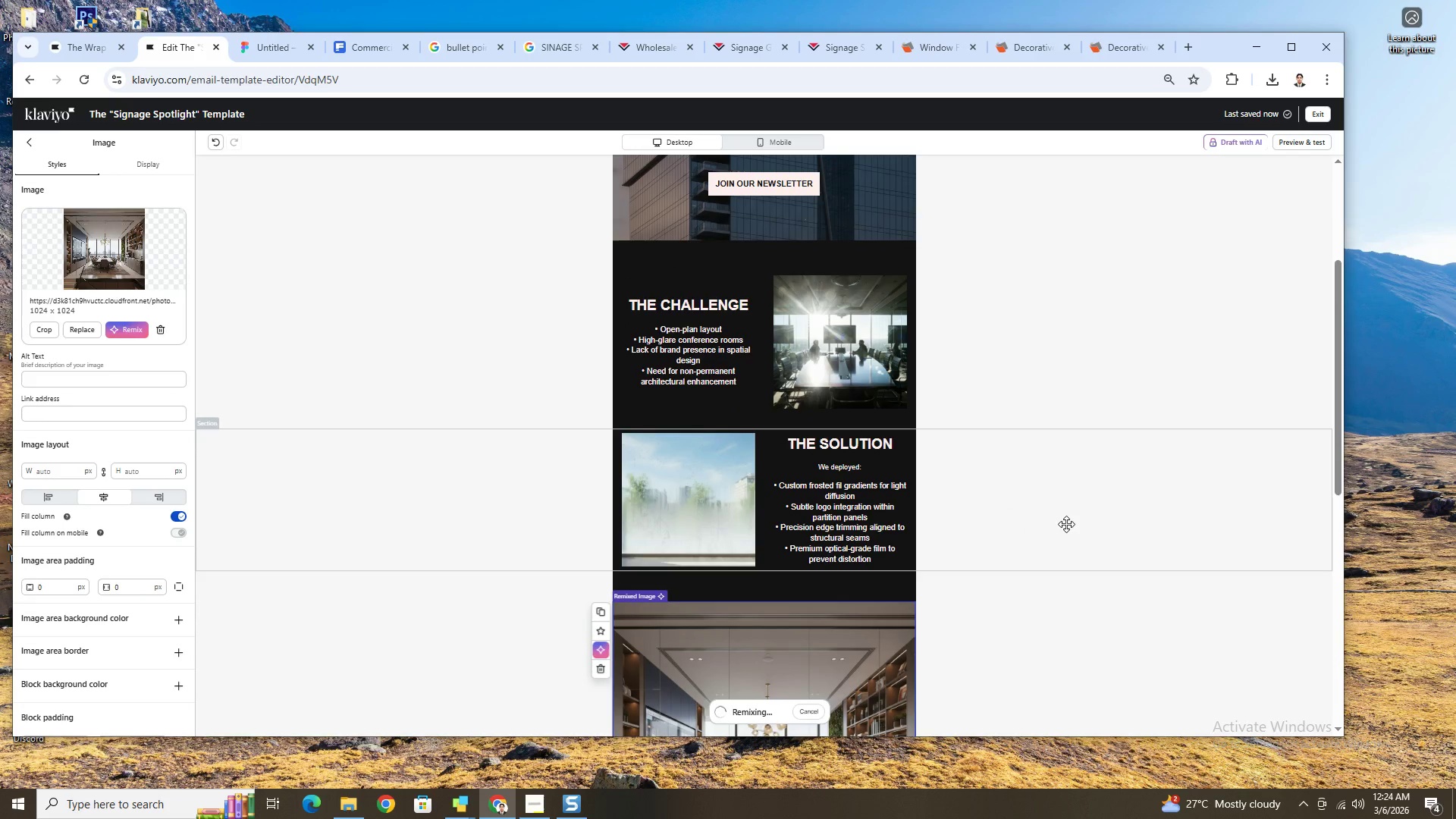 
scroll: coordinate [1066, 524], scroll_direction: down, amount: 1.0
 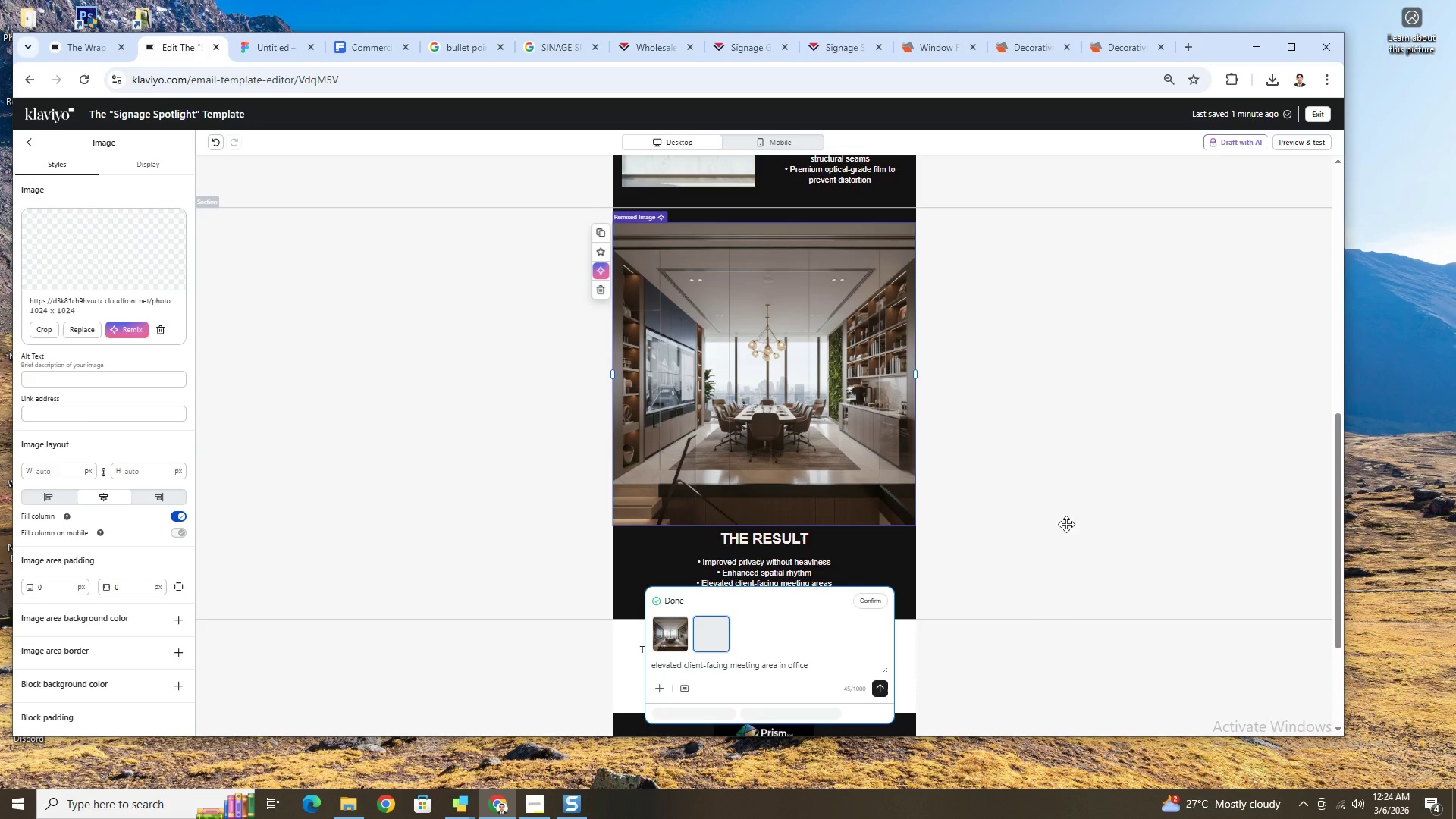 
wait(12.33)
 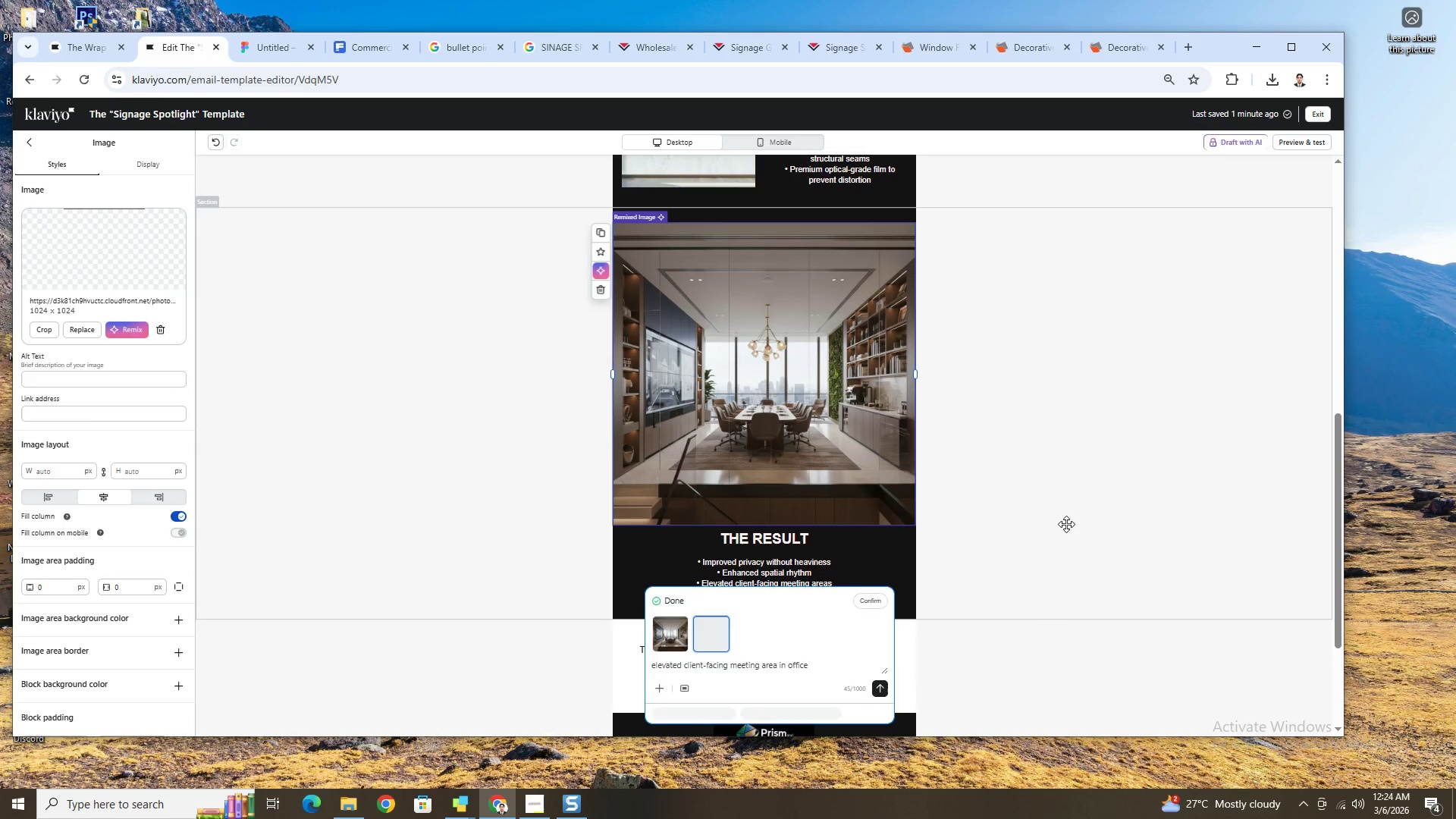 
left_click([676, 618])
 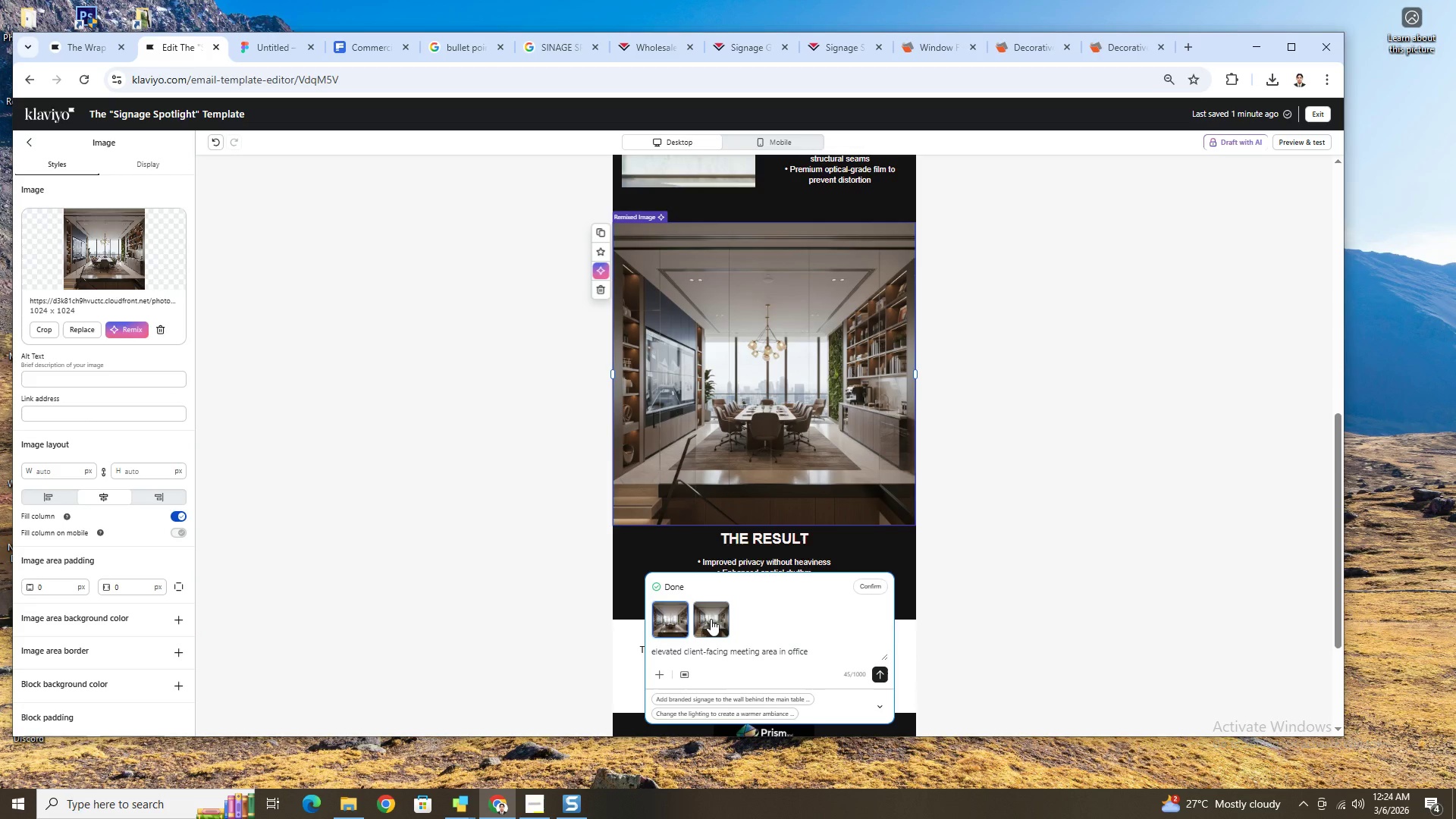 
left_click([711, 619])
 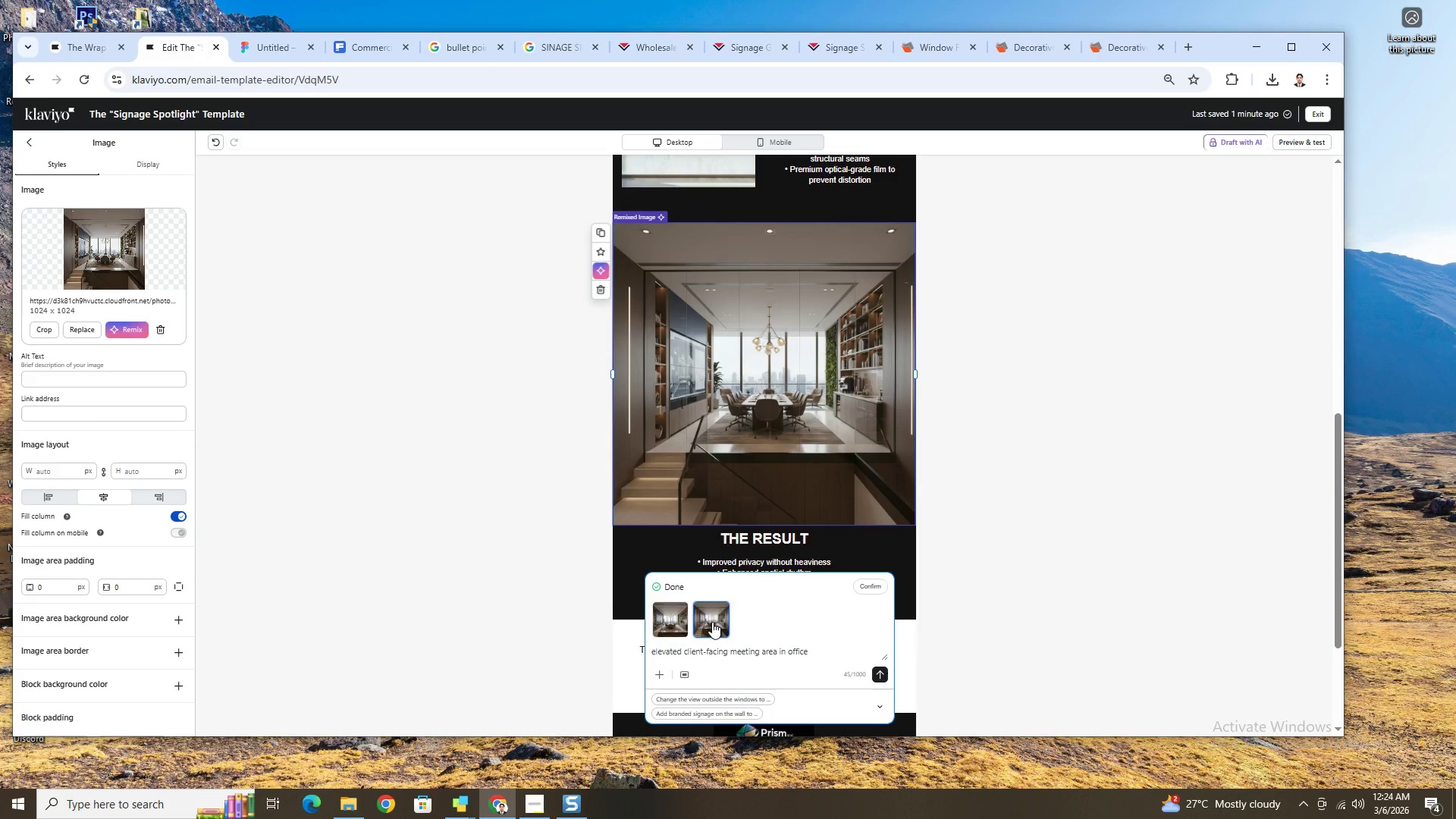 
left_click([712, 622])
 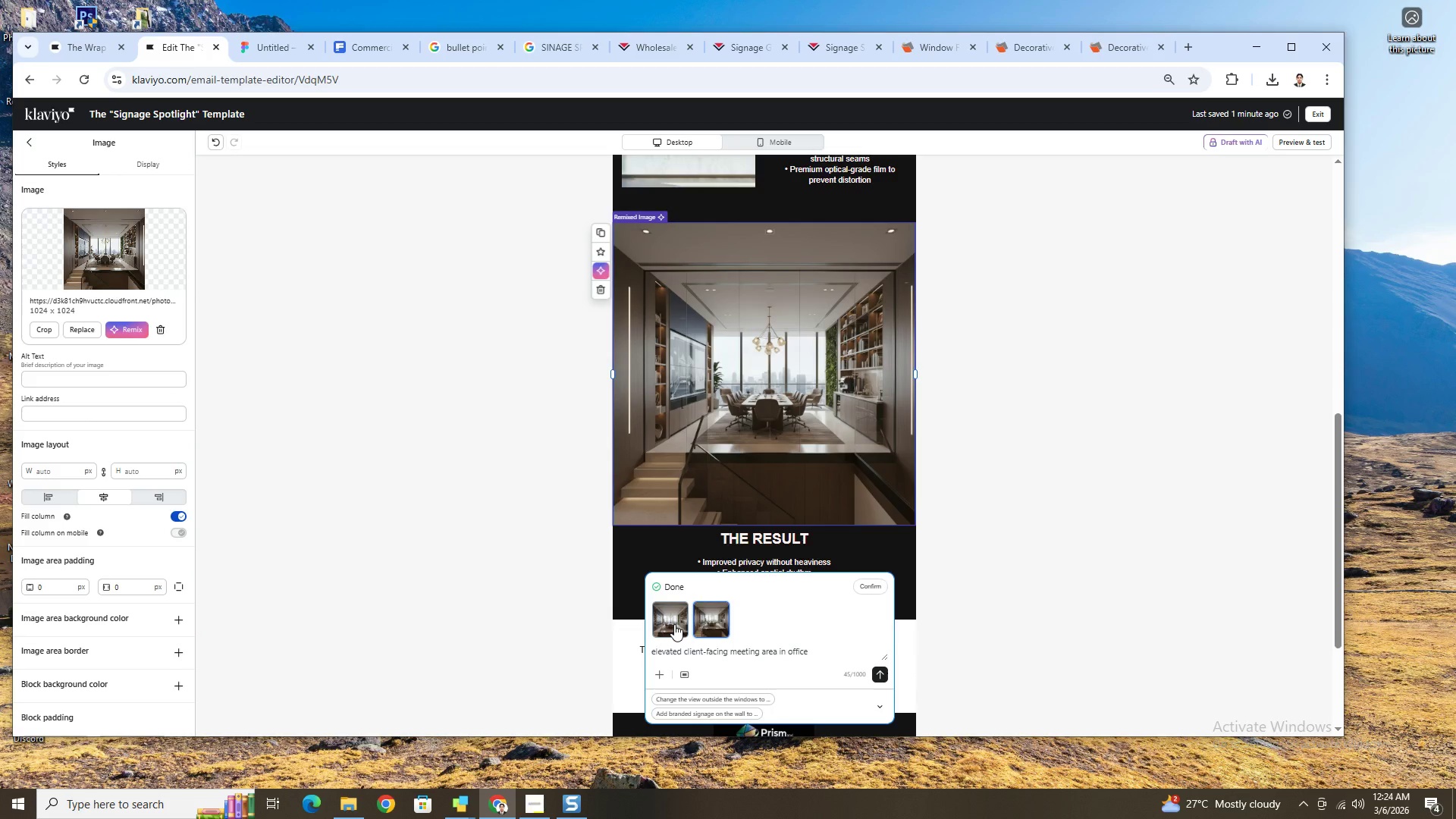 
left_click([674, 624])
 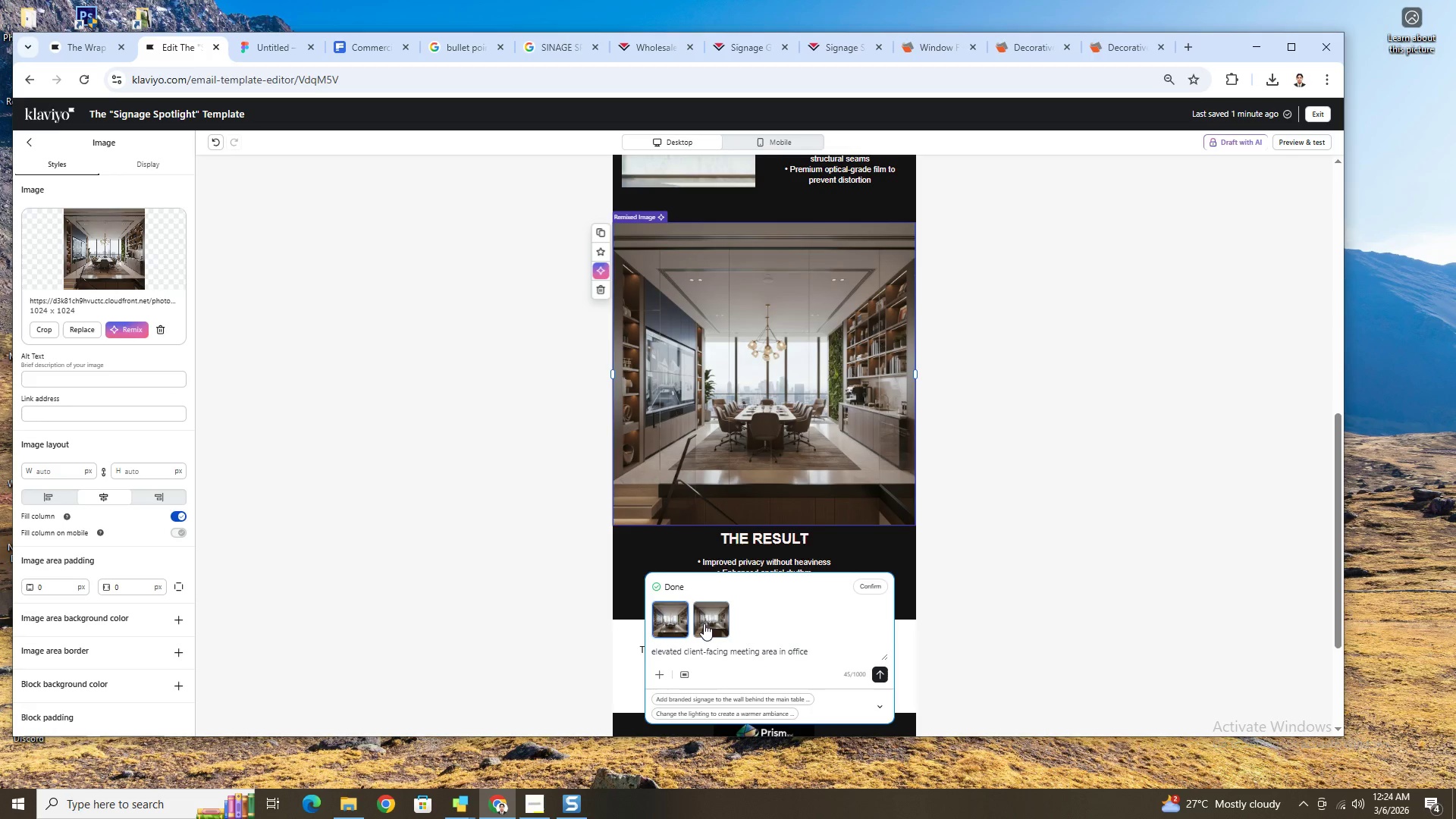 
left_click([709, 621])
 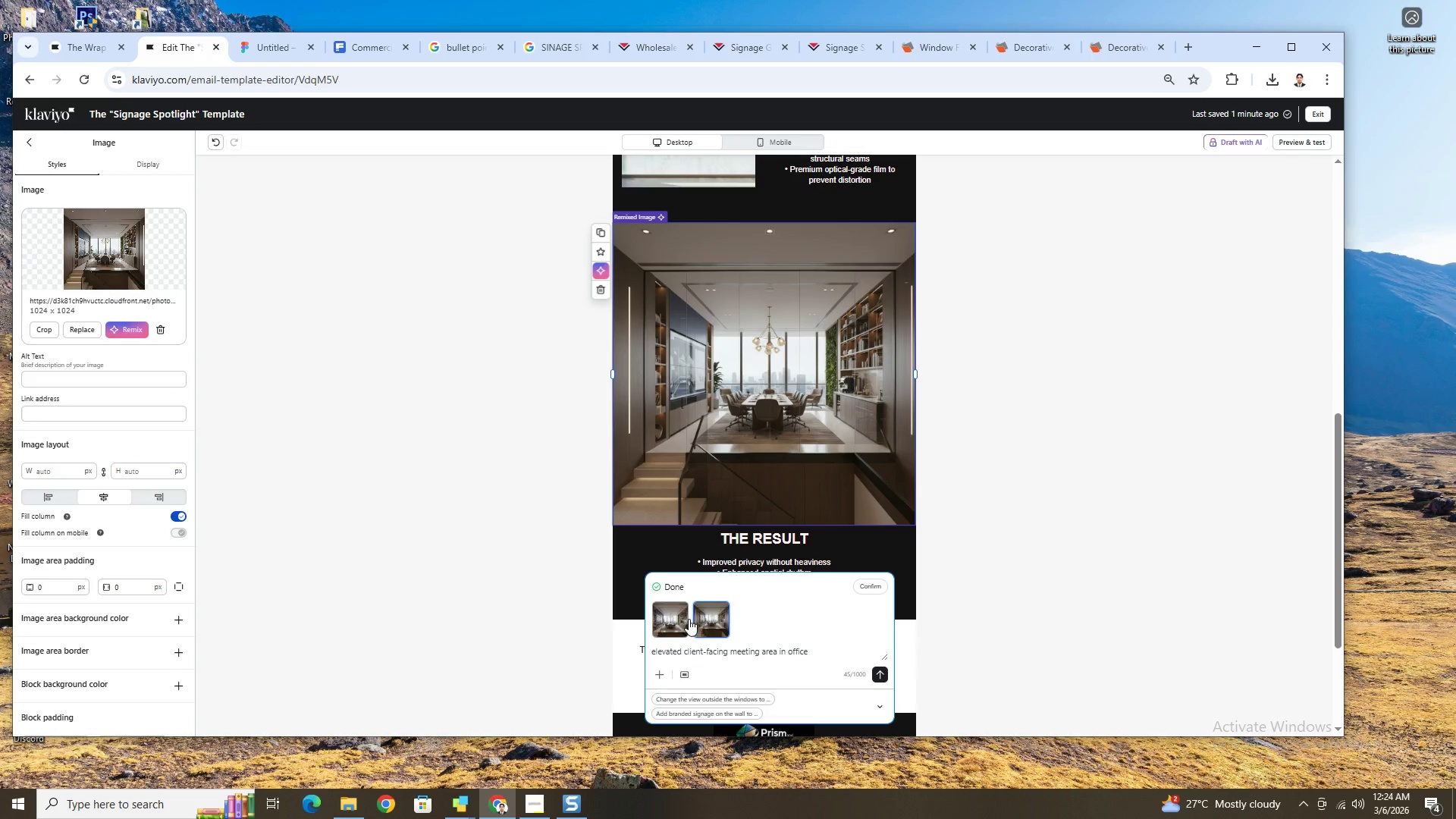 
left_click([689, 619])
 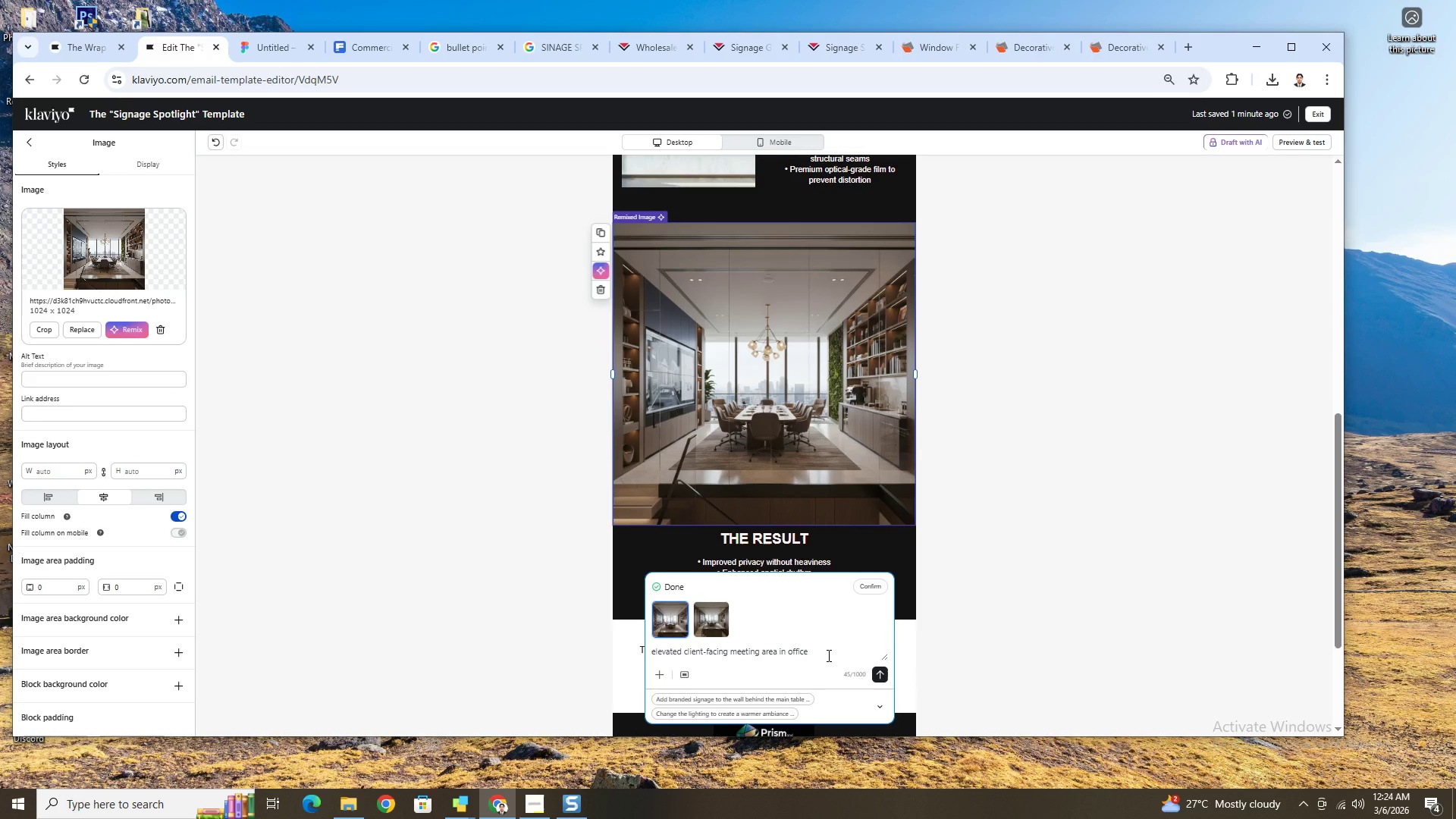 
wait(6.98)
 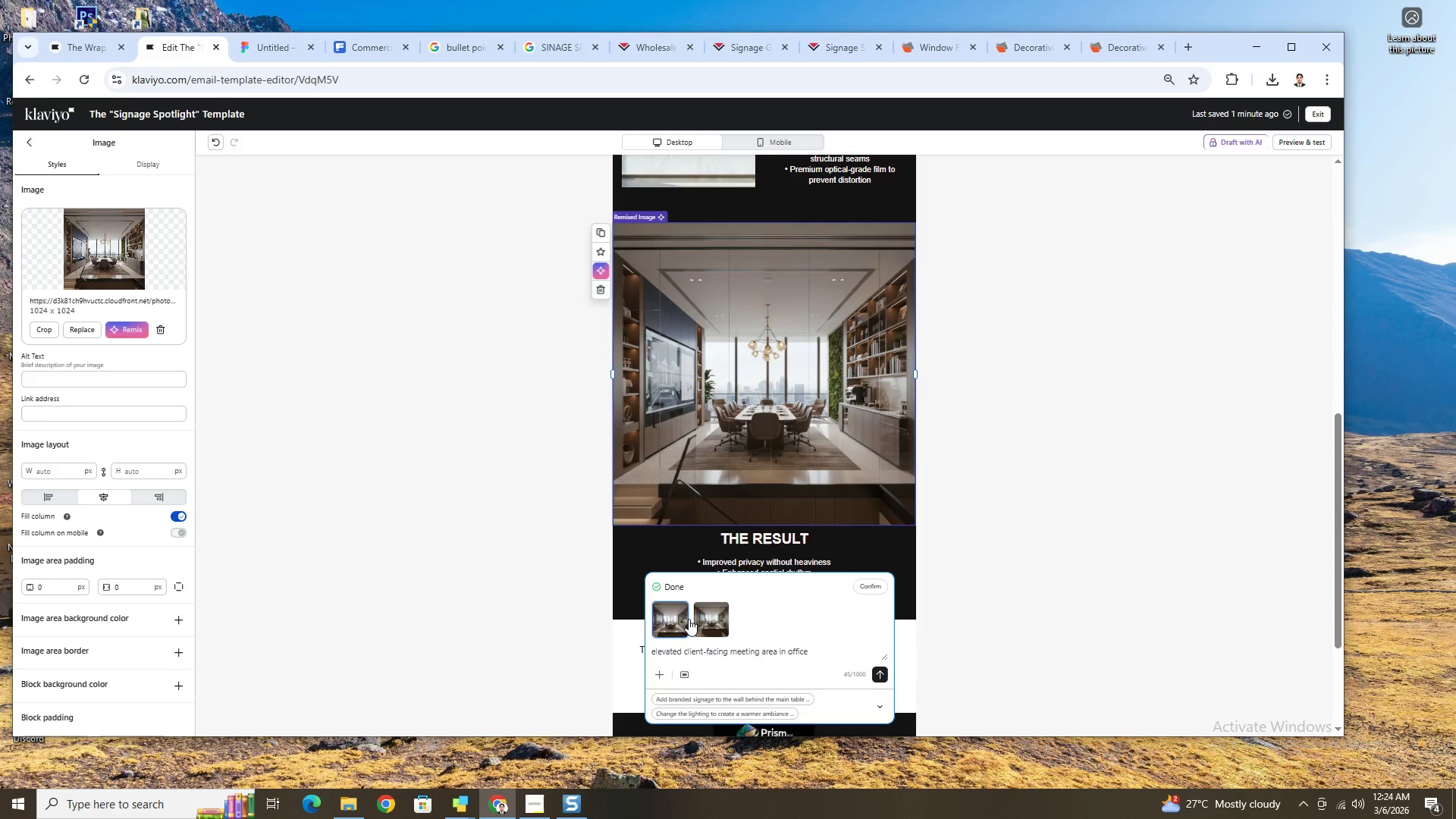 
scroll: coordinate [832, 463], scroll_direction: up, amount: 5.0
 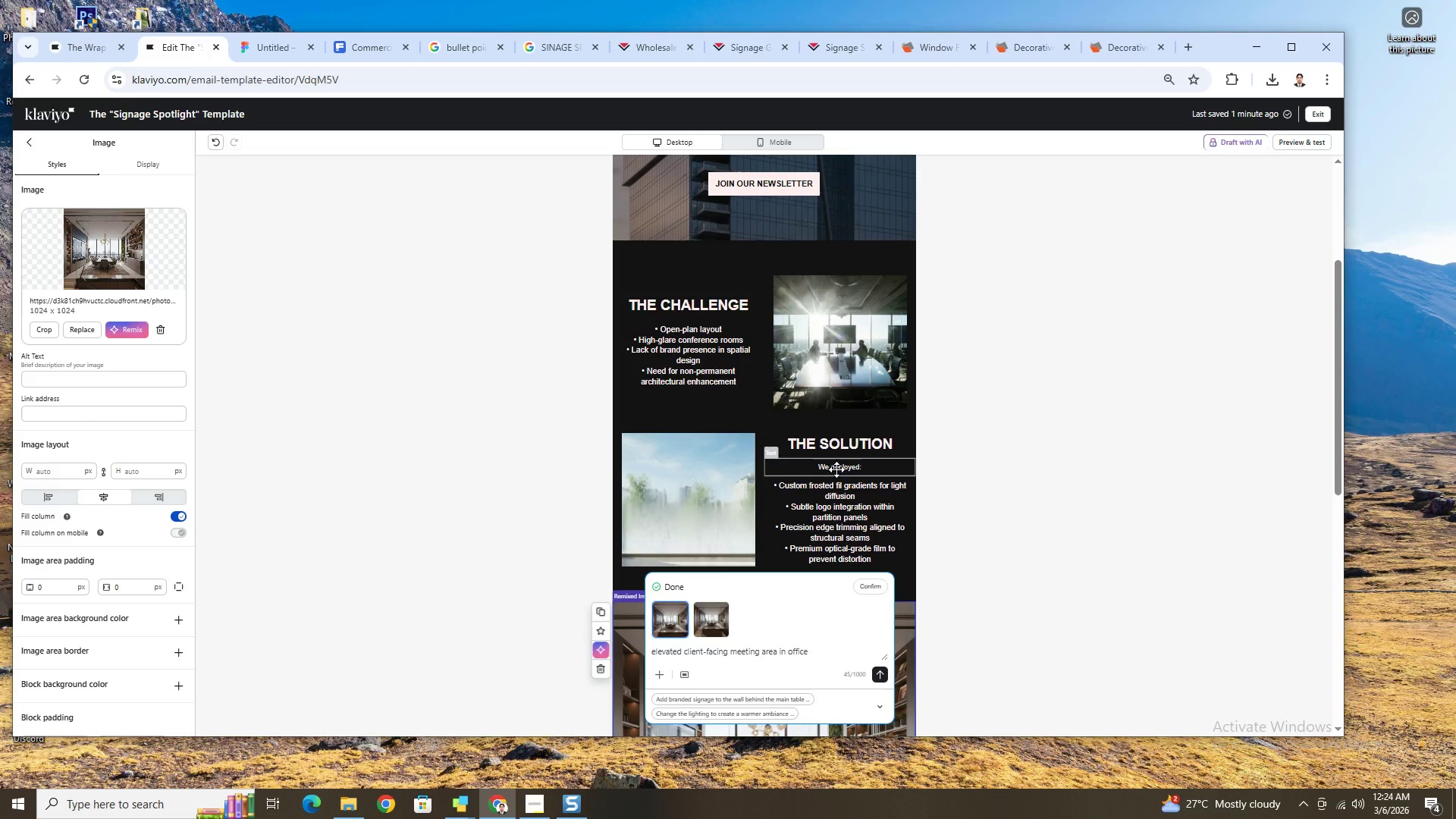 
scroll: coordinate [836, 469], scroll_direction: down, amount: 3.0
 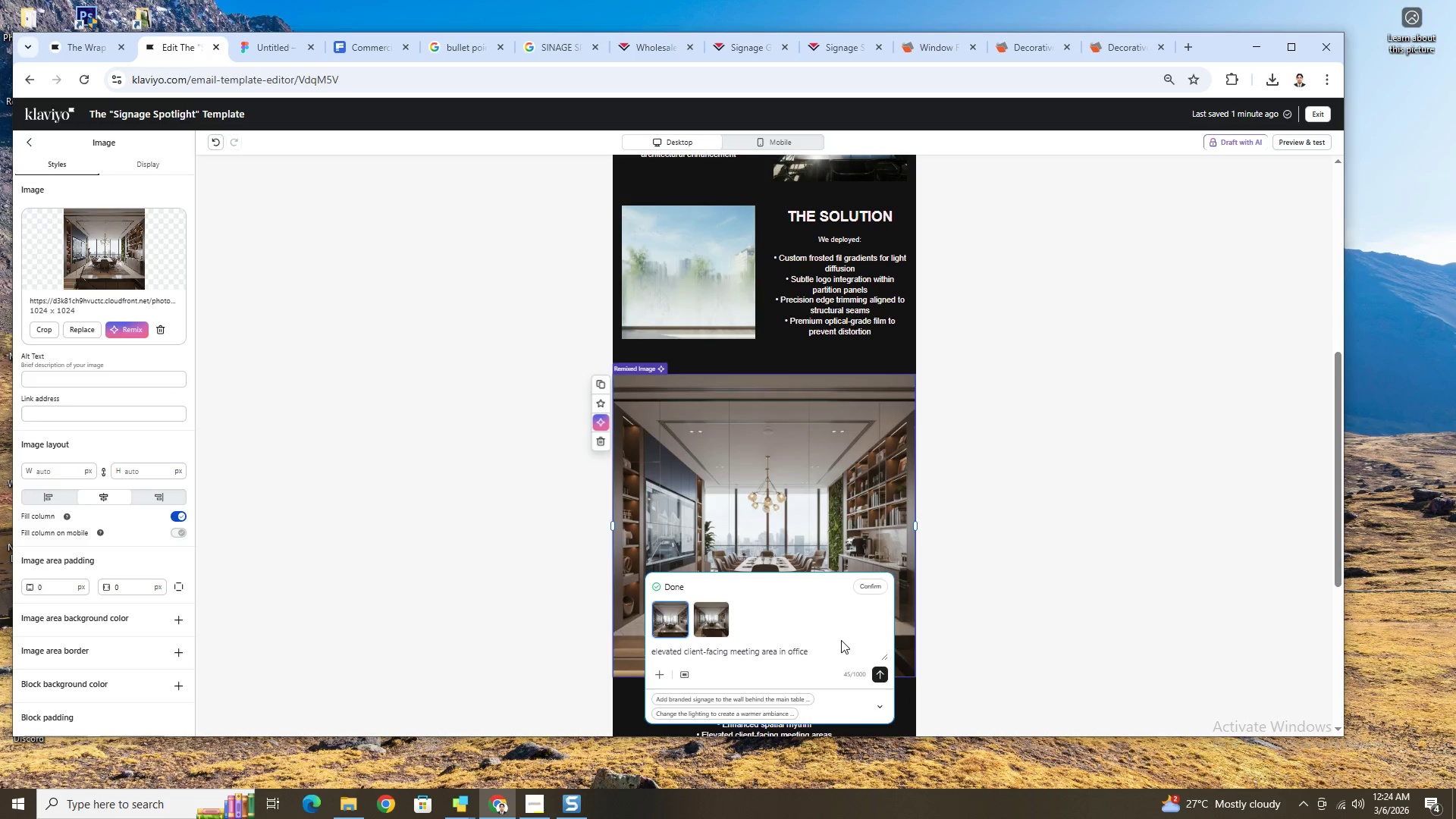 
left_click([840, 647])
 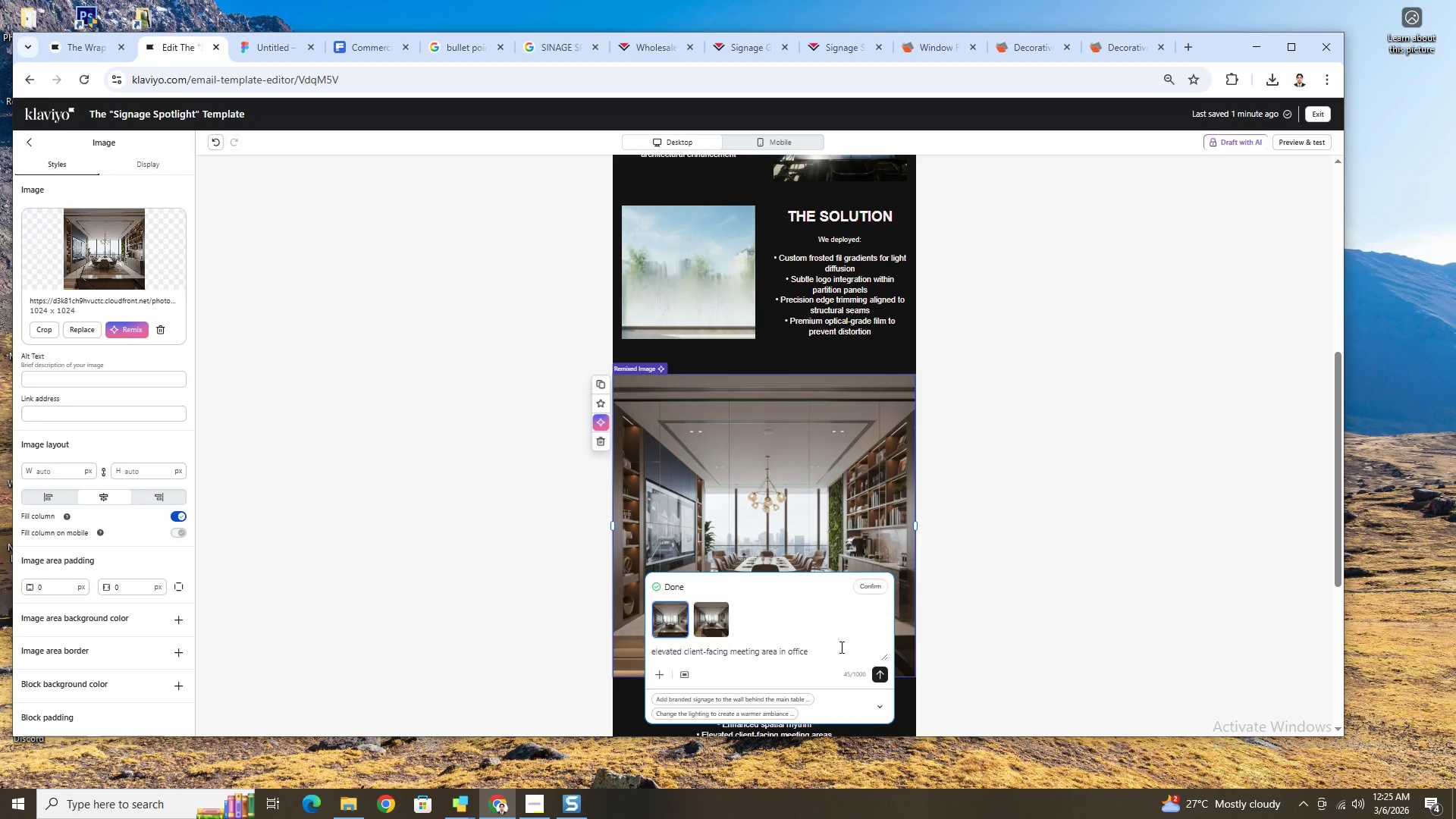 
type( conference room)
 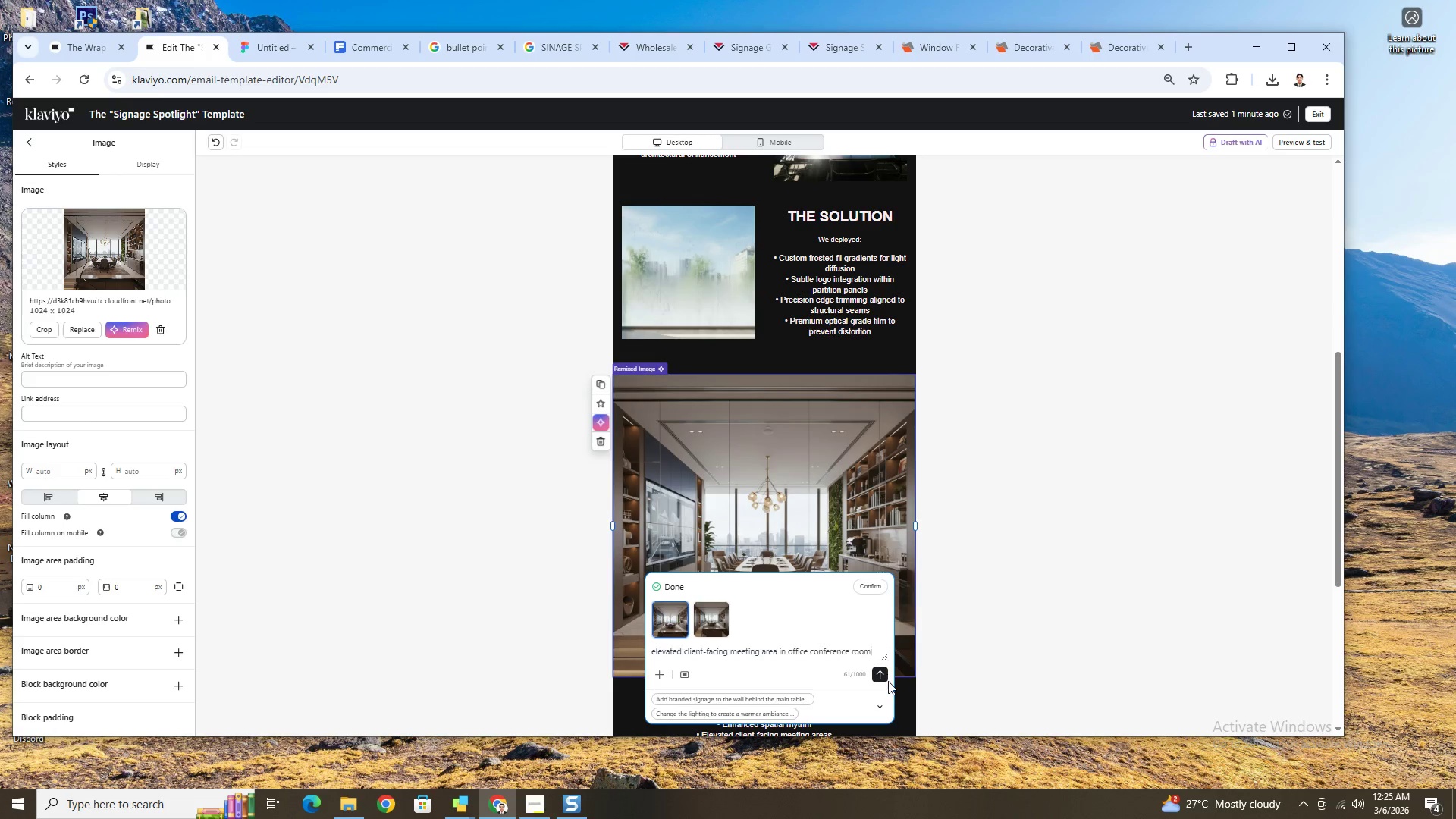 
left_click([884, 677])
 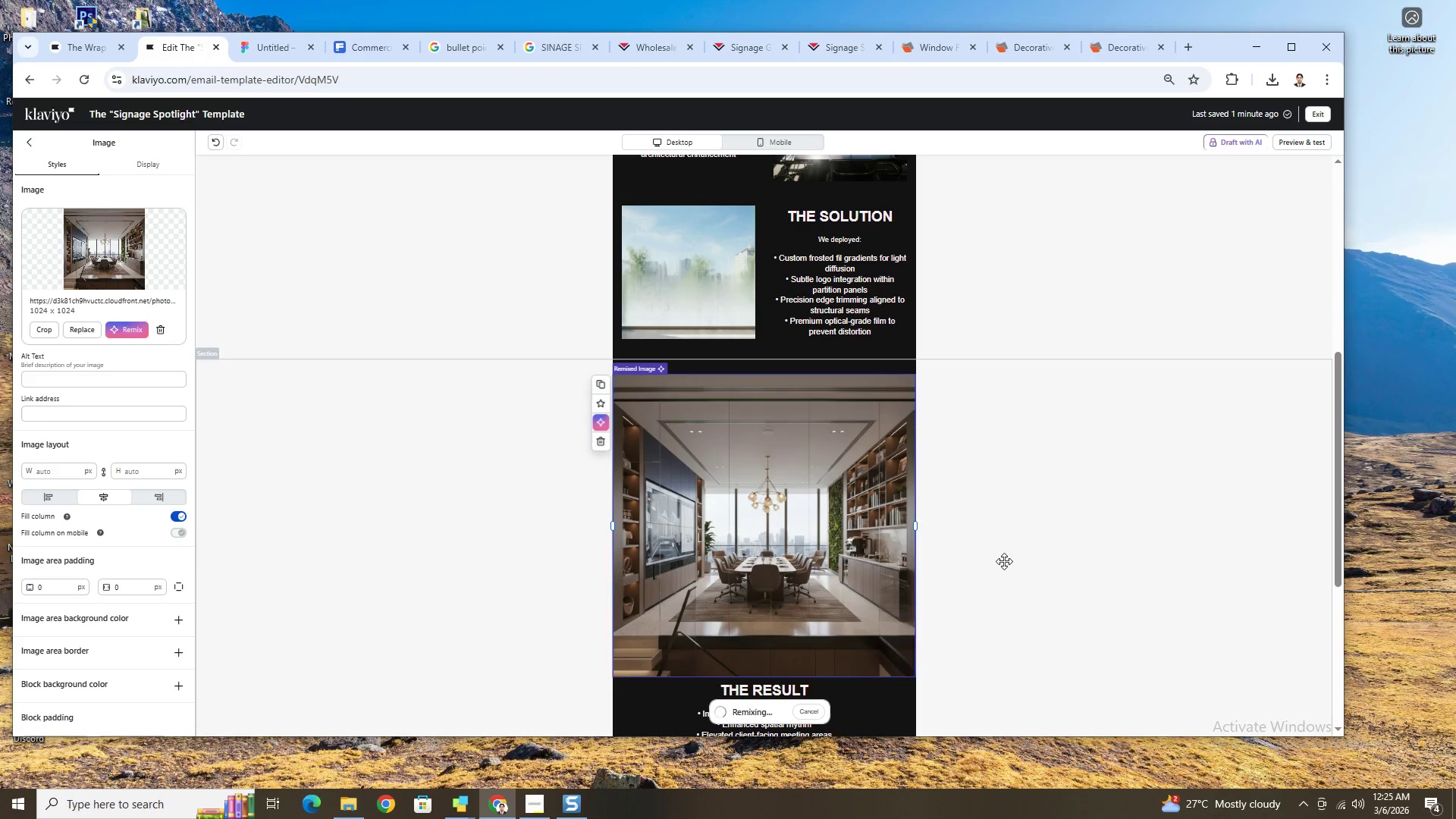 
scroll: coordinate [1005, 561], scroll_direction: down, amount: 3.0
 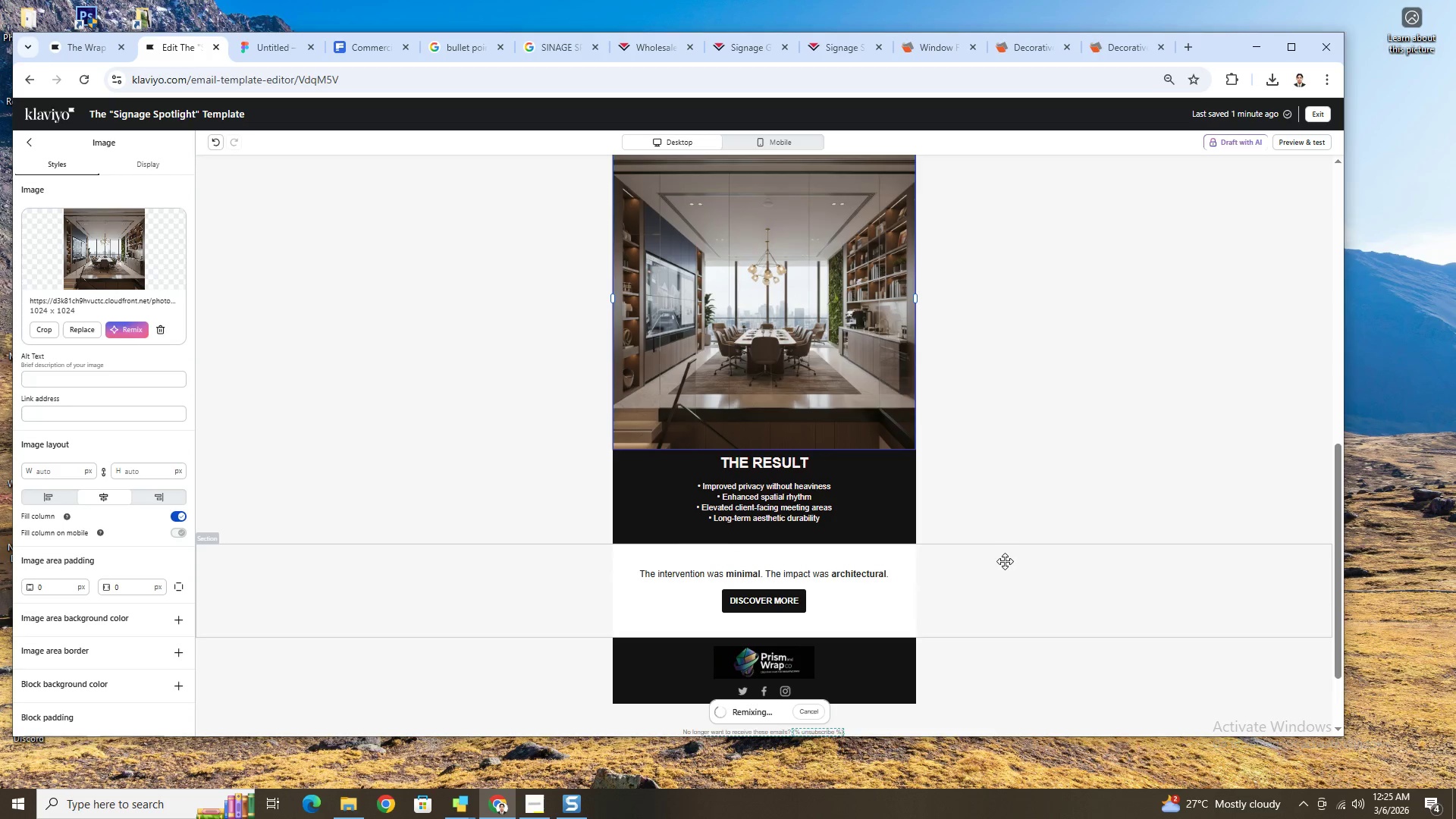 
wait(5.26)
 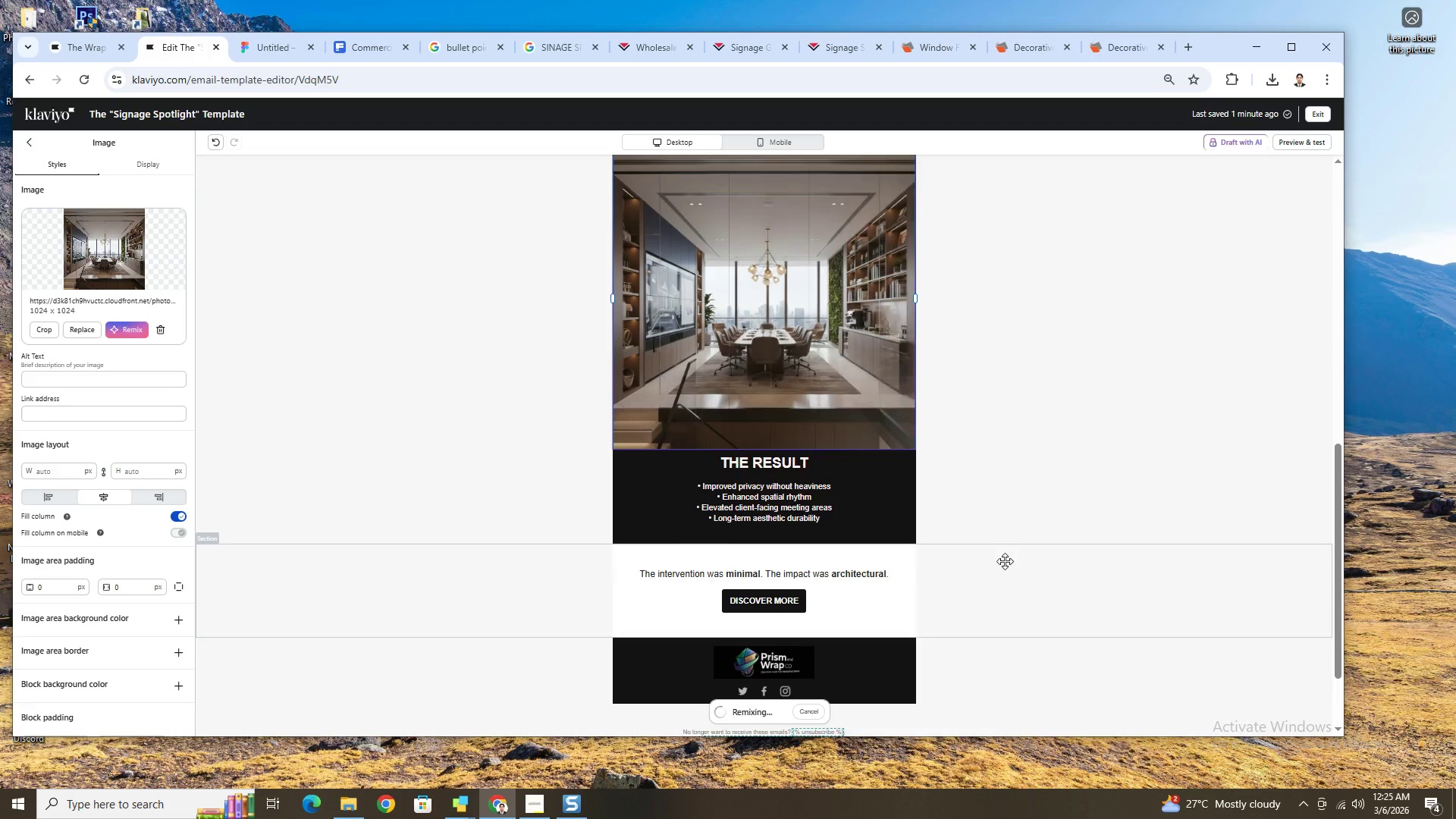 
scroll: coordinate [1005, 562], scroll_direction: down, amount: 2.0
 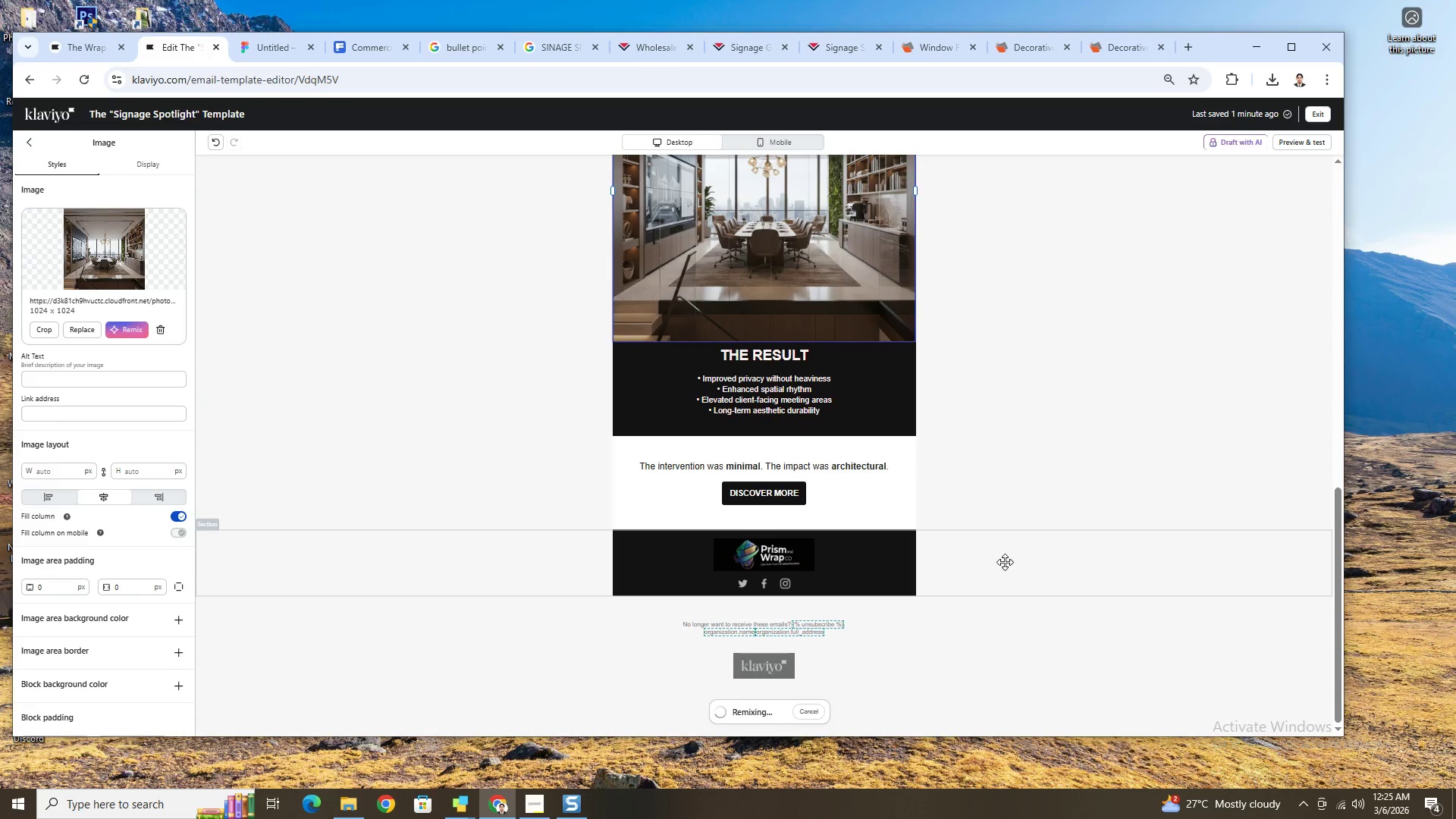 
scroll: coordinate [1005, 562], scroll_direction: up, amount: 2.0
 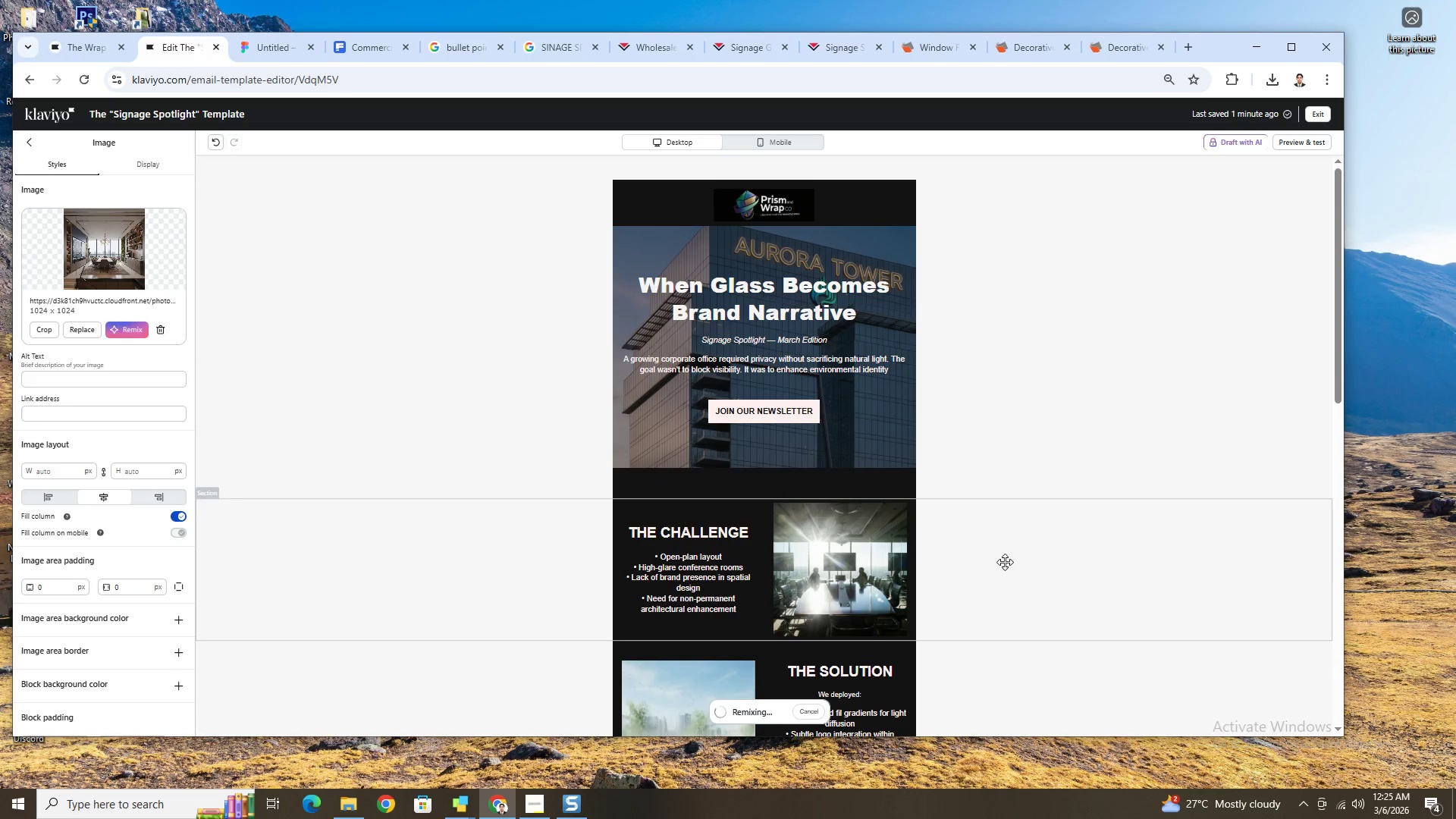 
scroll: coordinate [1005, 562], scroll_direction: down, amount: 4.0
 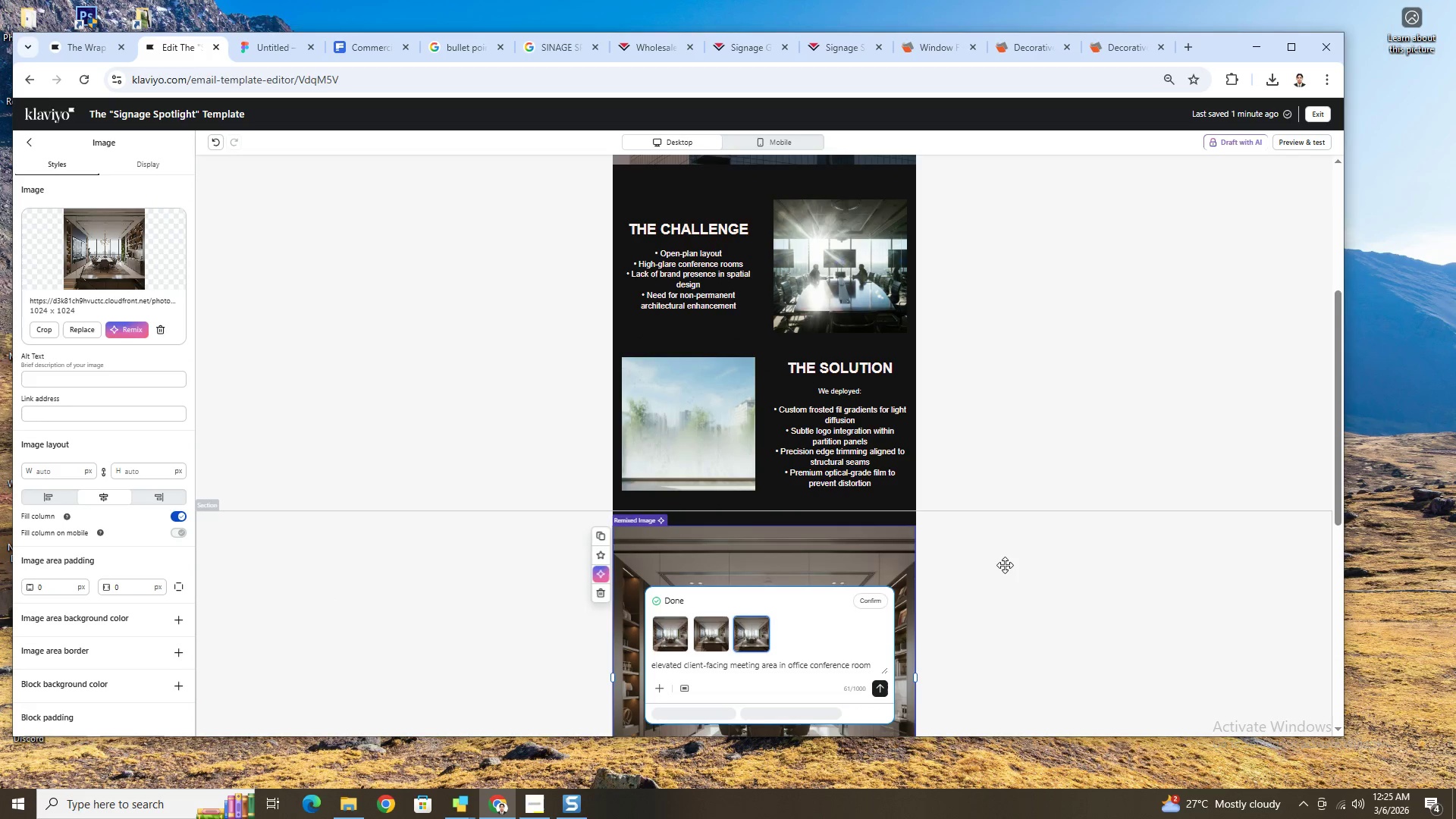 
wait(7.2)
 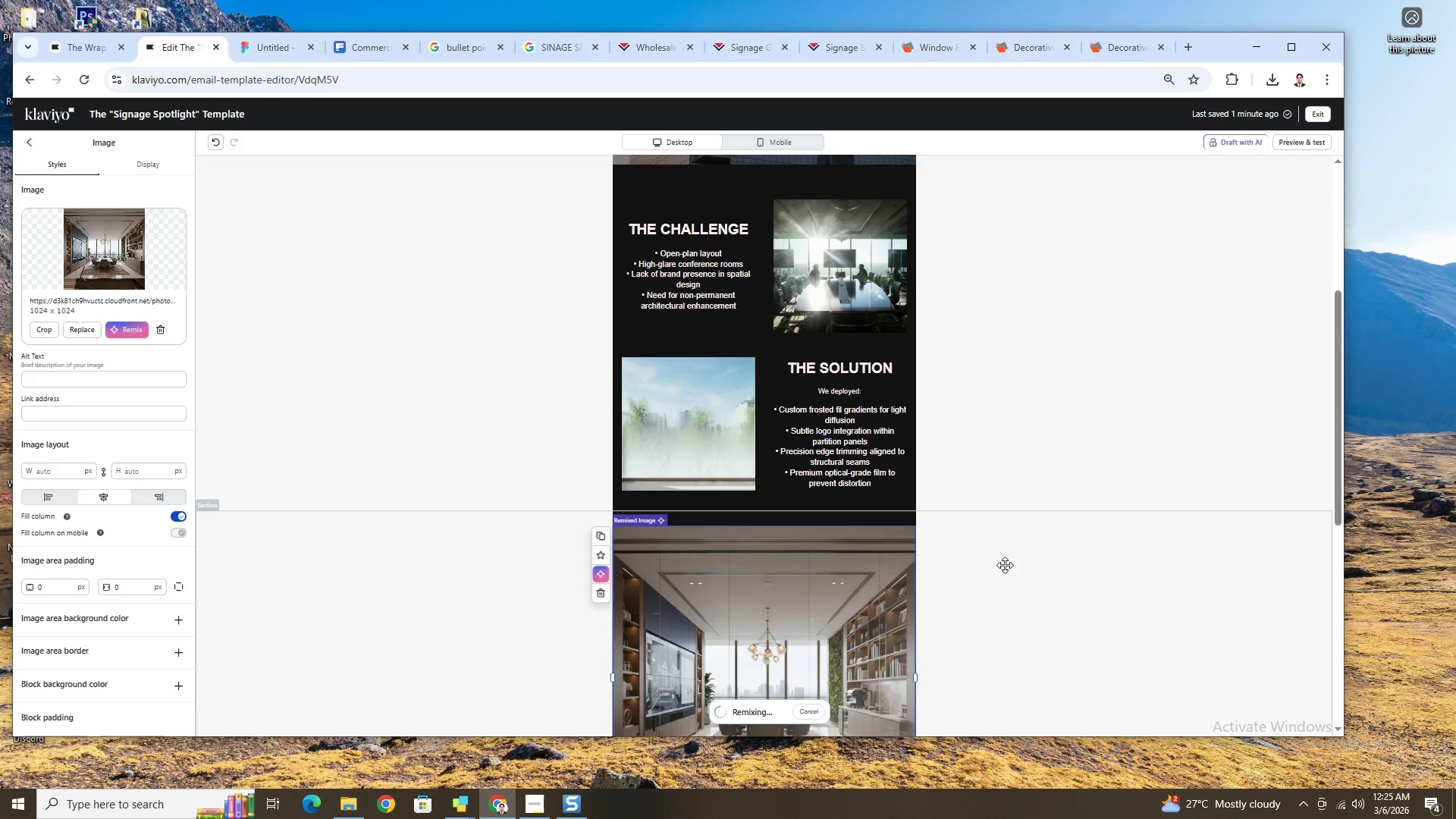 
scroll: coordinate [1004, 566], scroll_direction: down, amount: 4.0
 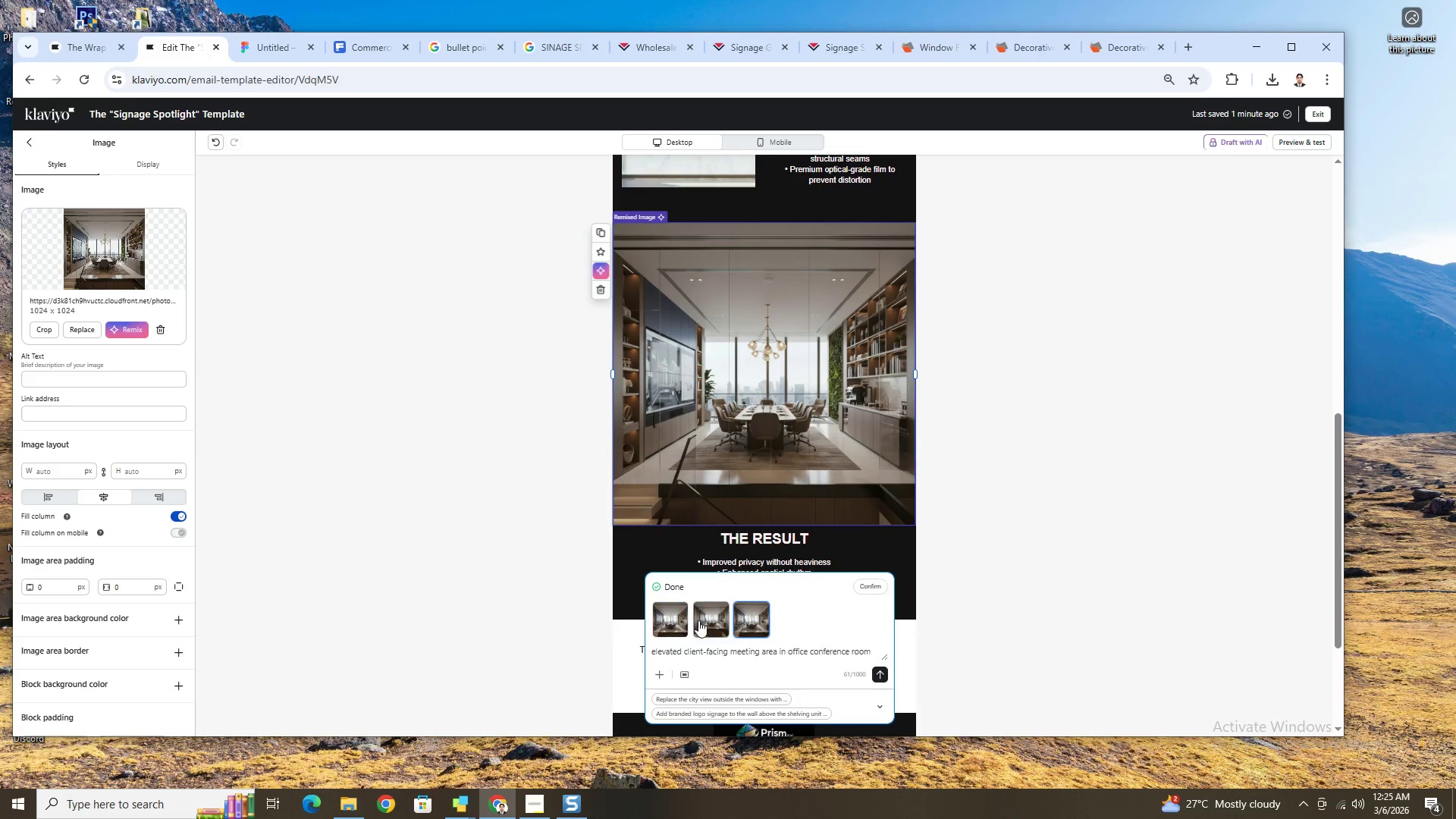 
left_click([706, 623])
 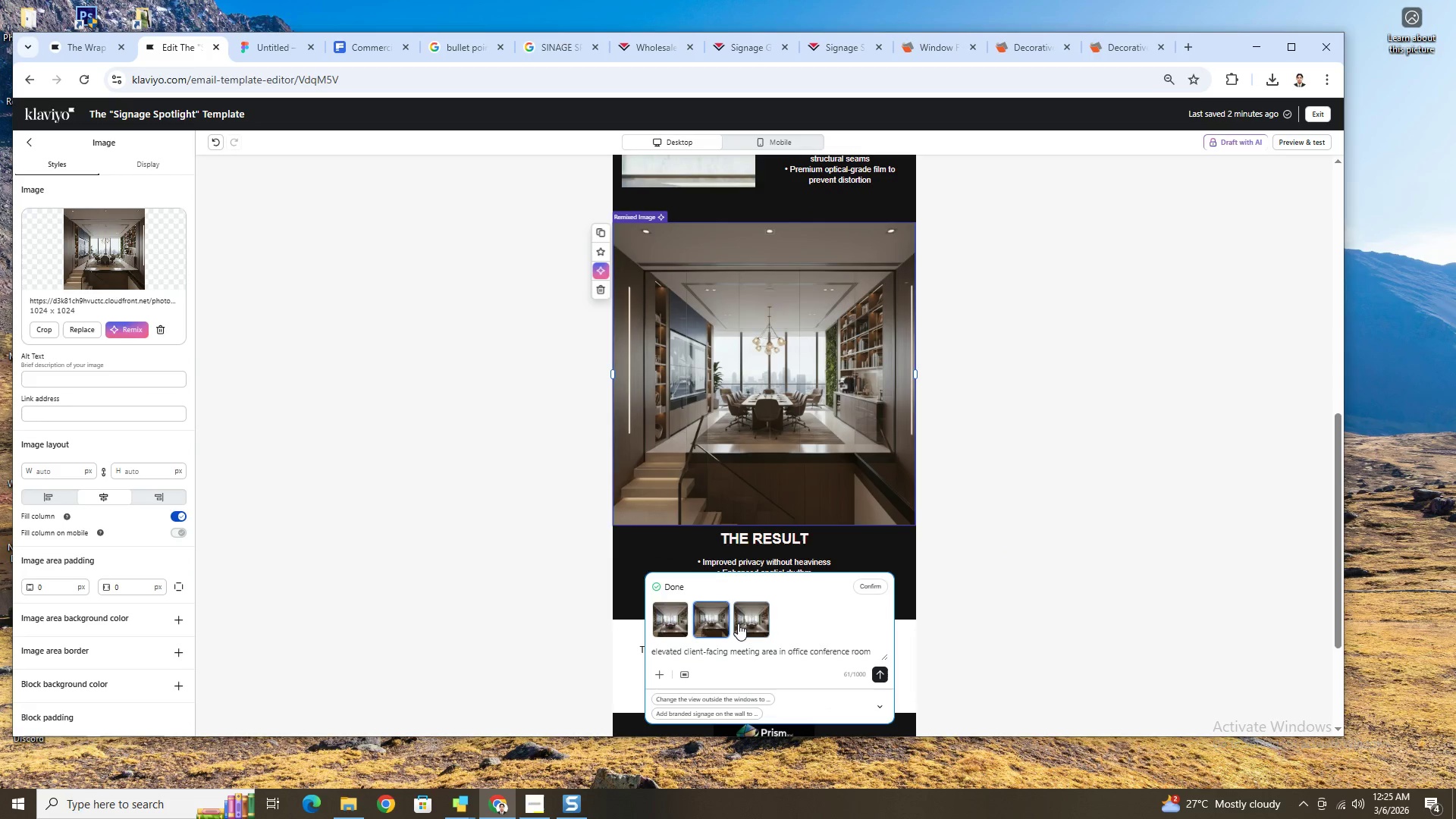 
left_click([741, 623])
 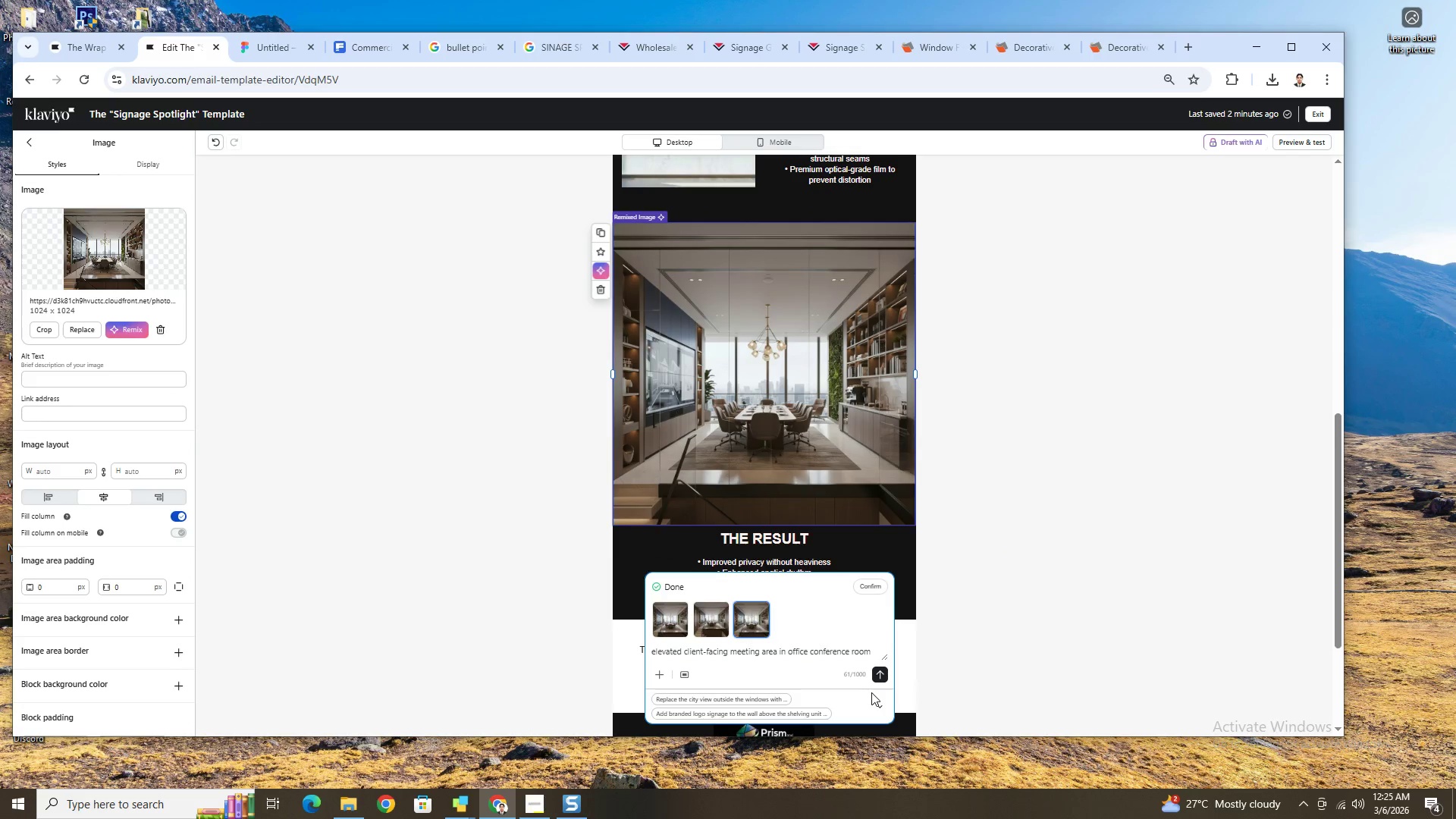 
left_click([878, 676])
 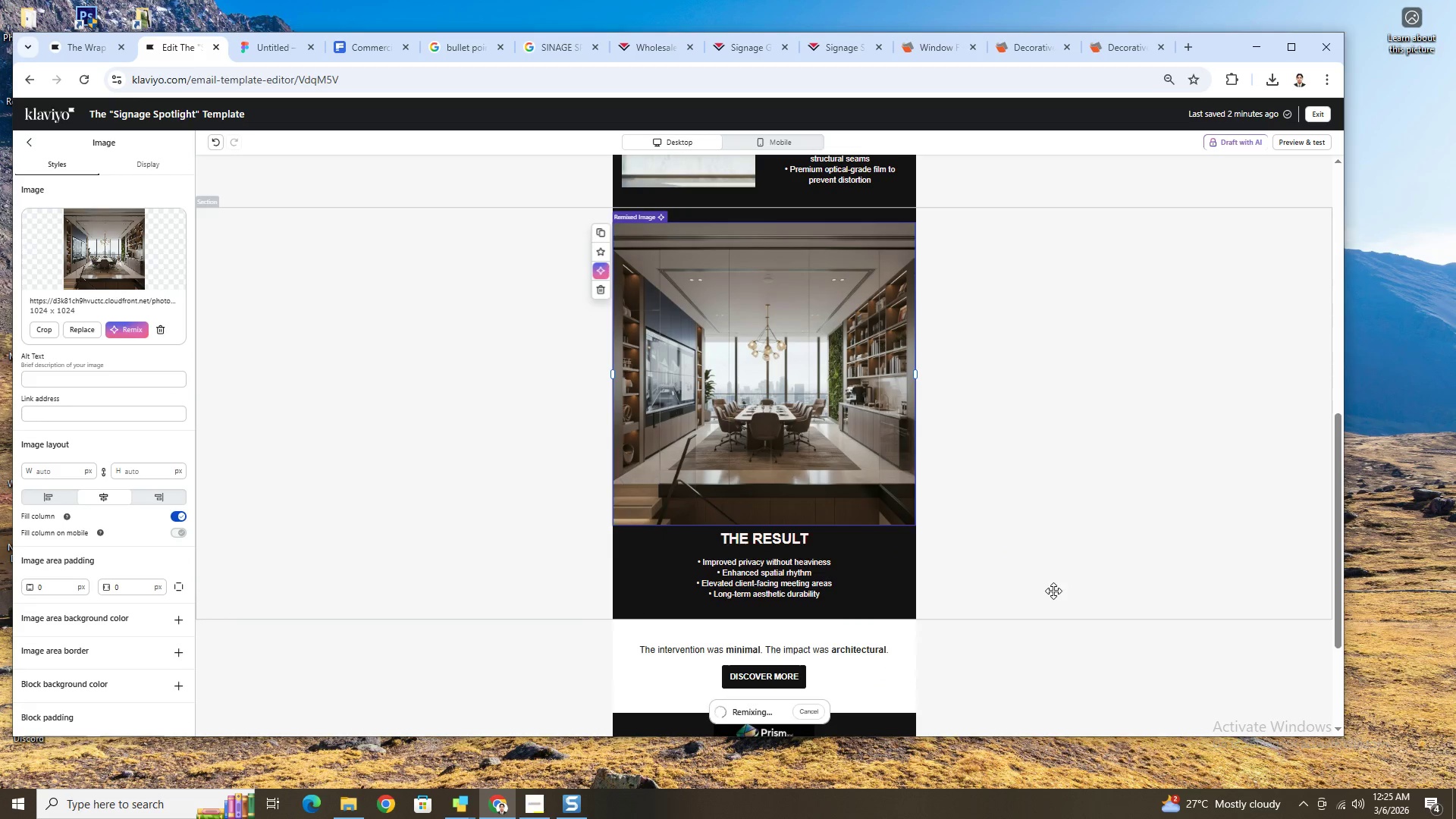 
scroll: coordinate [1054, 572], scroll_direction: up, amount: 3.0
 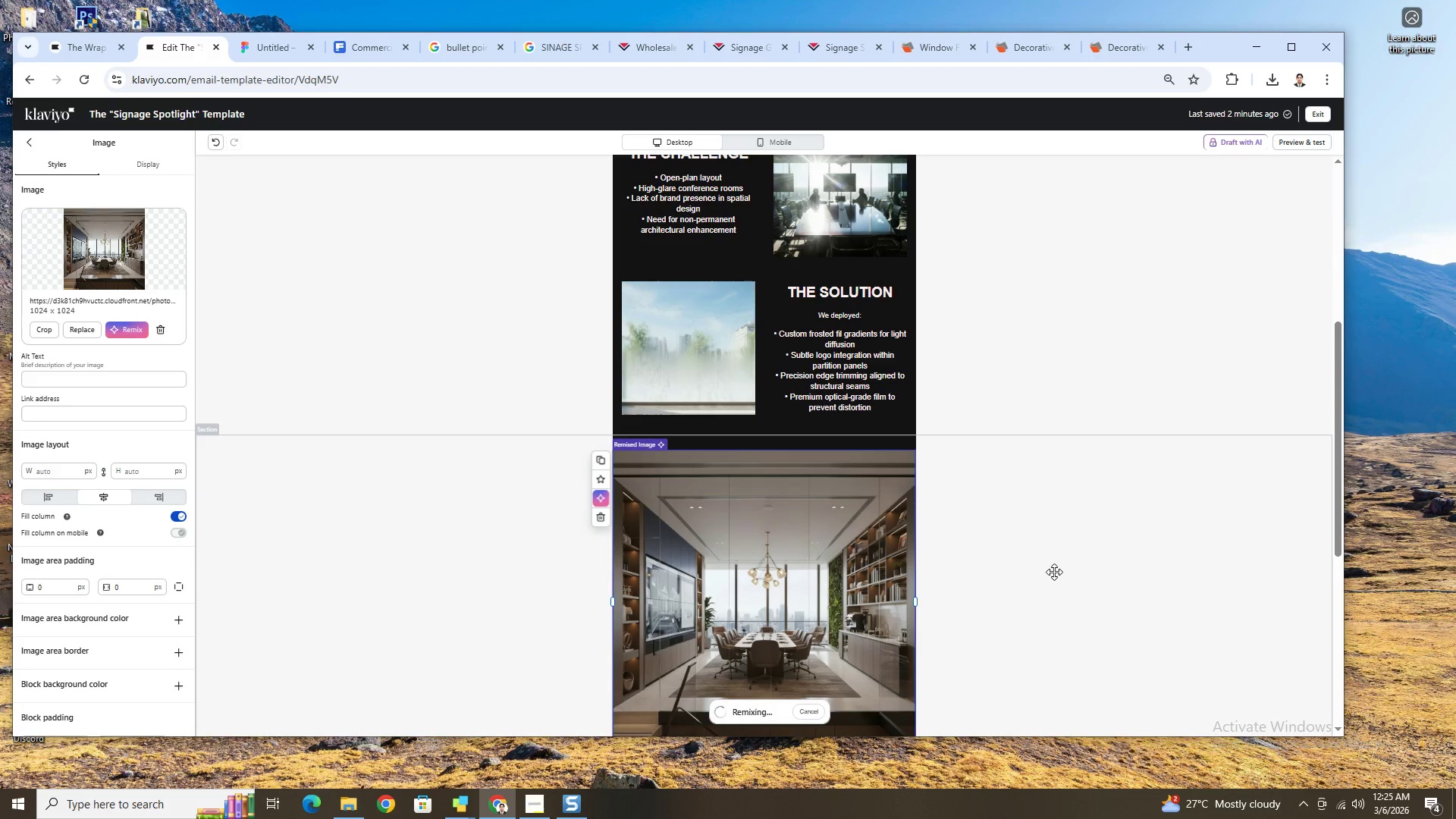 
scroll: coordinate [1054, 572], scroll_direction: down, amount: 3.0
 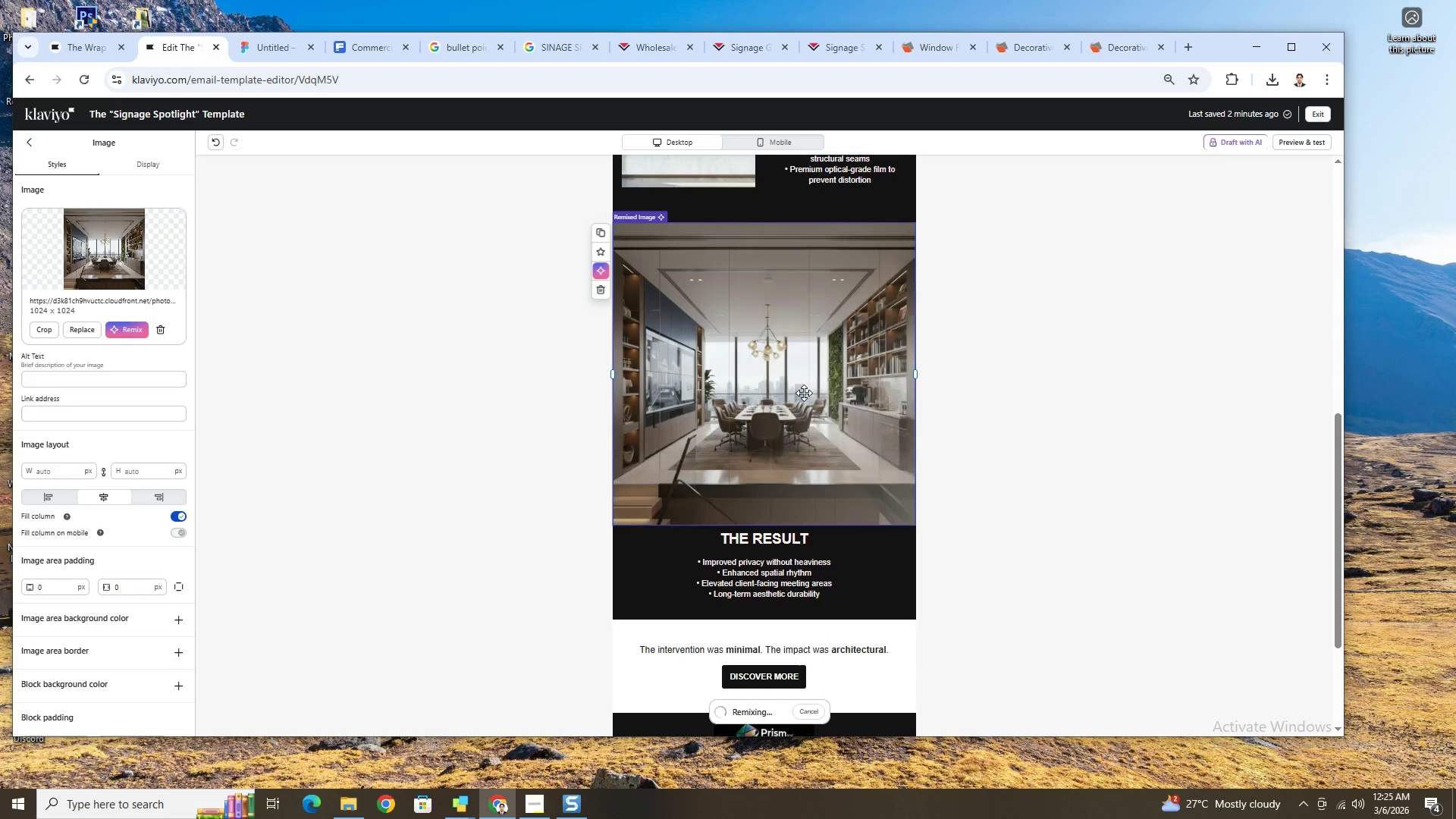 
wait(8.14)
 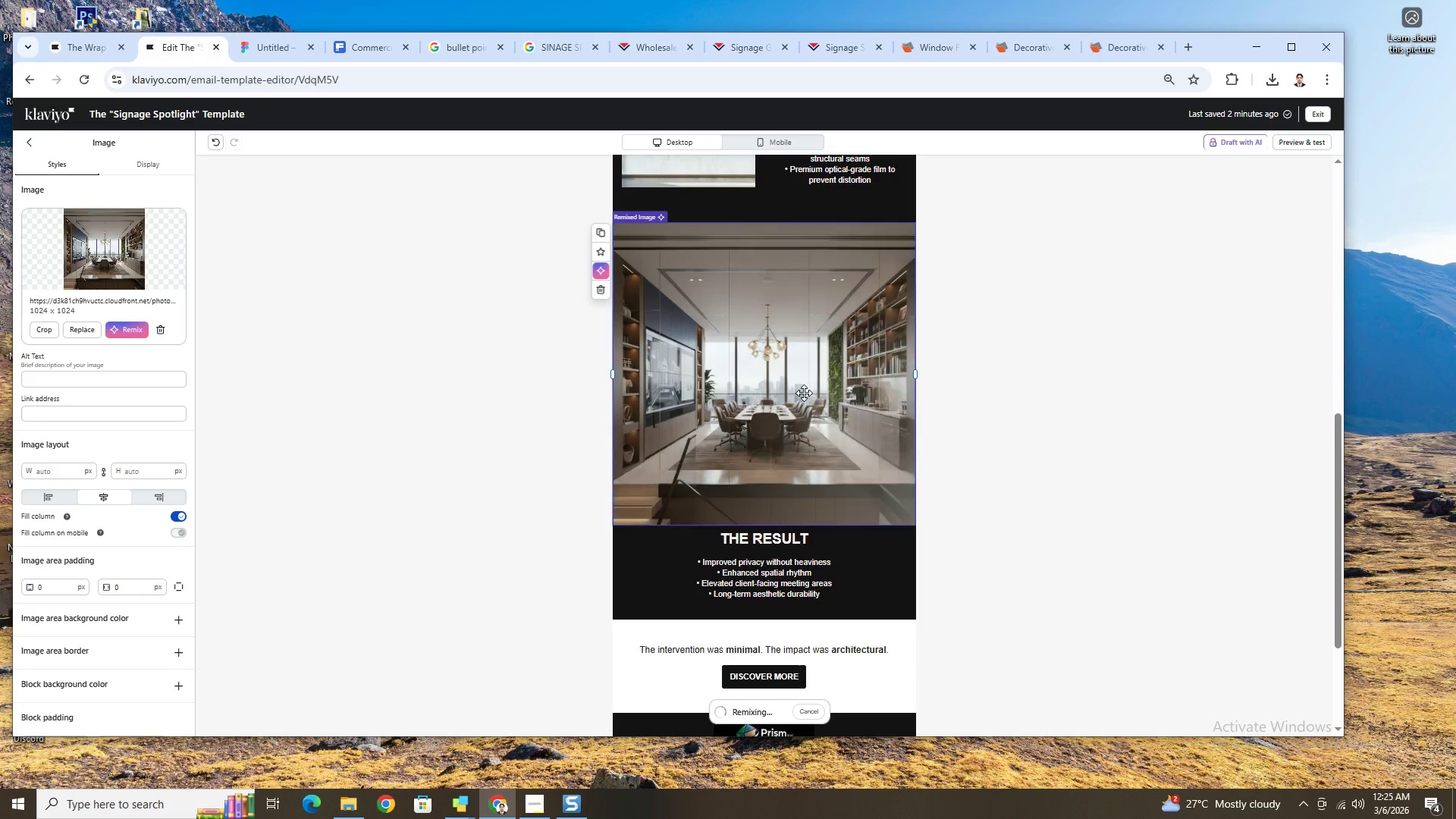 
scroll: coordinate [983, 431], scroll_direction: up, amount: 4.0
 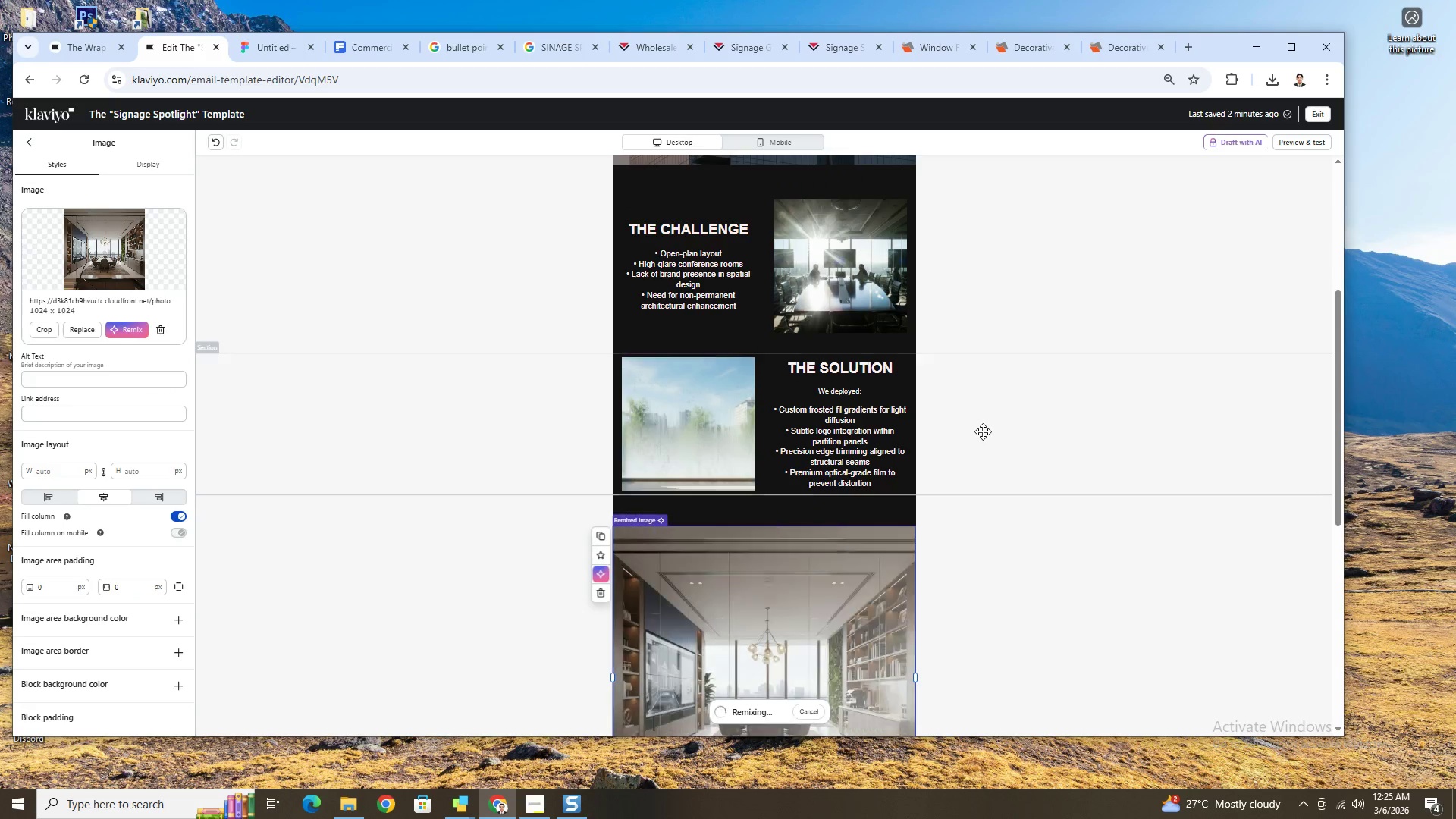 
scroll: coordinate [817, 547], scroll_direction: down, amount: 5.0
 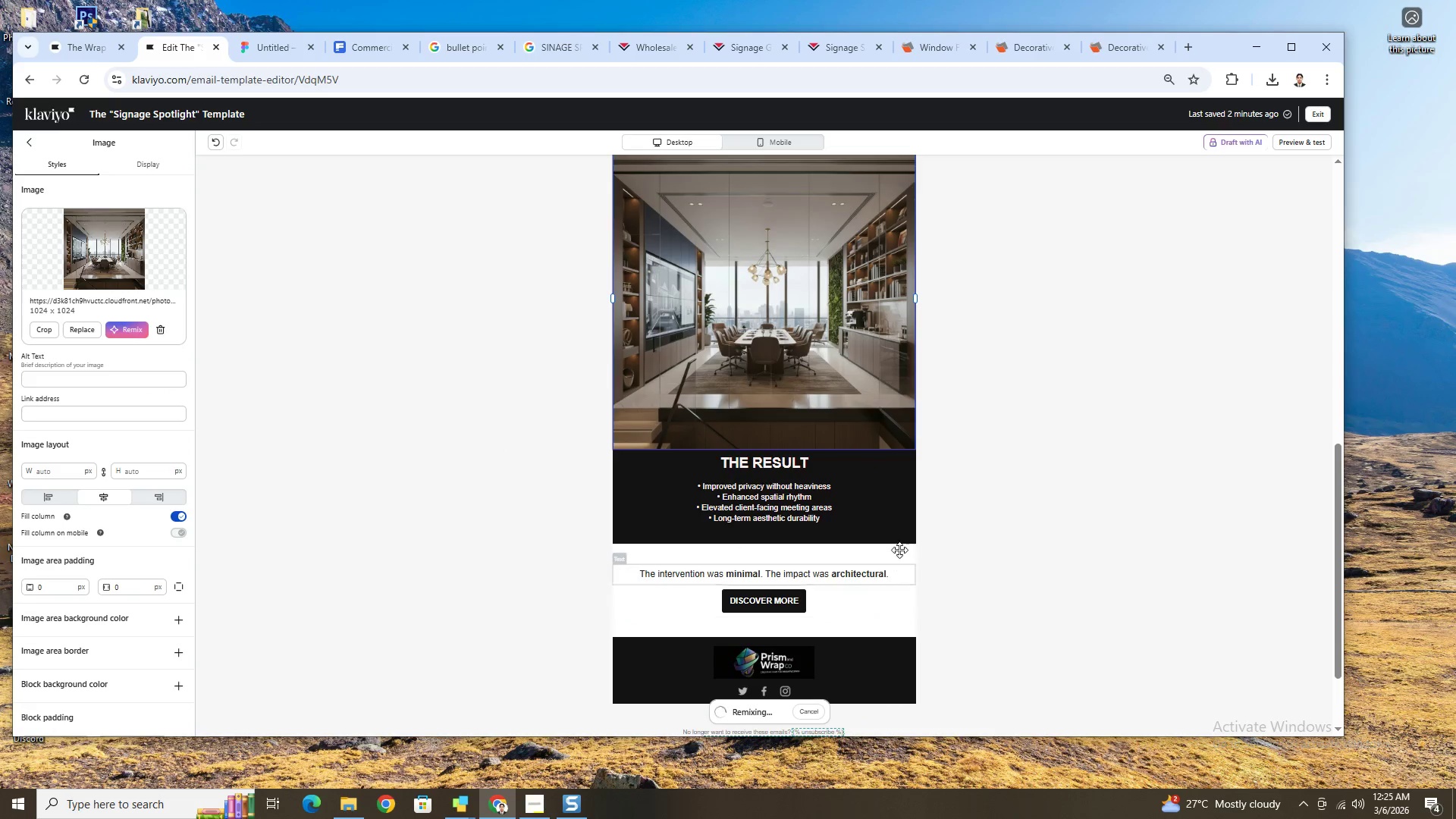 
scroll: coordinate [900, 516], scroll_direction: up, amount: 2.0
 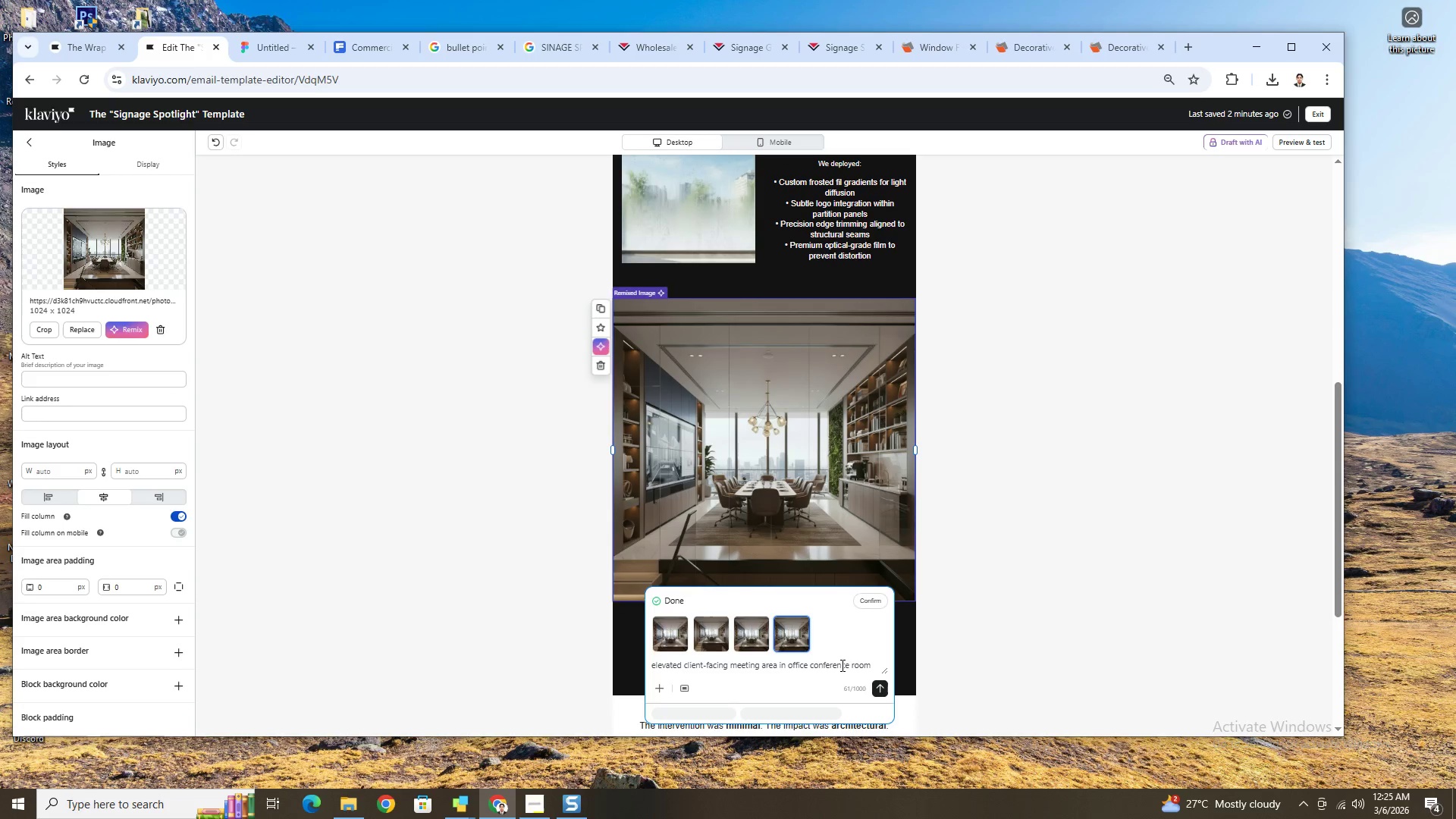 
double_click([846, 666])
 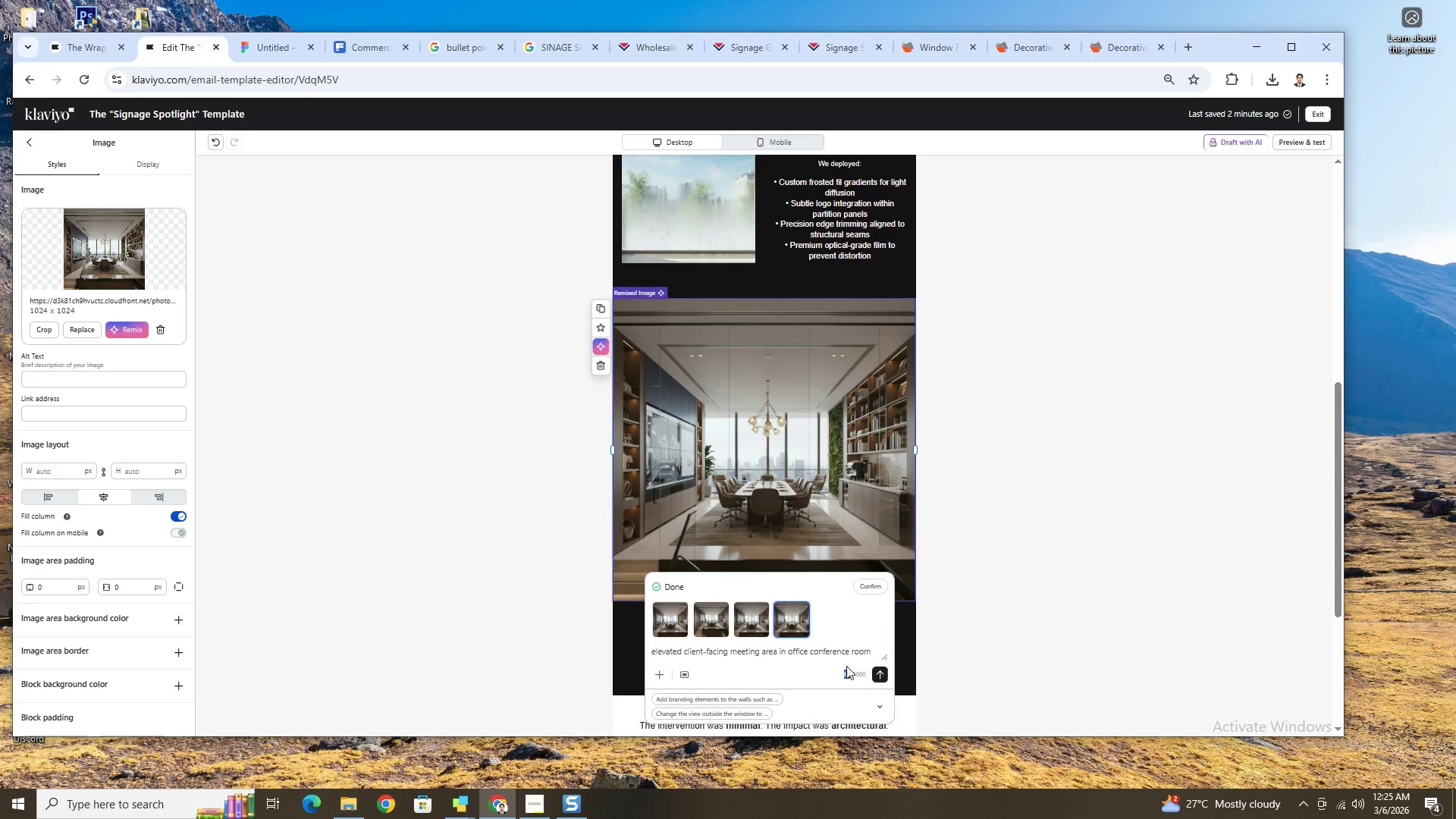 
triple_click([846, 666])
 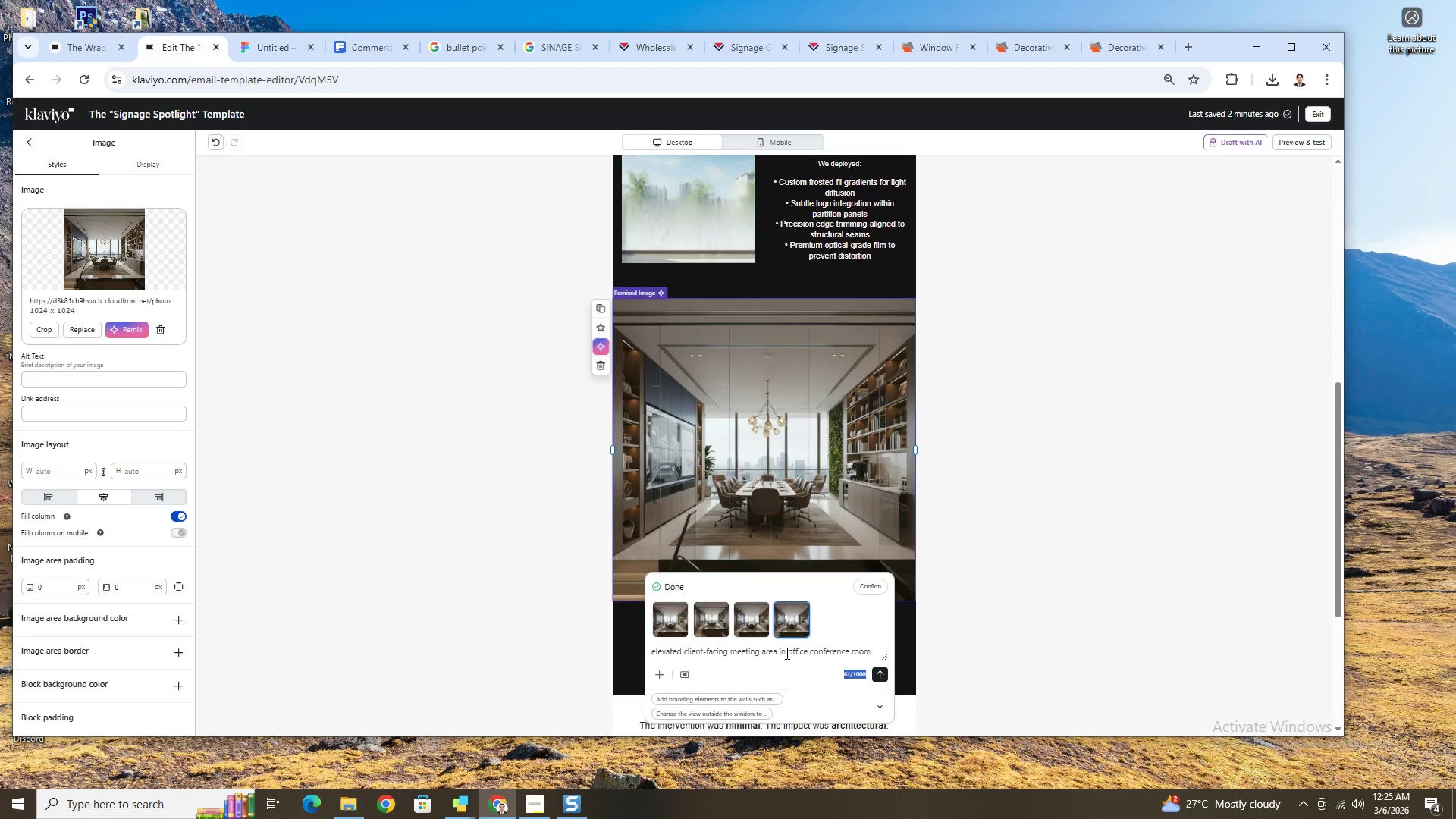 
left_click_drag(start_coordinate=[787, 653], to_coordinate=[637, 657])
 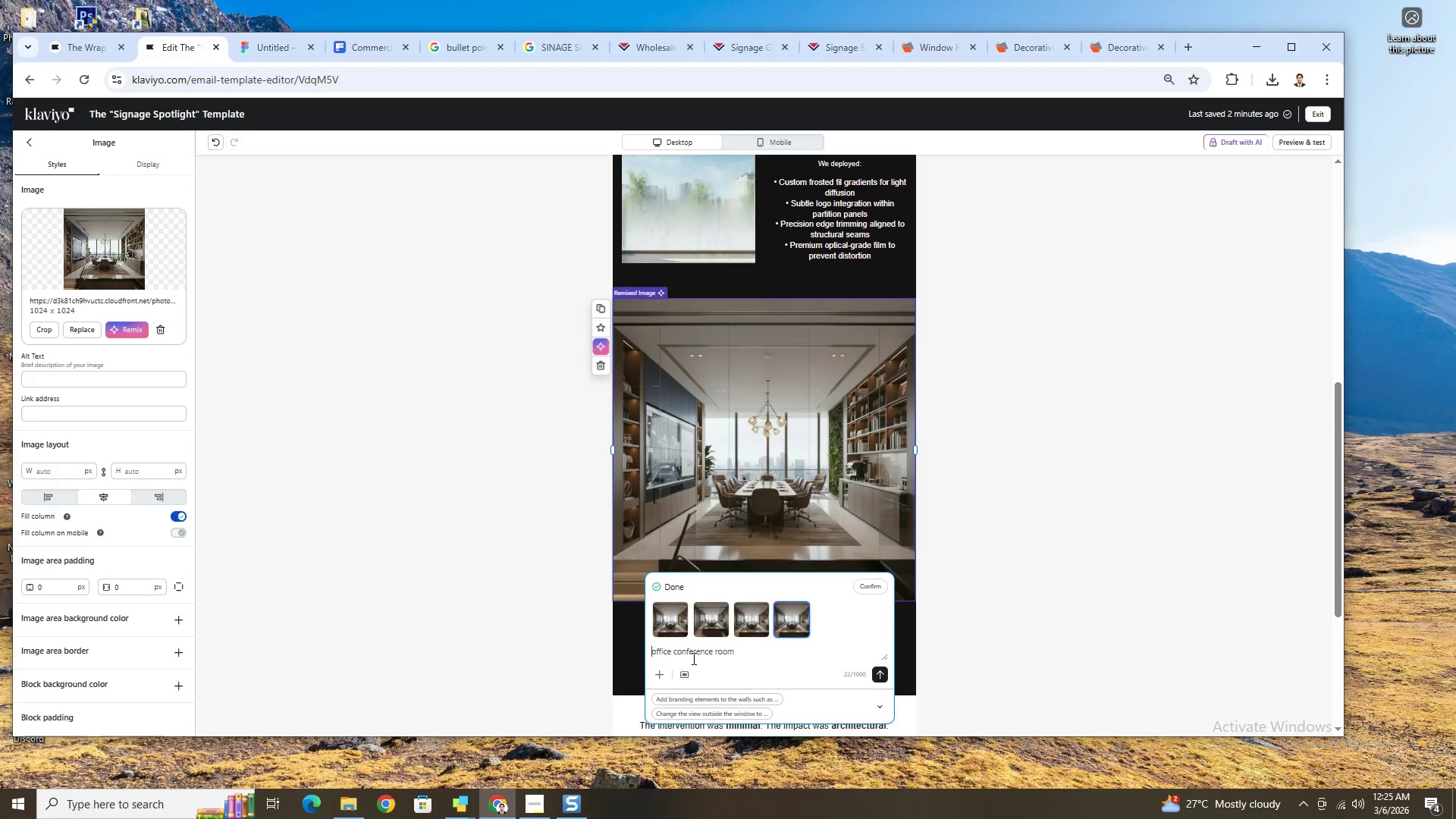 
key(Backspace)
 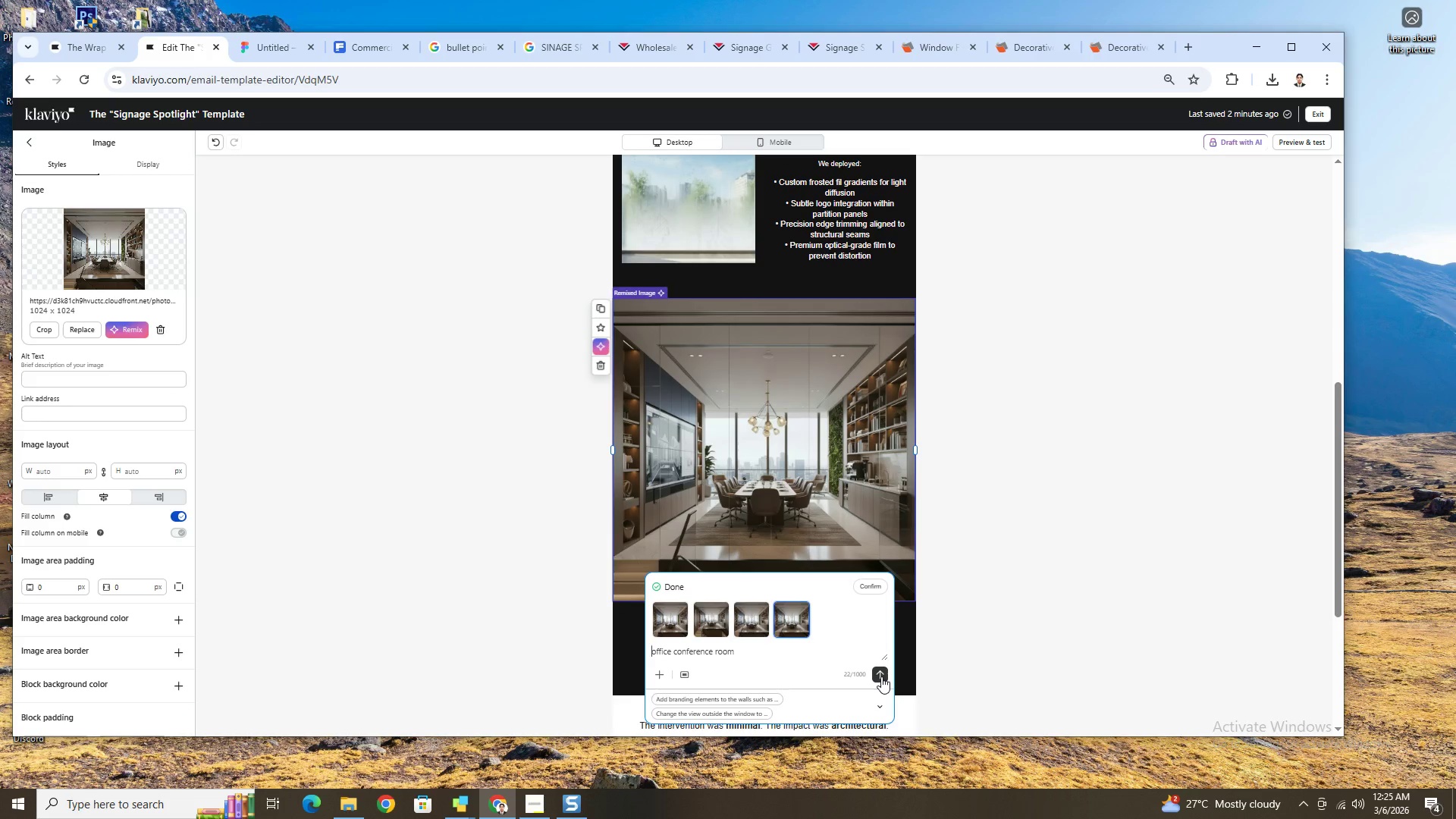 
left_click([881, 676])
 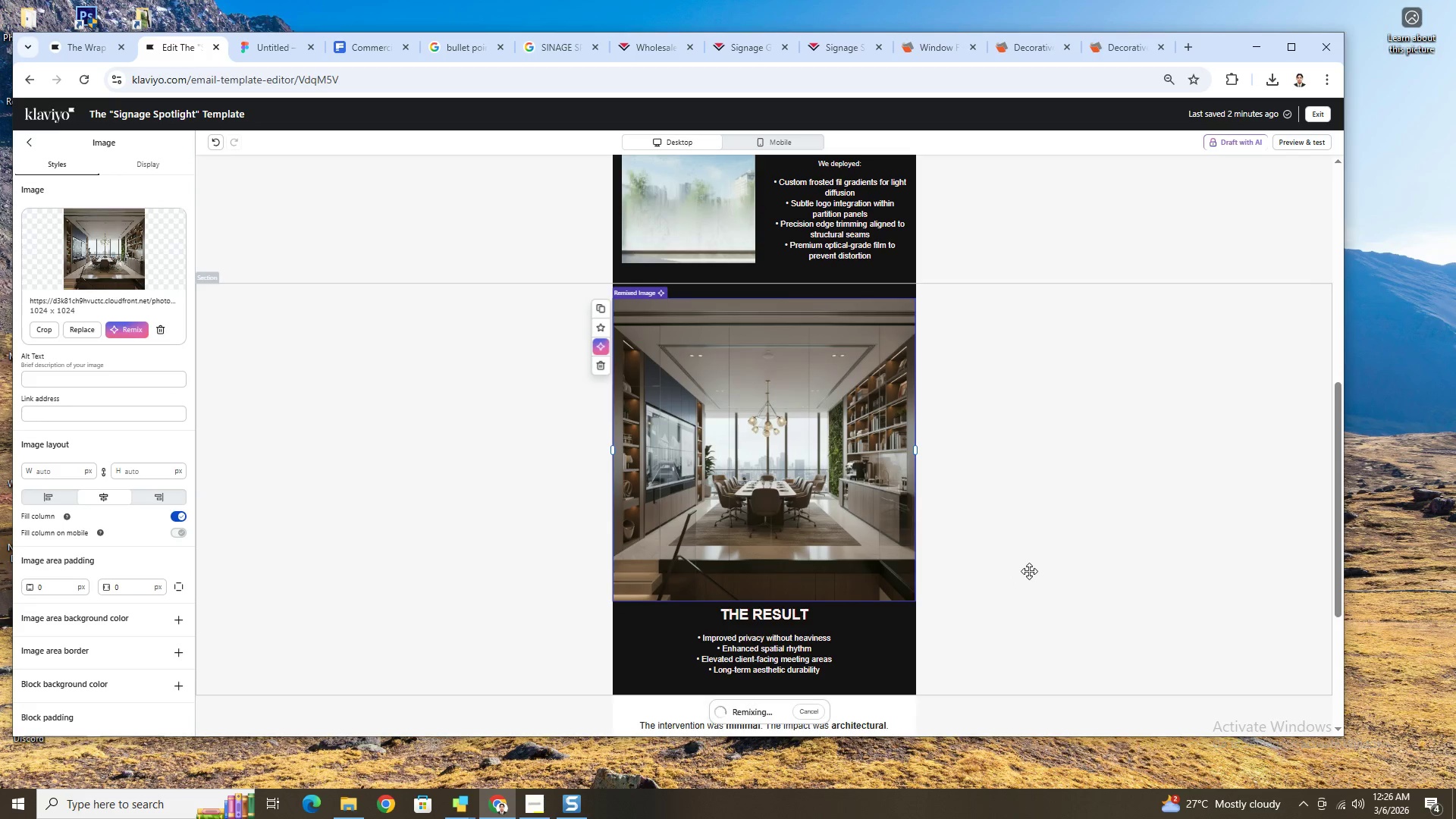 
wait(15.09)
 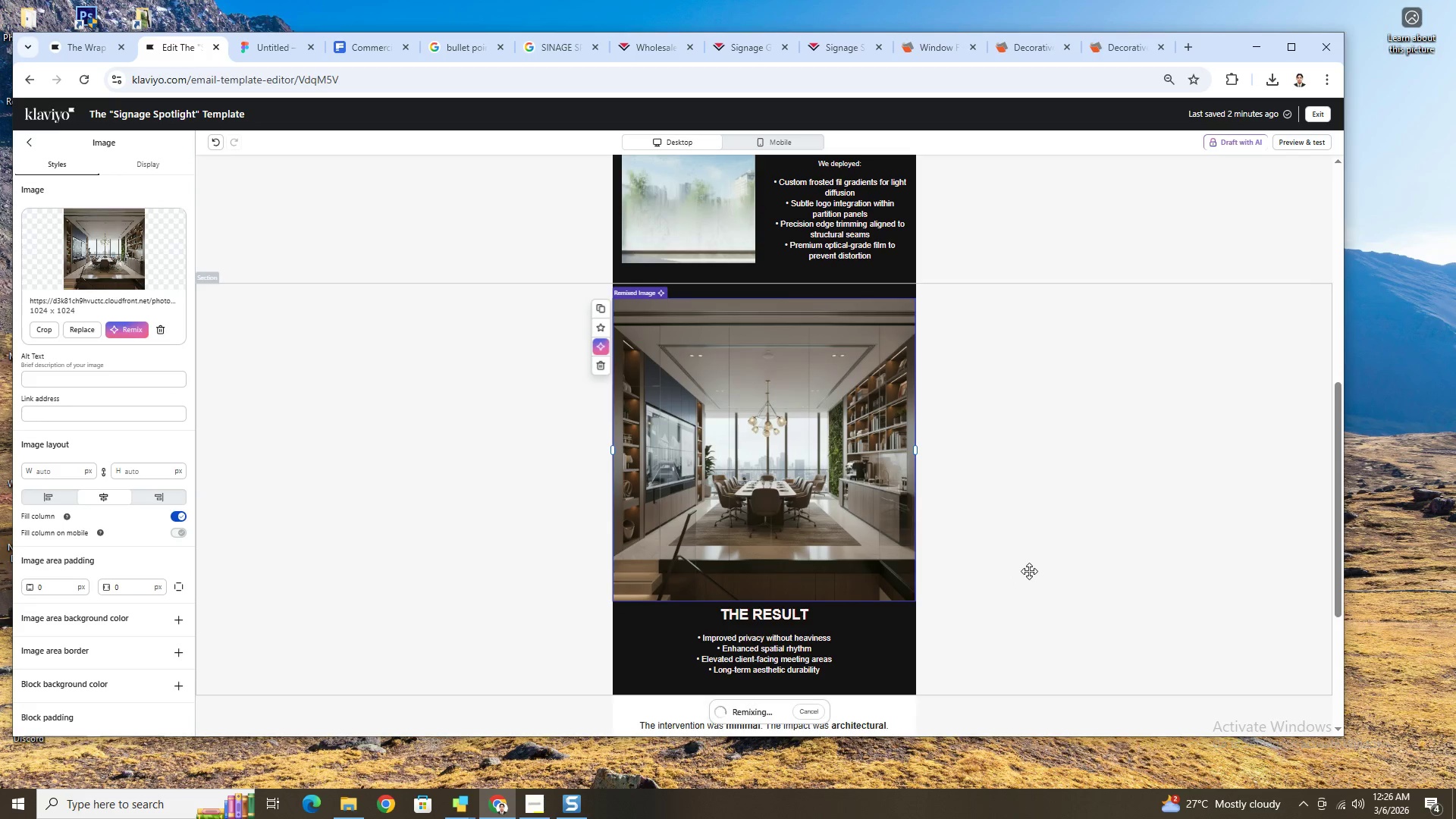 
scroll: coordinate [1032, 507], scroll_direction: up, amount: 6.0
 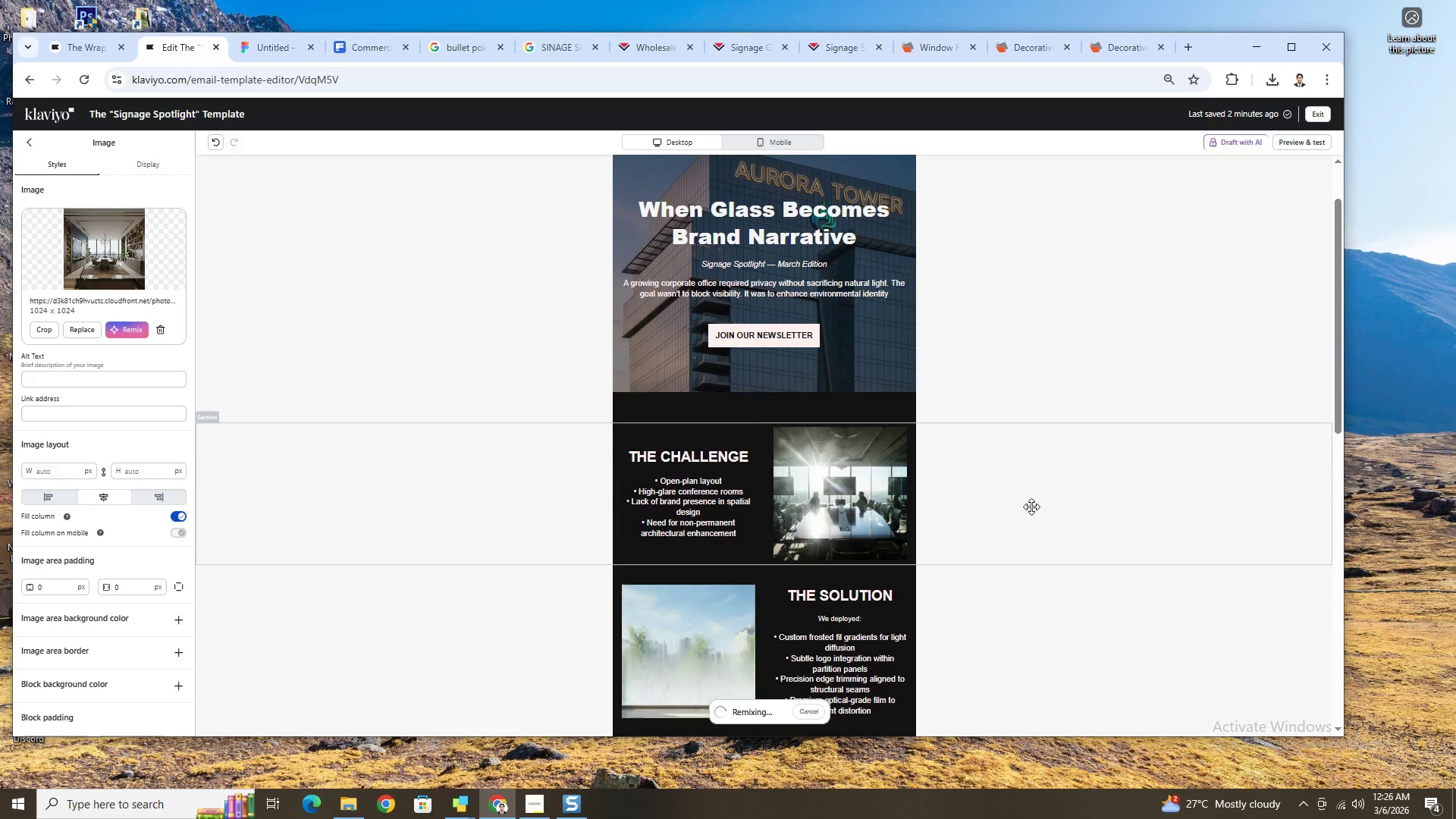 
scroll: coordinate [823, 520], scroll_direction: down, amount: 7.0
 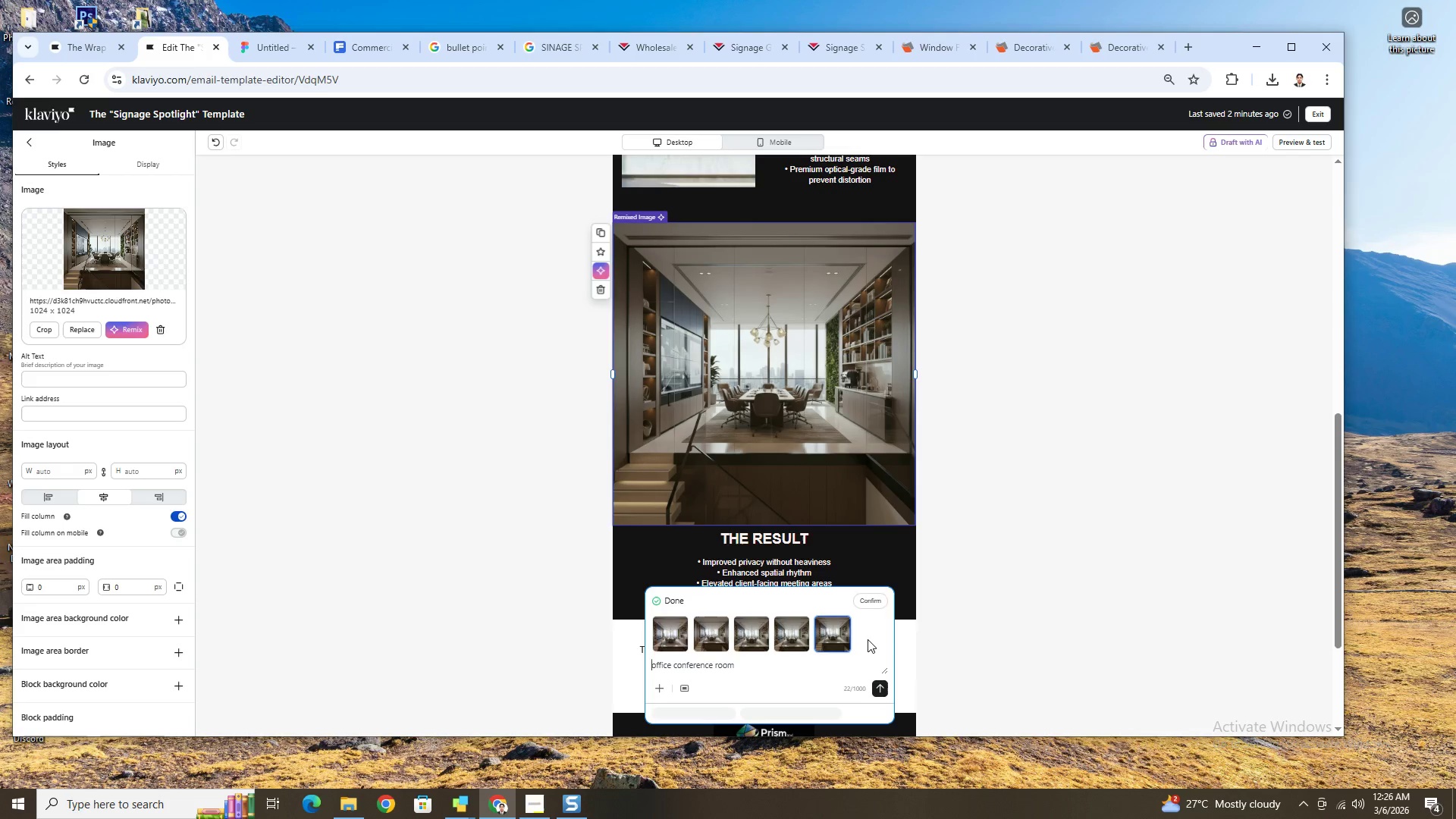 
mouse_move([875, 601])
 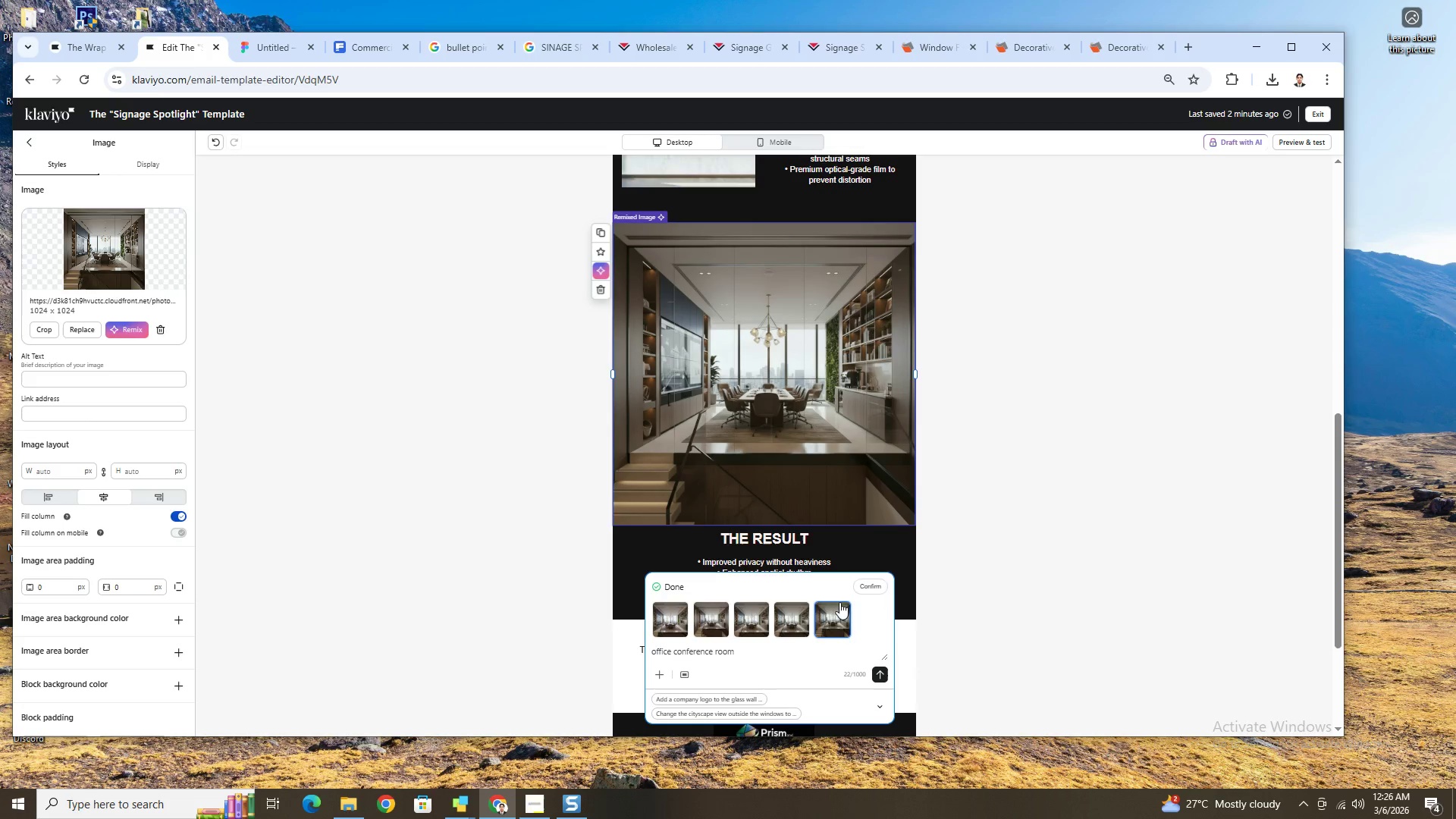 
left_click([796, 611])
 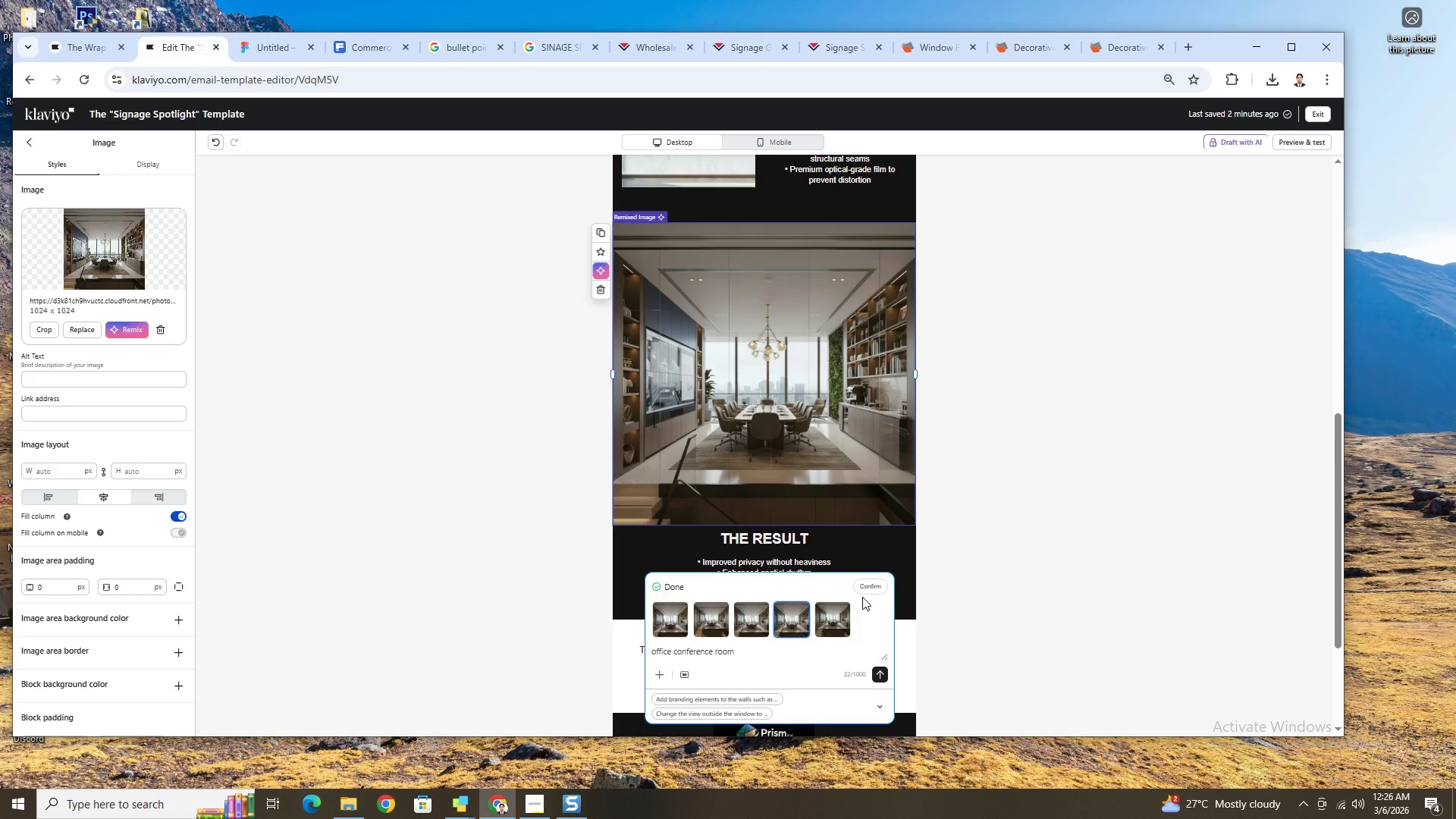 
left_click([869, 585])
 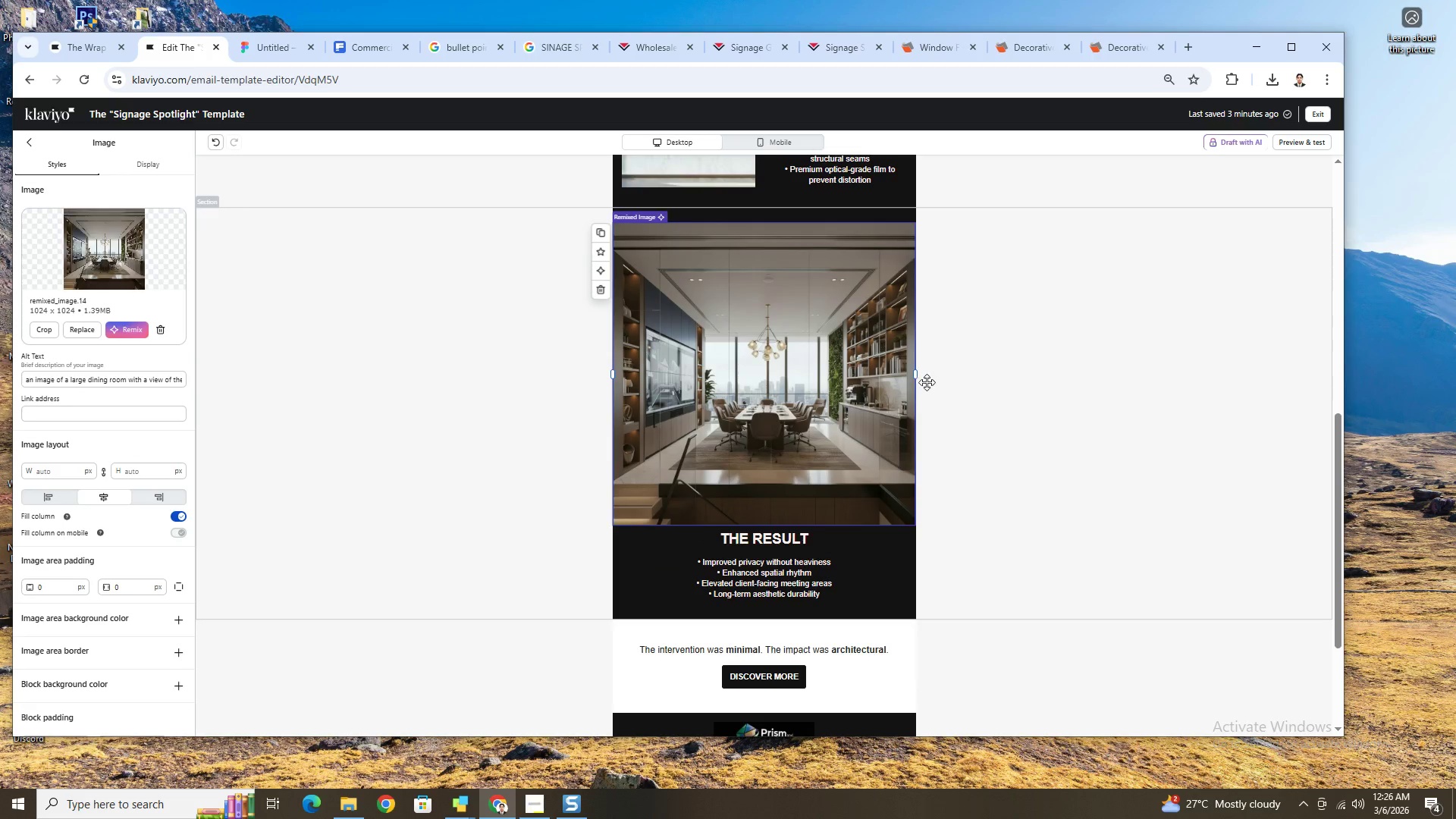 
left_click_drag(start_coordinate=[915, 373], to_coordinate=[861, 373])
 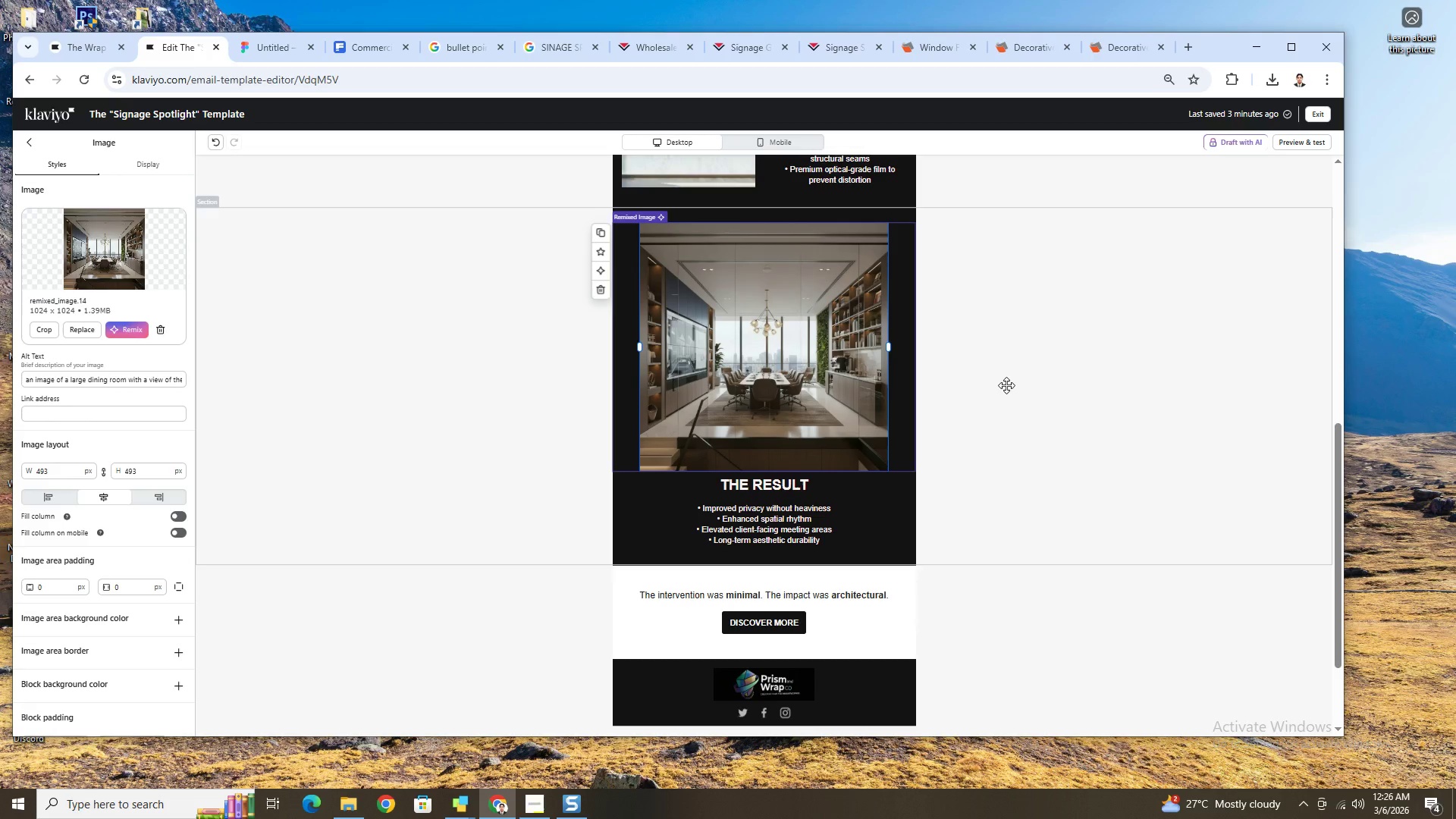 
left_click([1006, 385])
 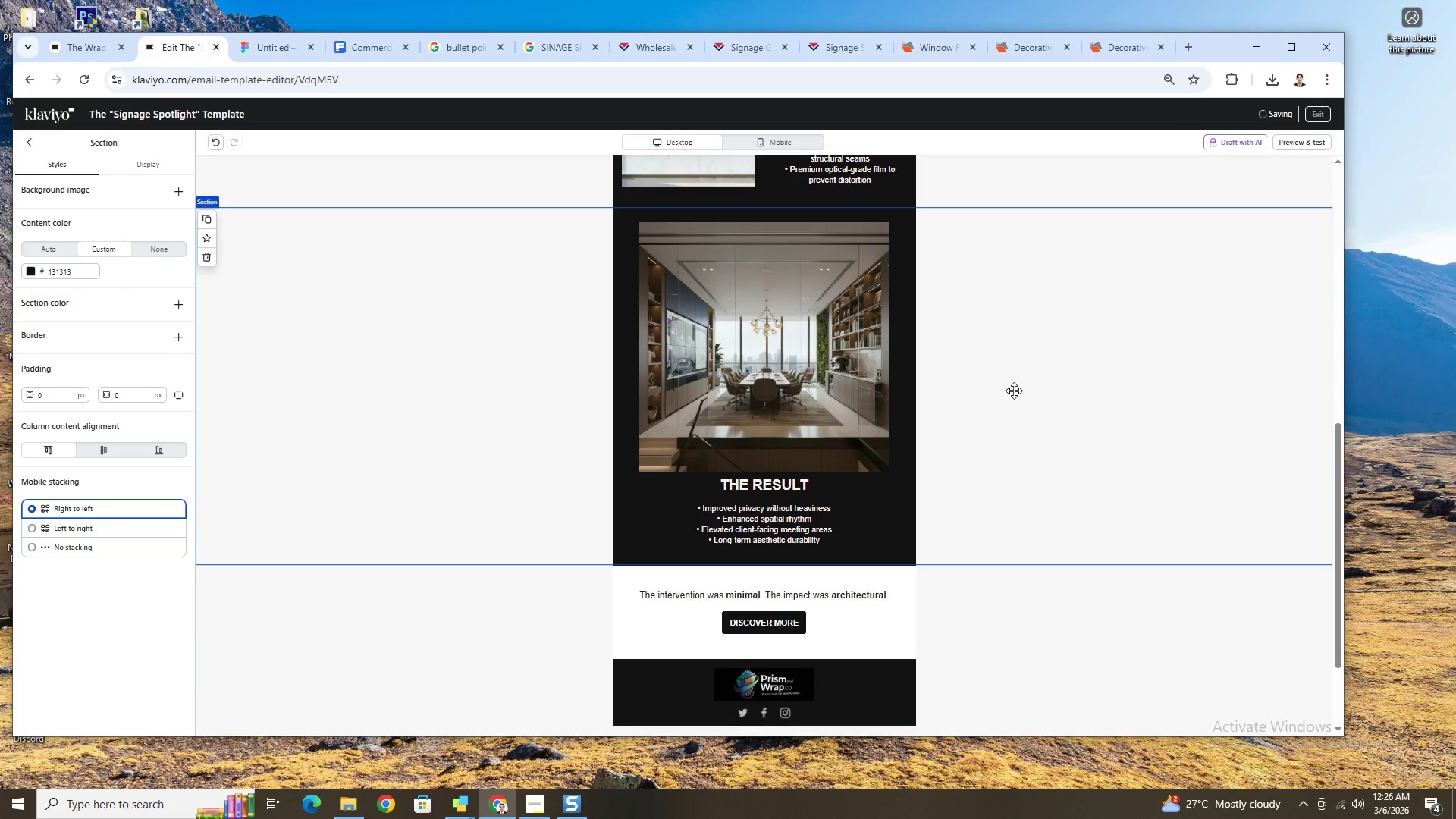 
scroll: coordinate [1015, 490], scroll_direction: up, amount: 4.0
 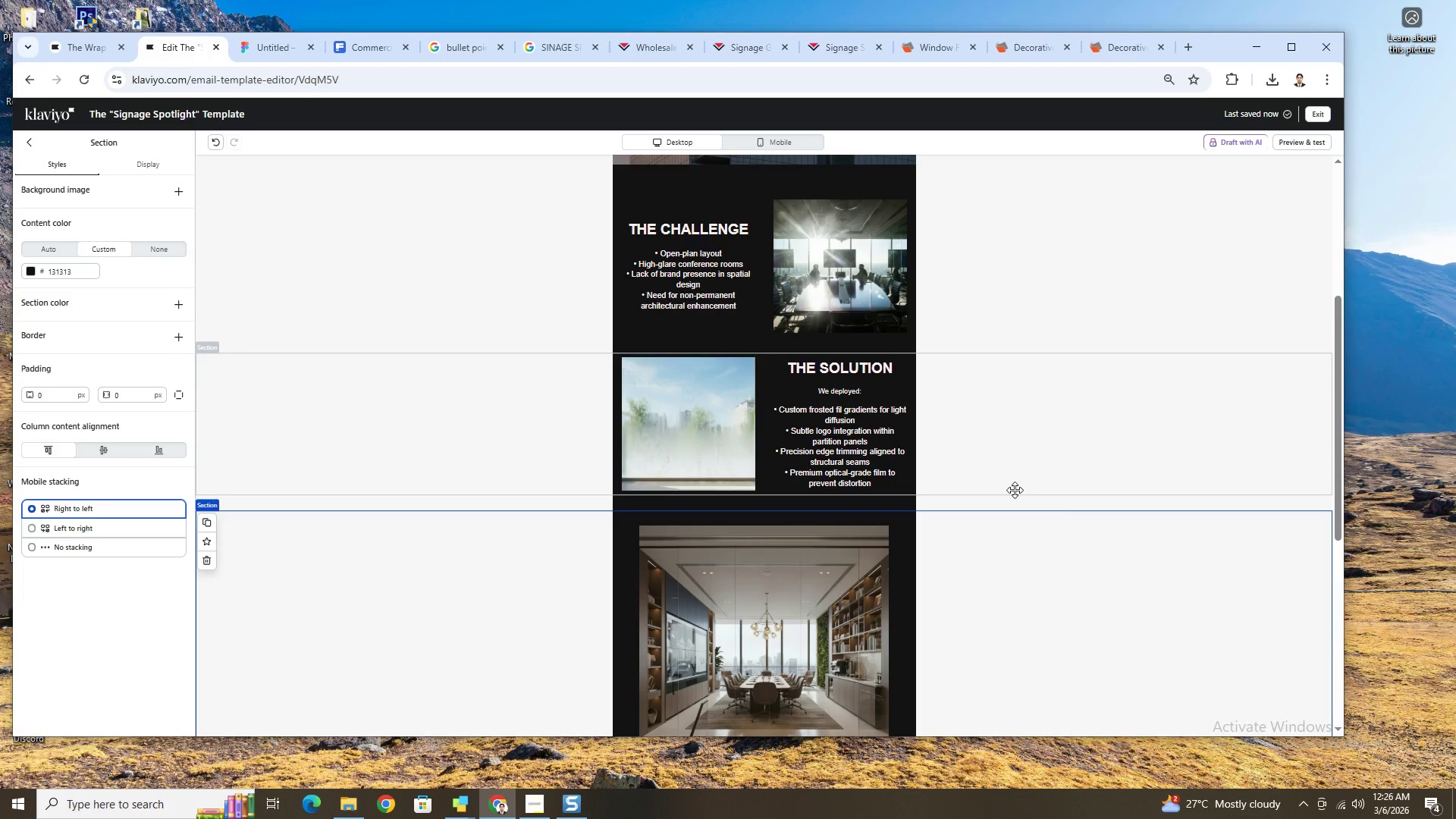 
scroll: coordinate [1015, 490], scroll_direction: down, amount: 1.0
 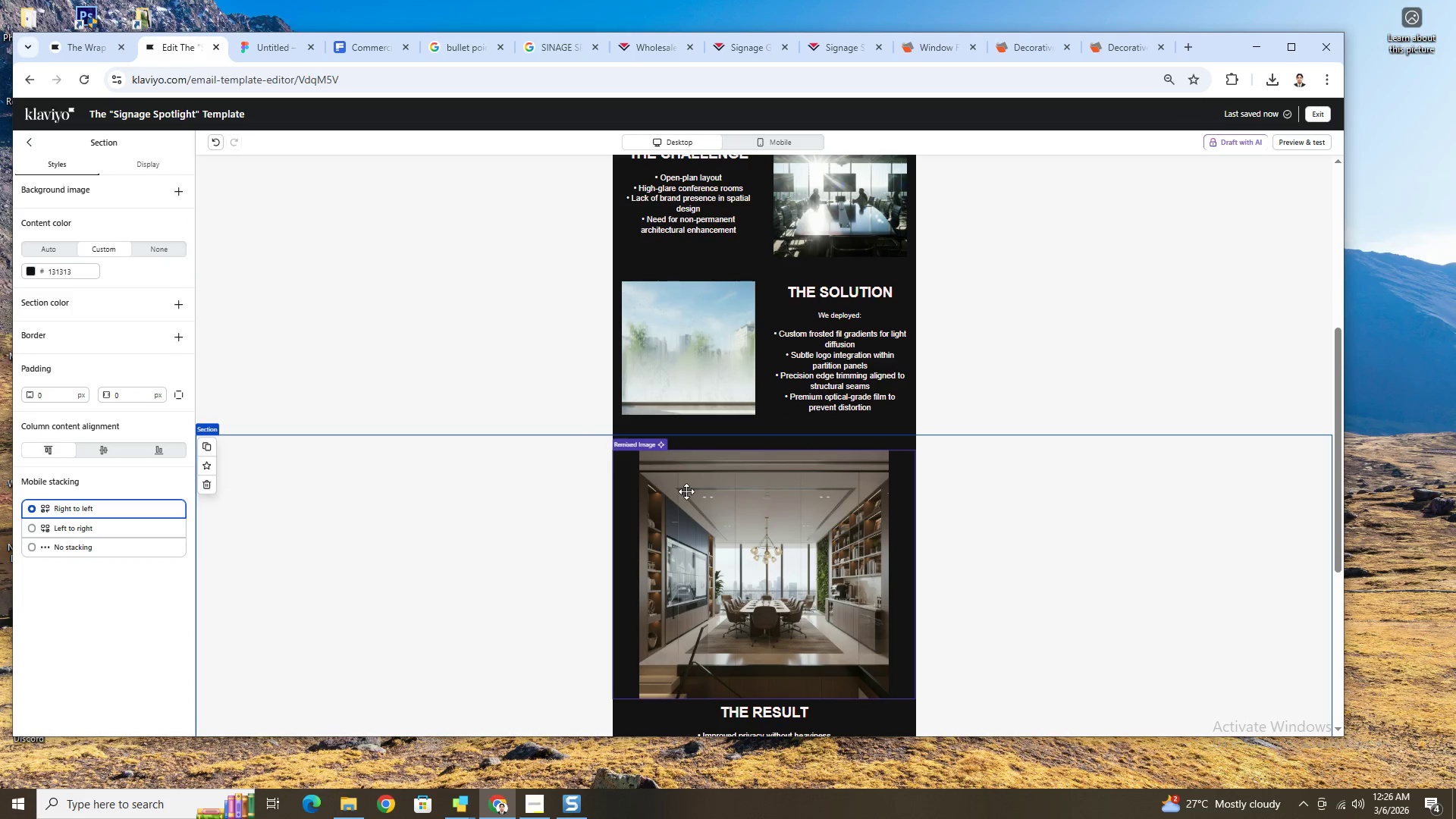 
left_click([676, 474])
 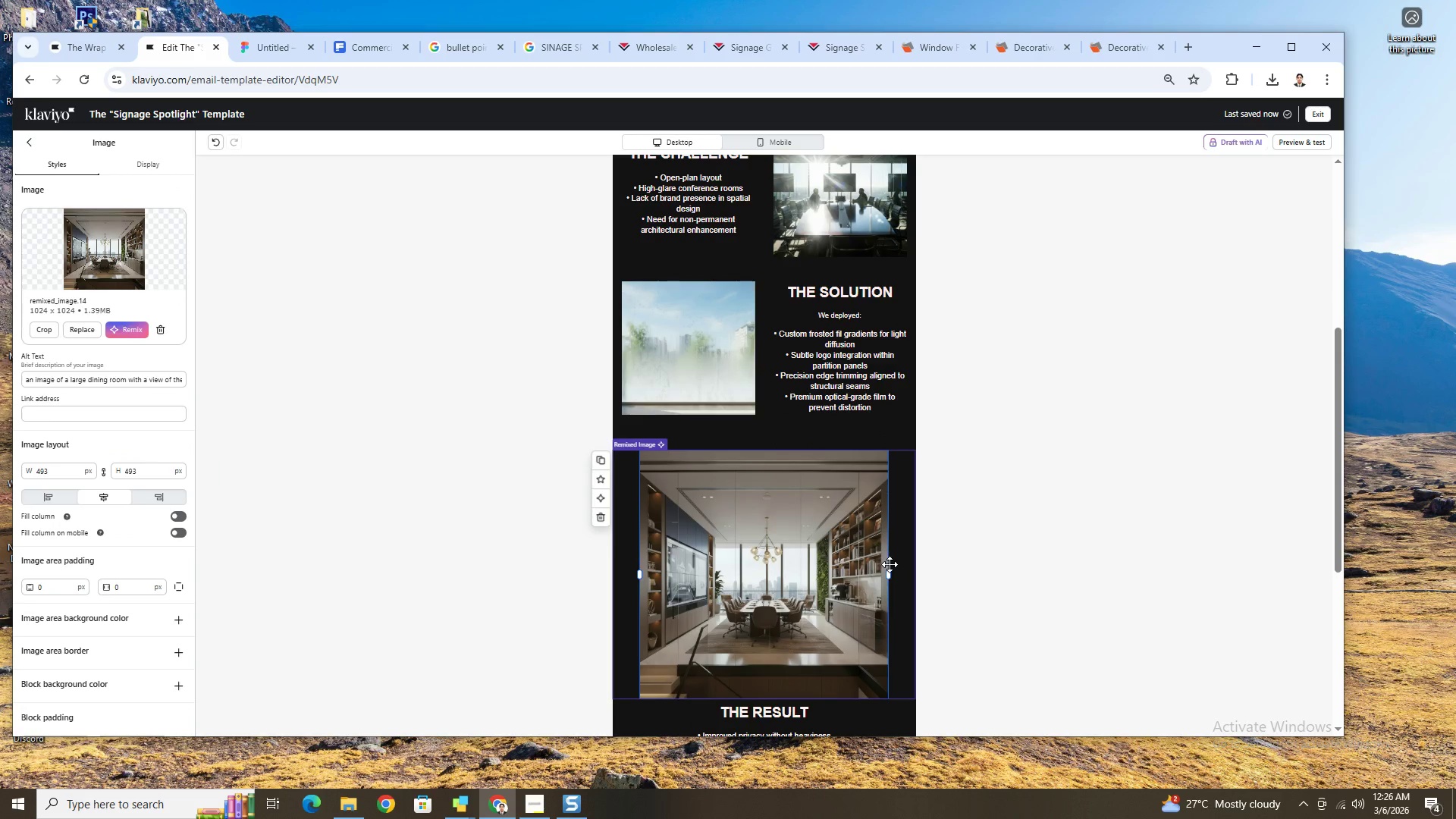 
left_click_drag(start_coordinate=[892, 568], to_coordinate=[905, 566])
 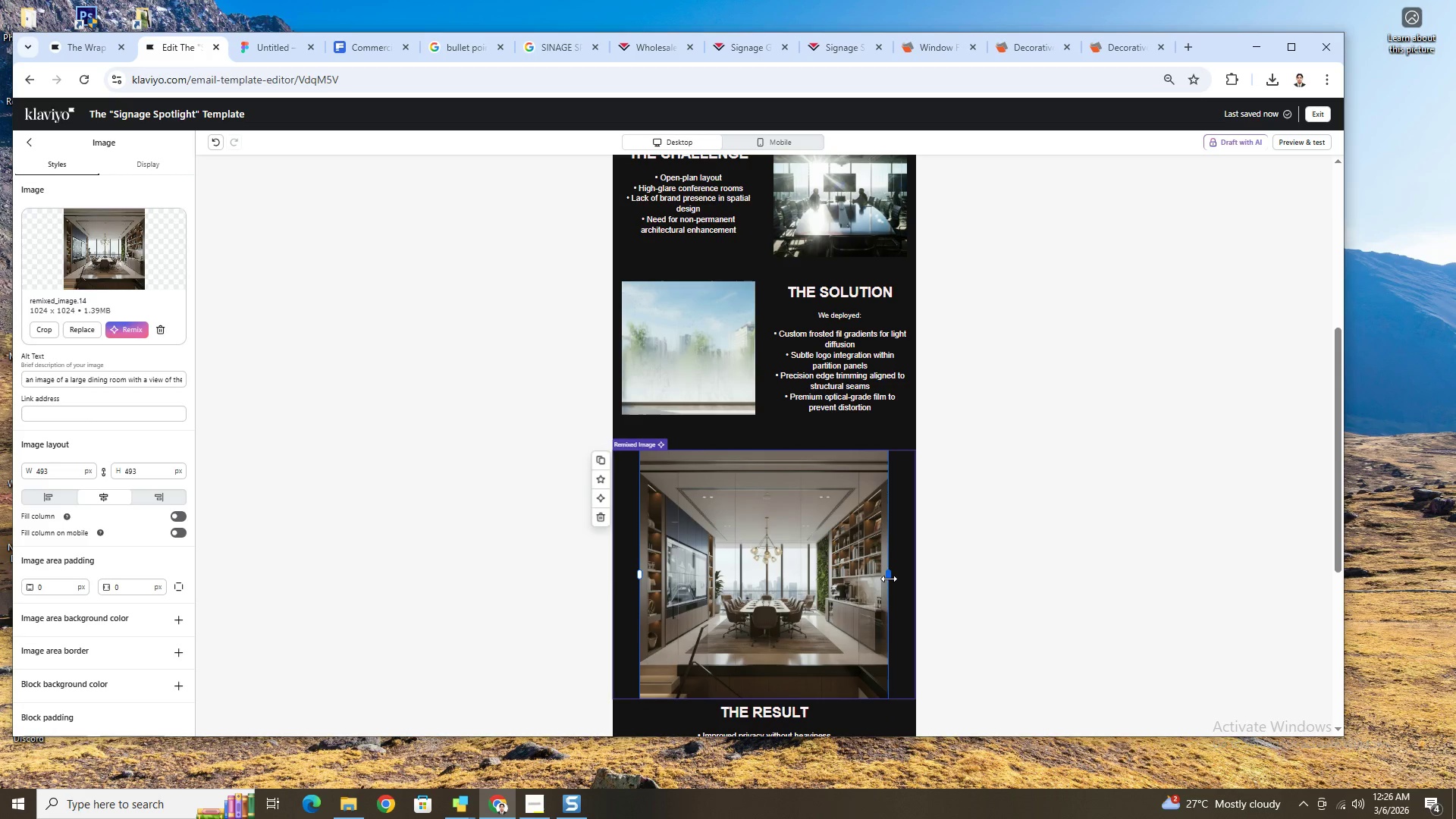 
left_click_drag(start_coordinate=[889, 576], to_coordinate=[918, 574])
 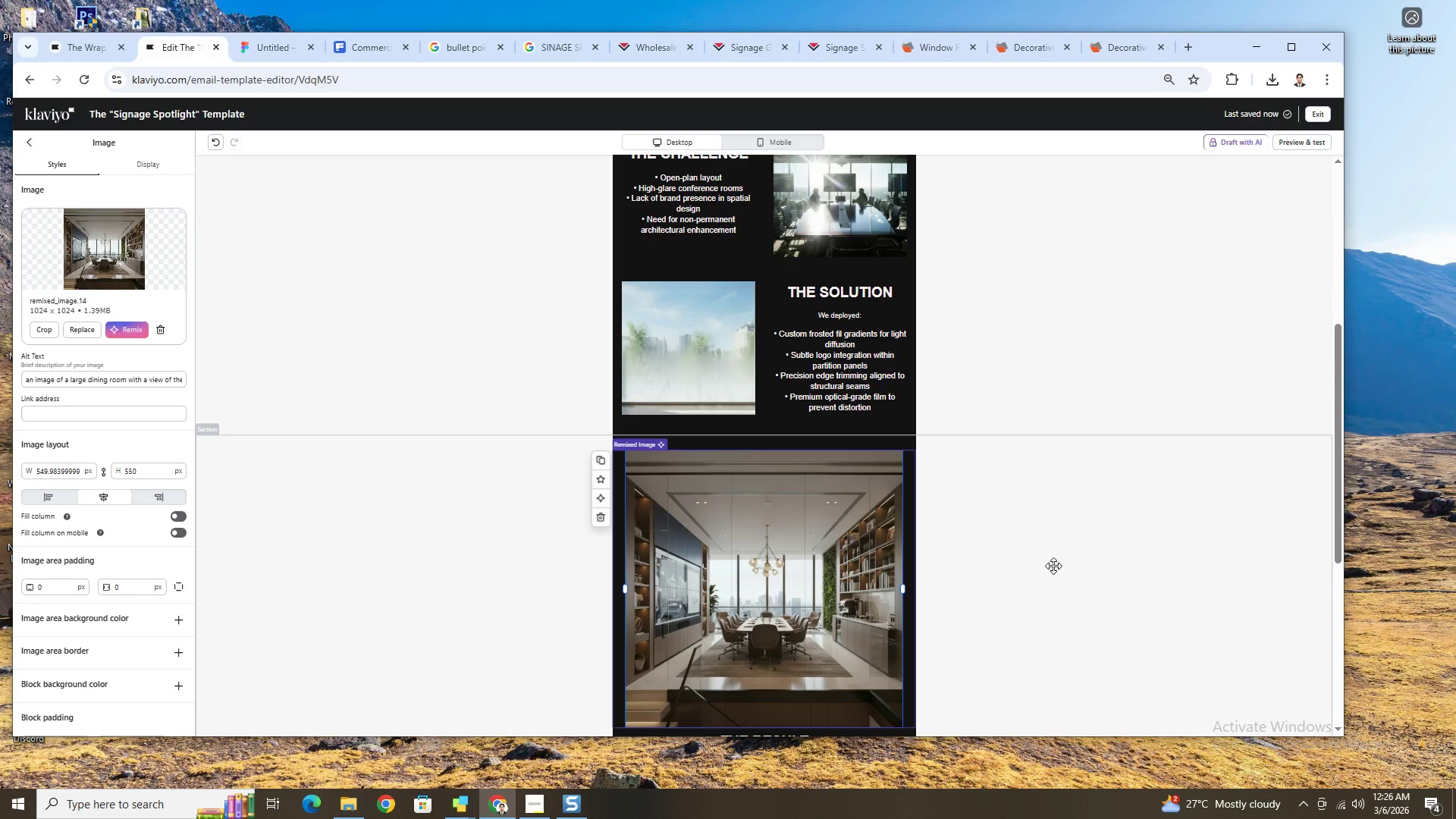 
left_click([1053, 566])
 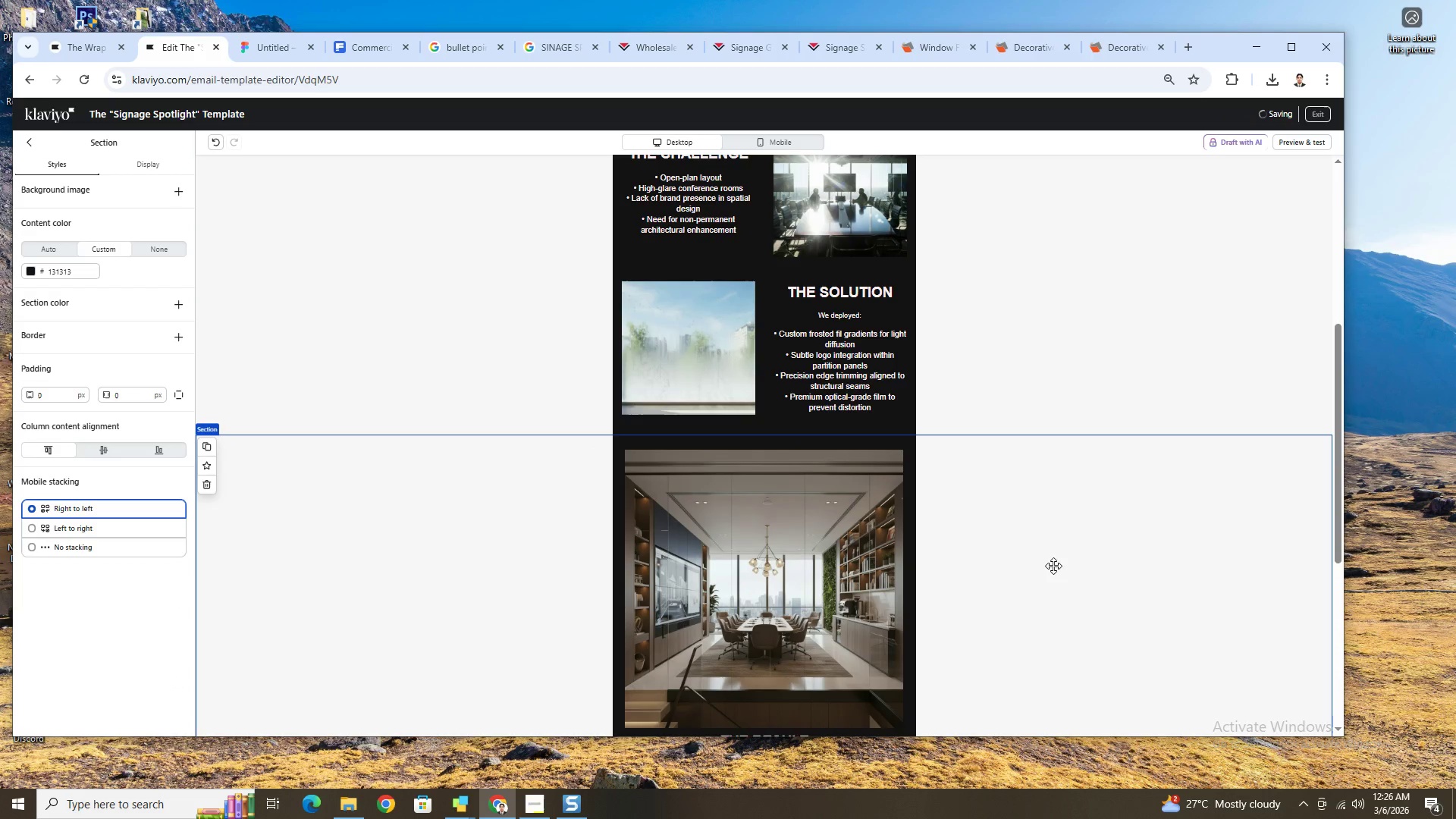 
scroll: coordinate [1053, 566], scroll_direction: down, amount: 3.0
 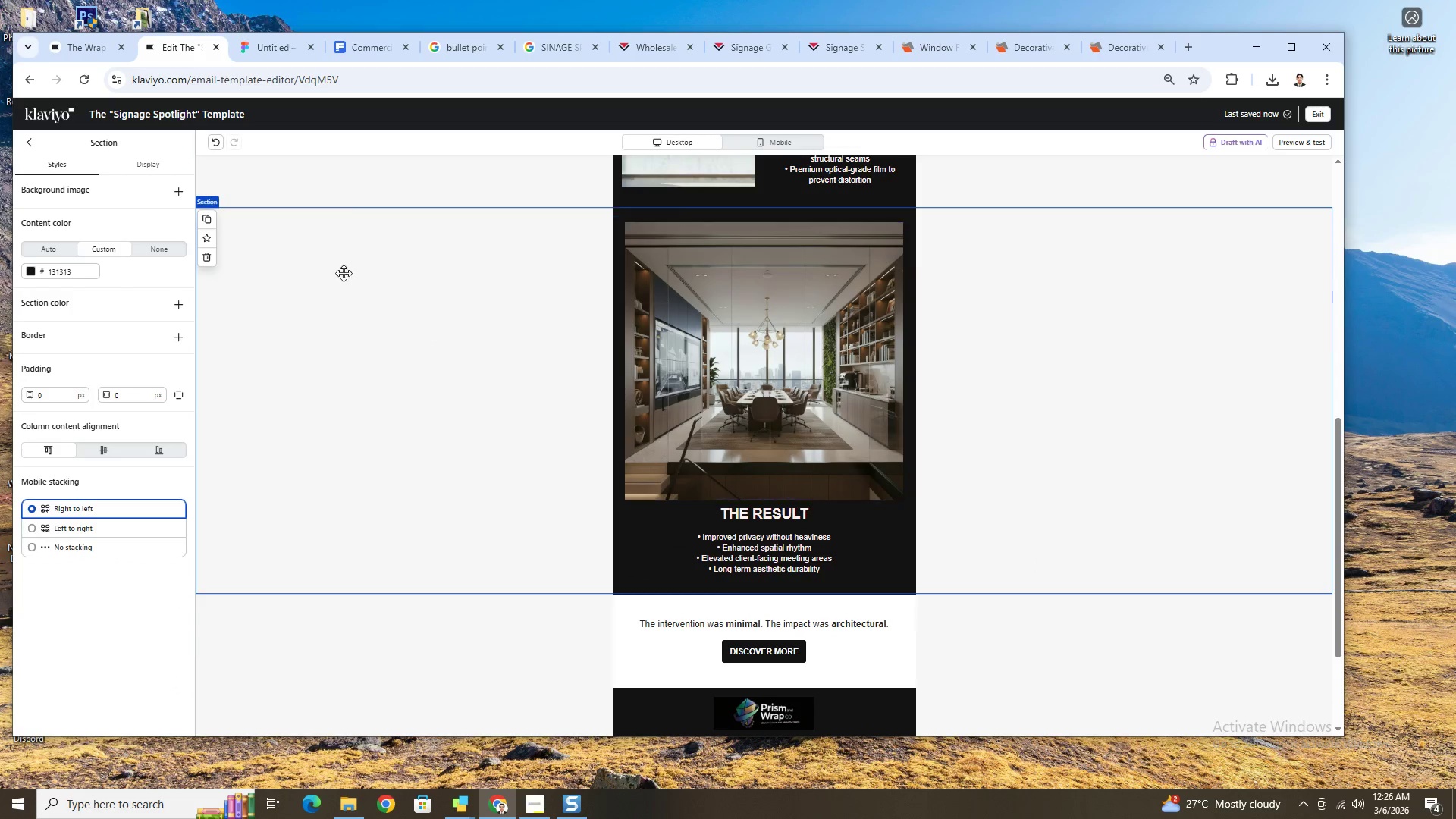 
scroll: coordinate [1035, 494], scroll_direction: up, amount: 4.0
 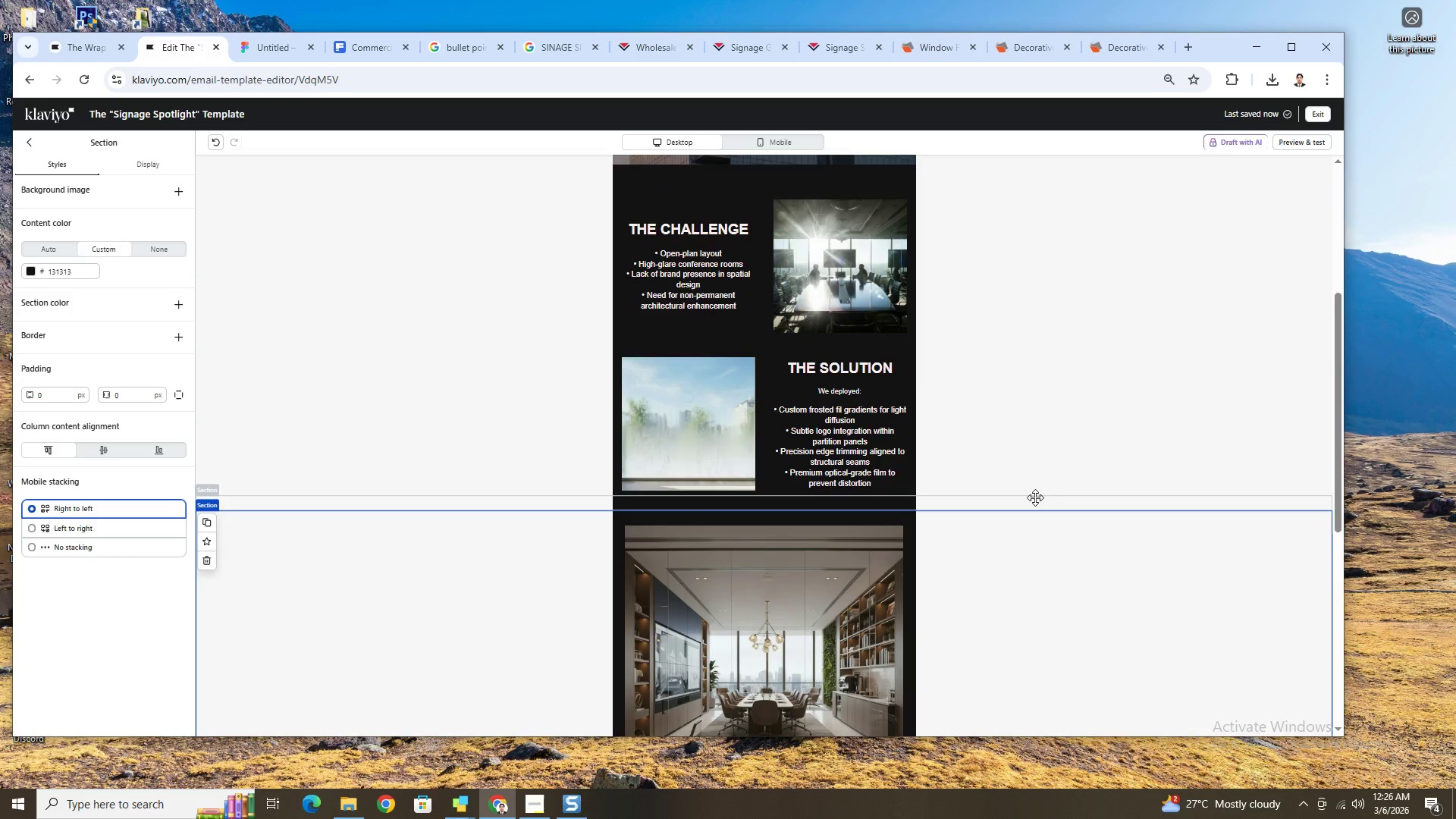 
scroll: coordinate [1035, 497], scroll_direction: down, amount: 2.0
 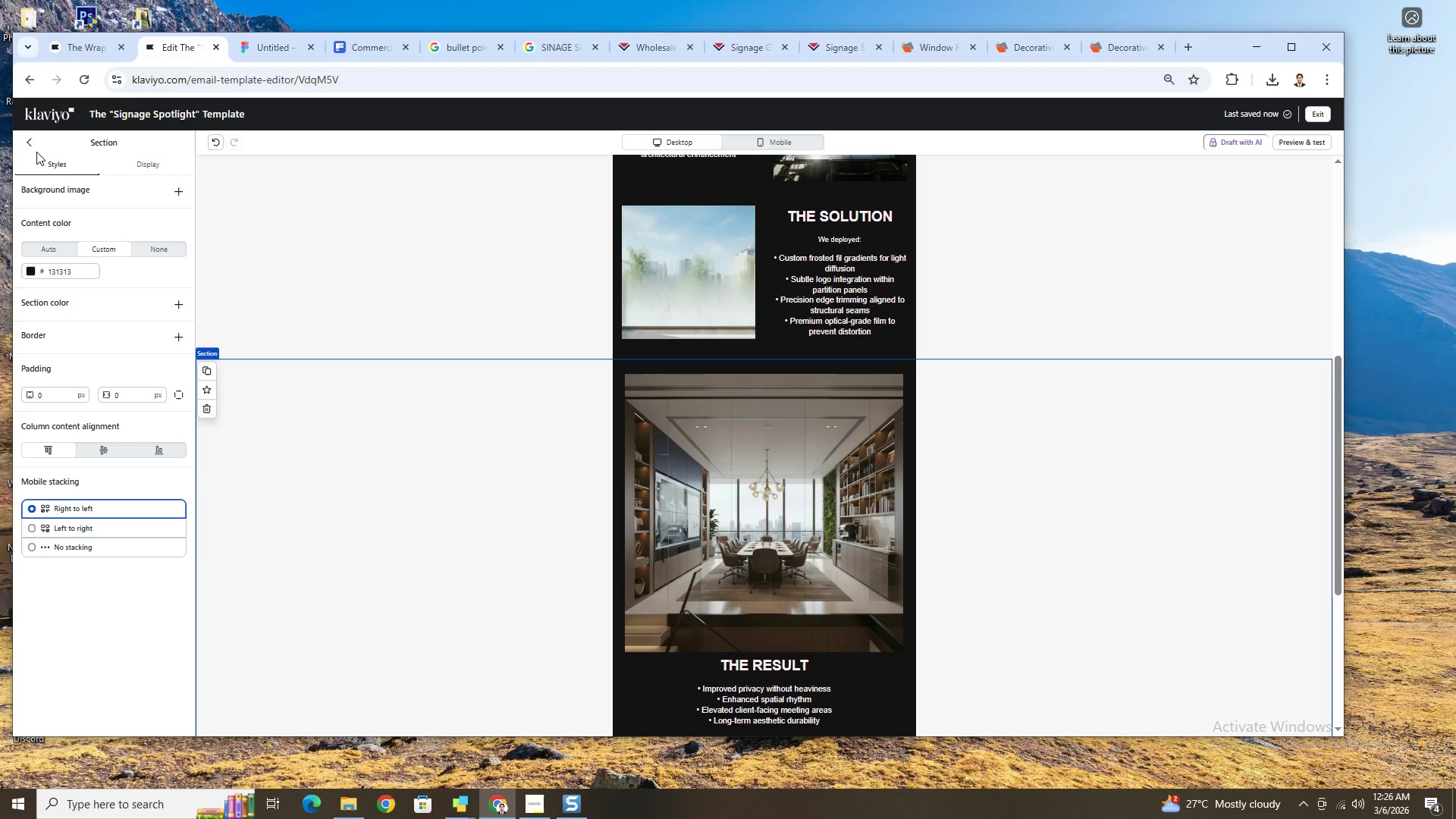 
left_click([32, 143])
 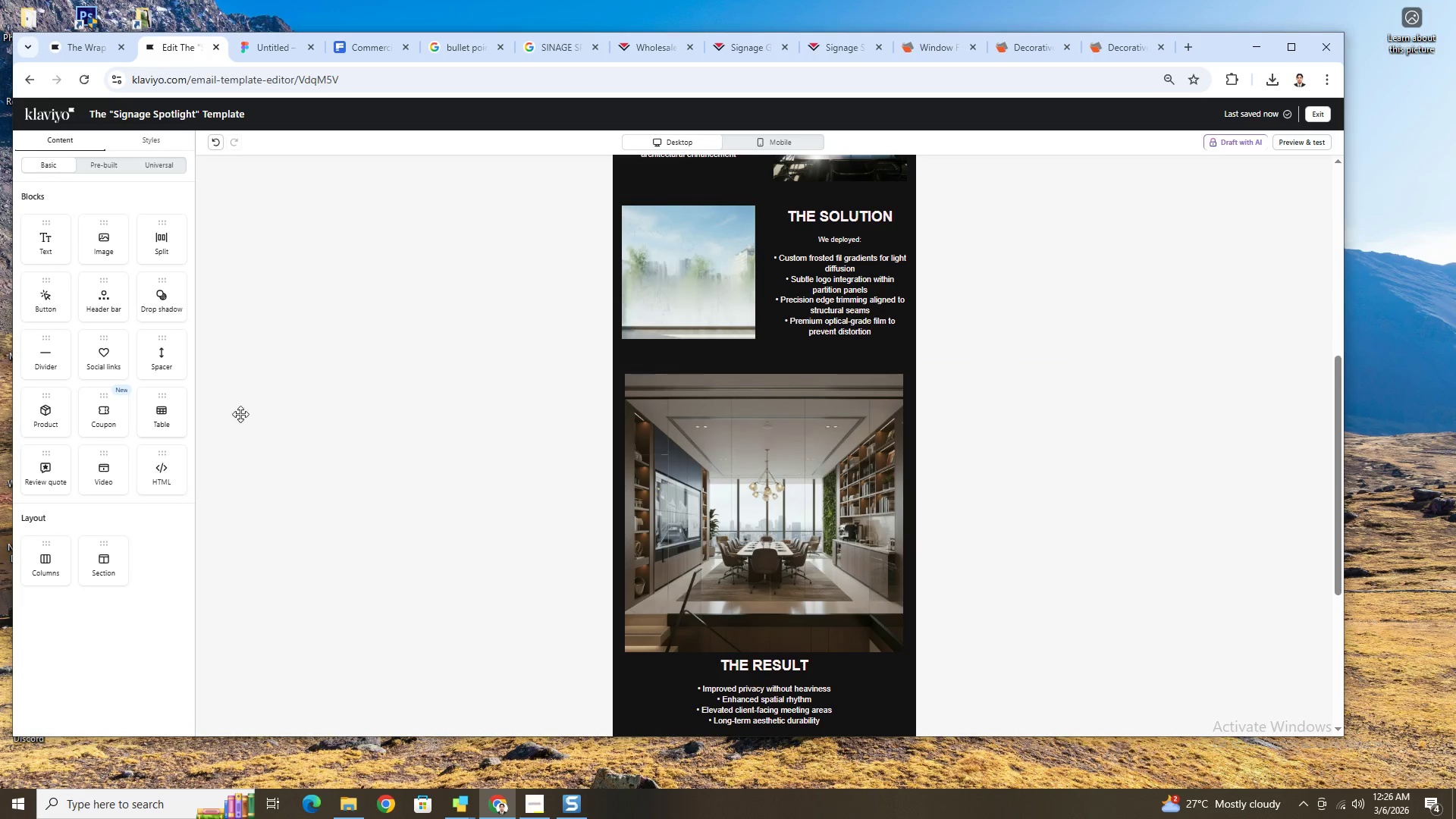 
scroll: coordinate [297, 397], scroll_direction: down, amount: 2.0
 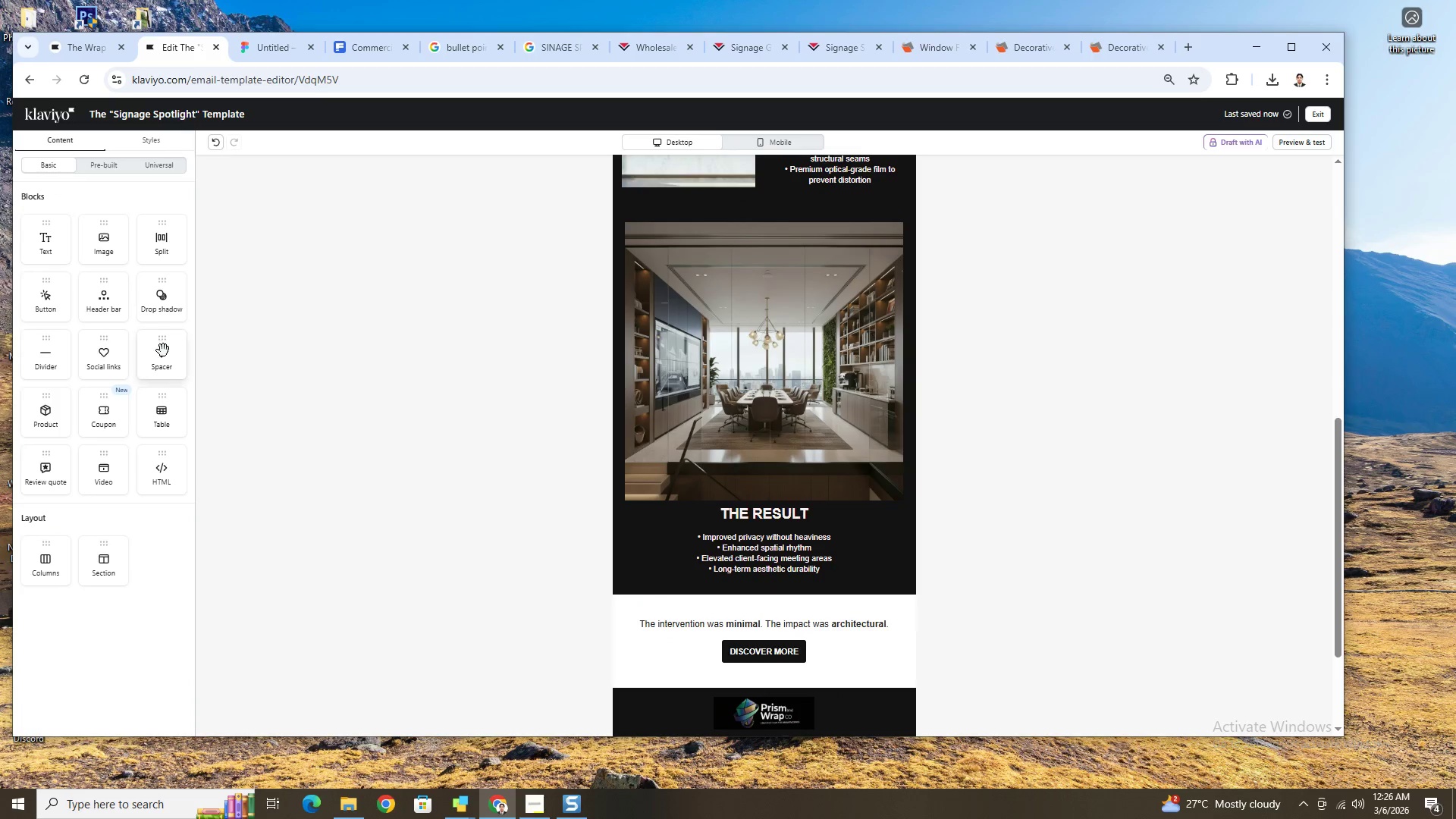 
left_click_drag(start_coordinate=[163, 350], to_coordinate=[791, 497])
 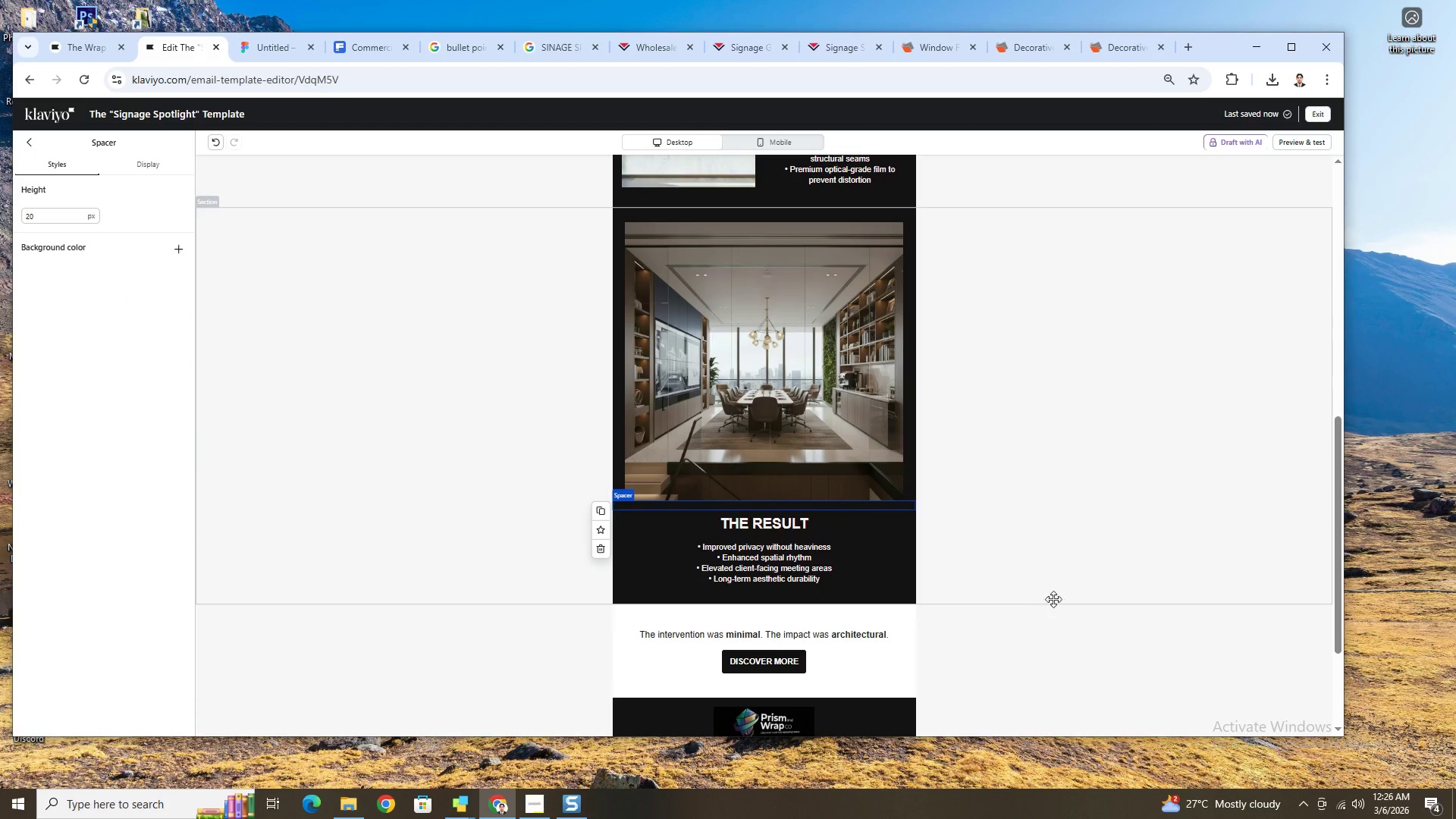 
left_click([1059, 635])
 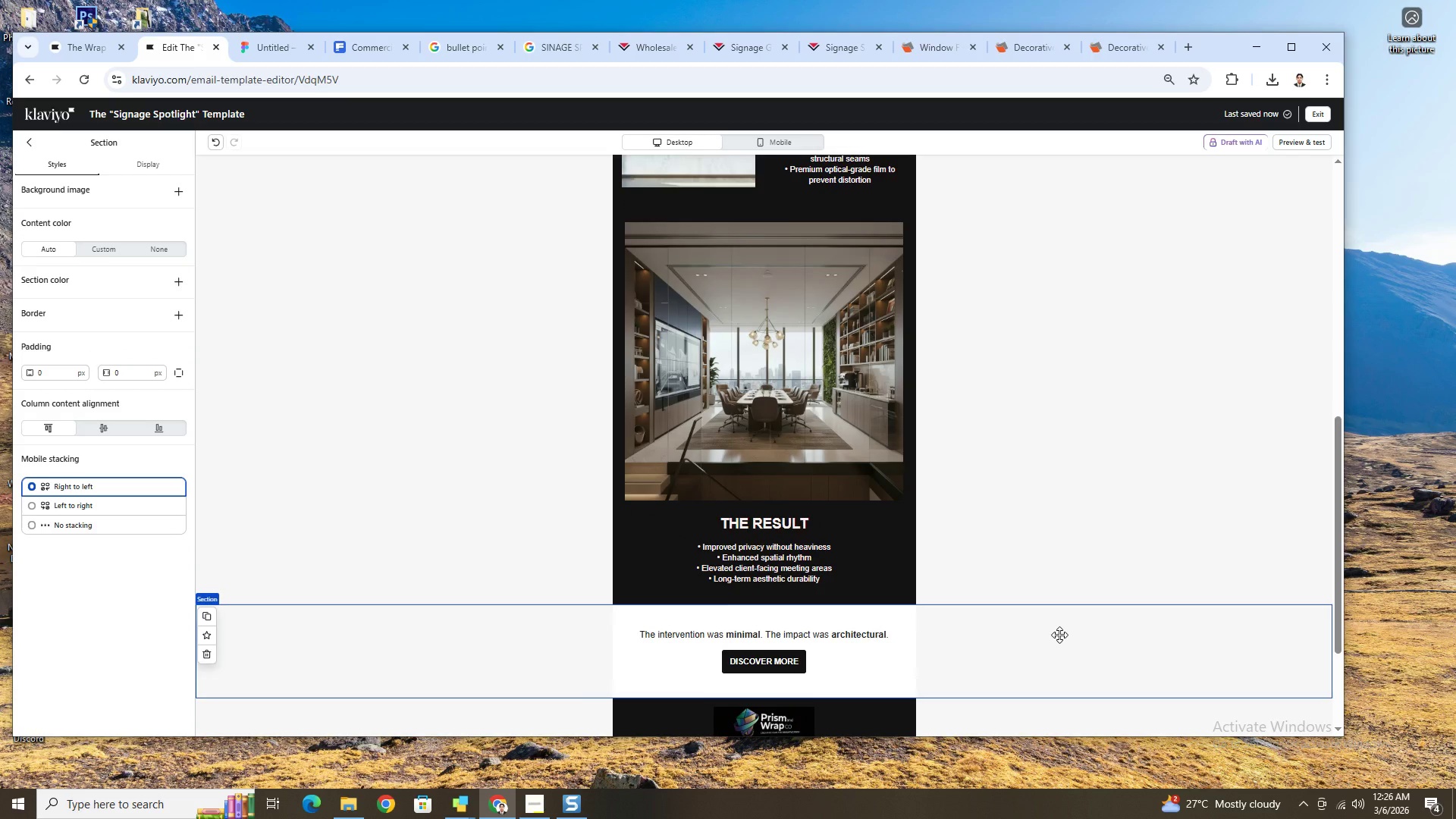 
scroll: coordinate [1059, 635], scroll_direction: down, amount: 3.0
 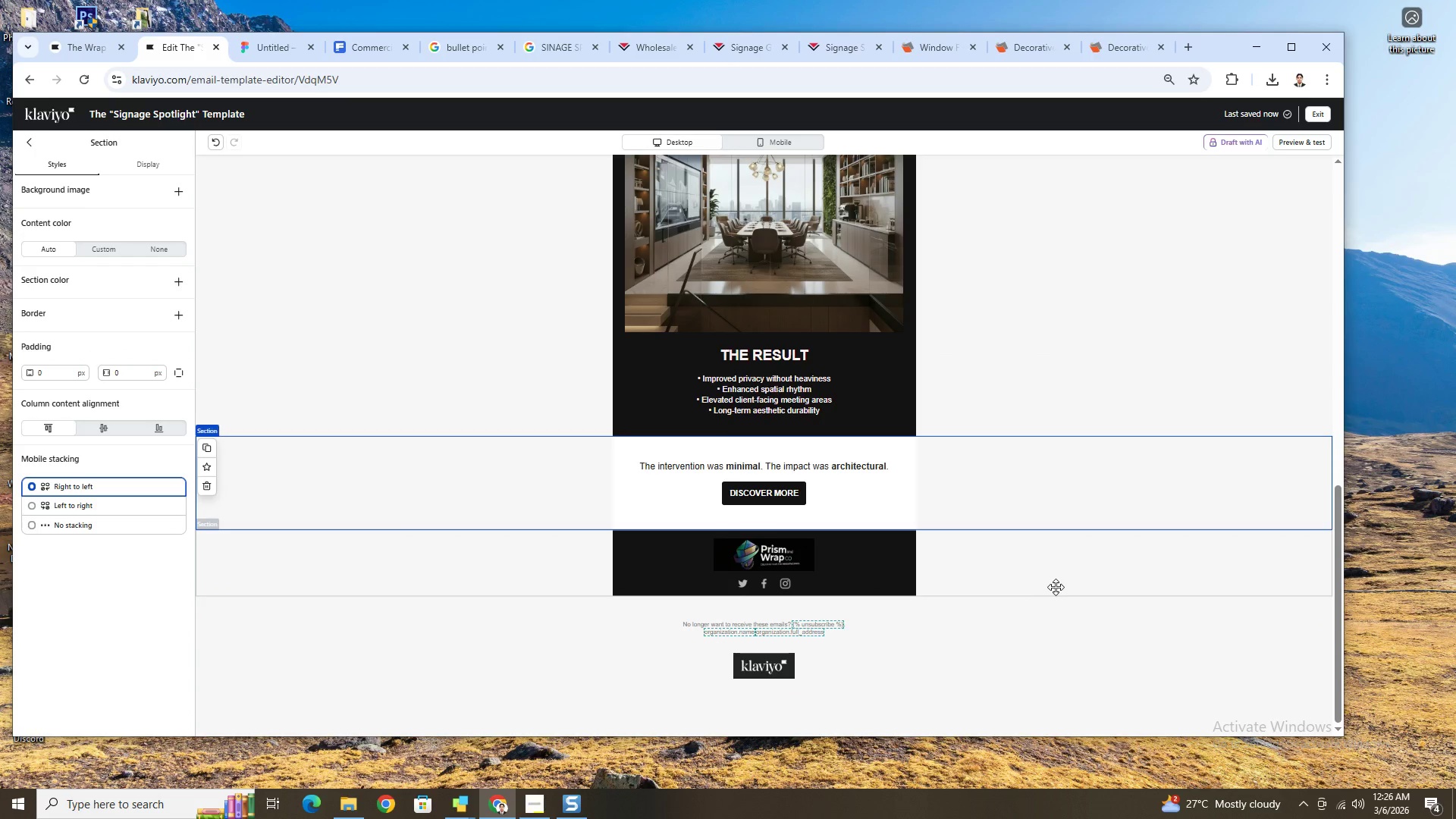 
scroll: coordinate [1056, 587], scroll_direction: up, amount: 3.0
 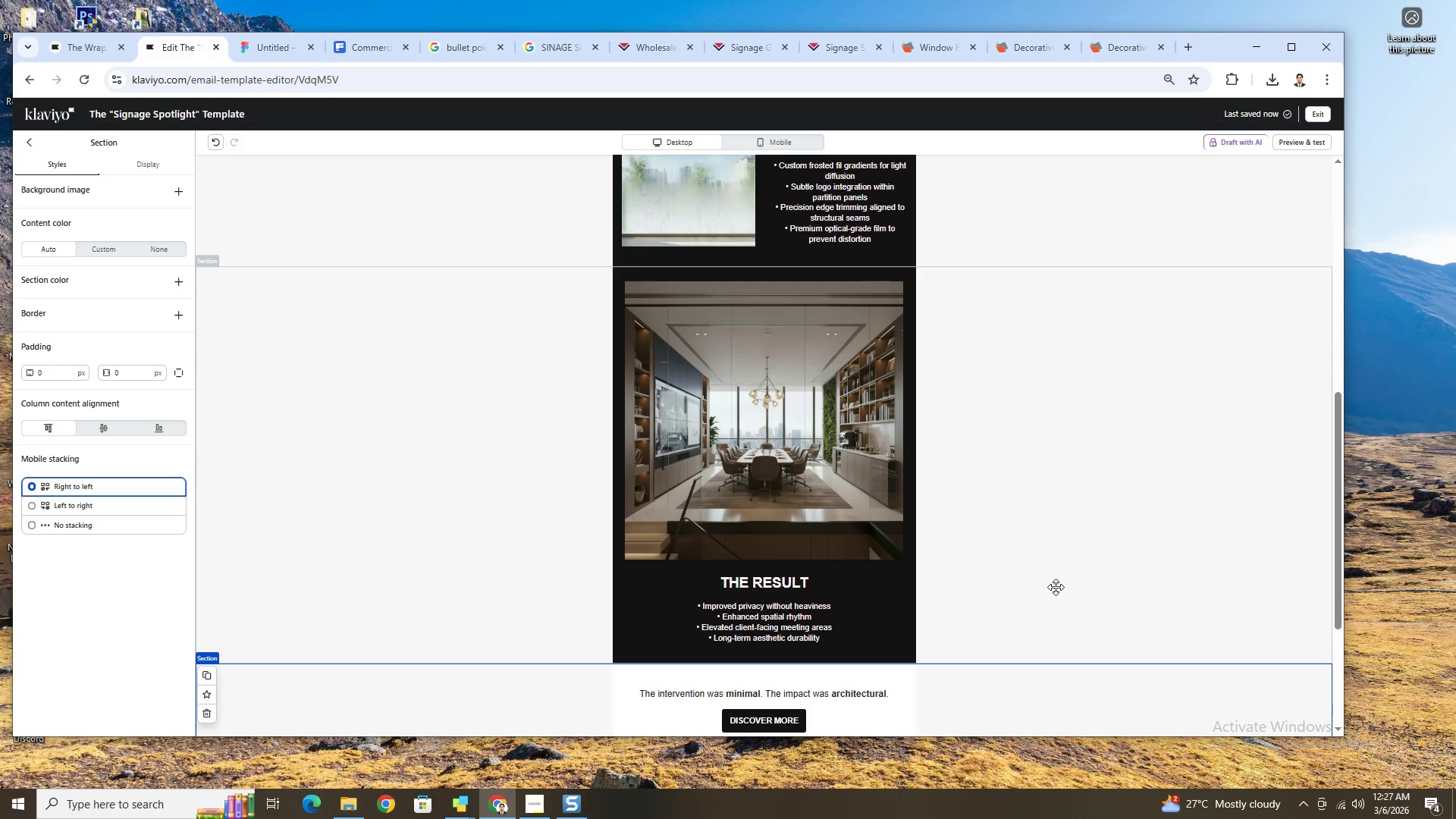 
scroll: coordinate [1056, 587], scroll_direction: down, amount: 4.0
 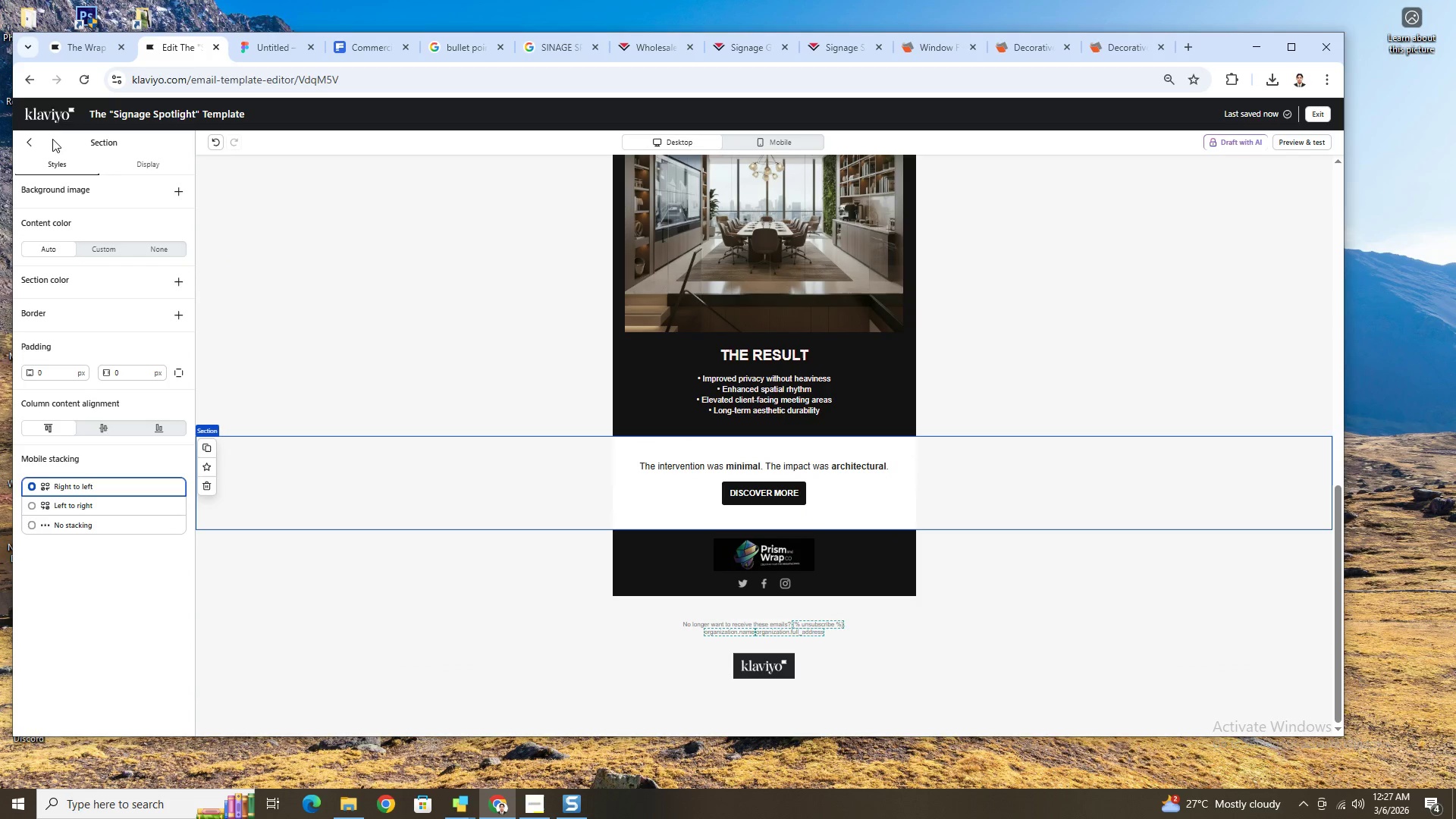 
double_click([26, 143])
 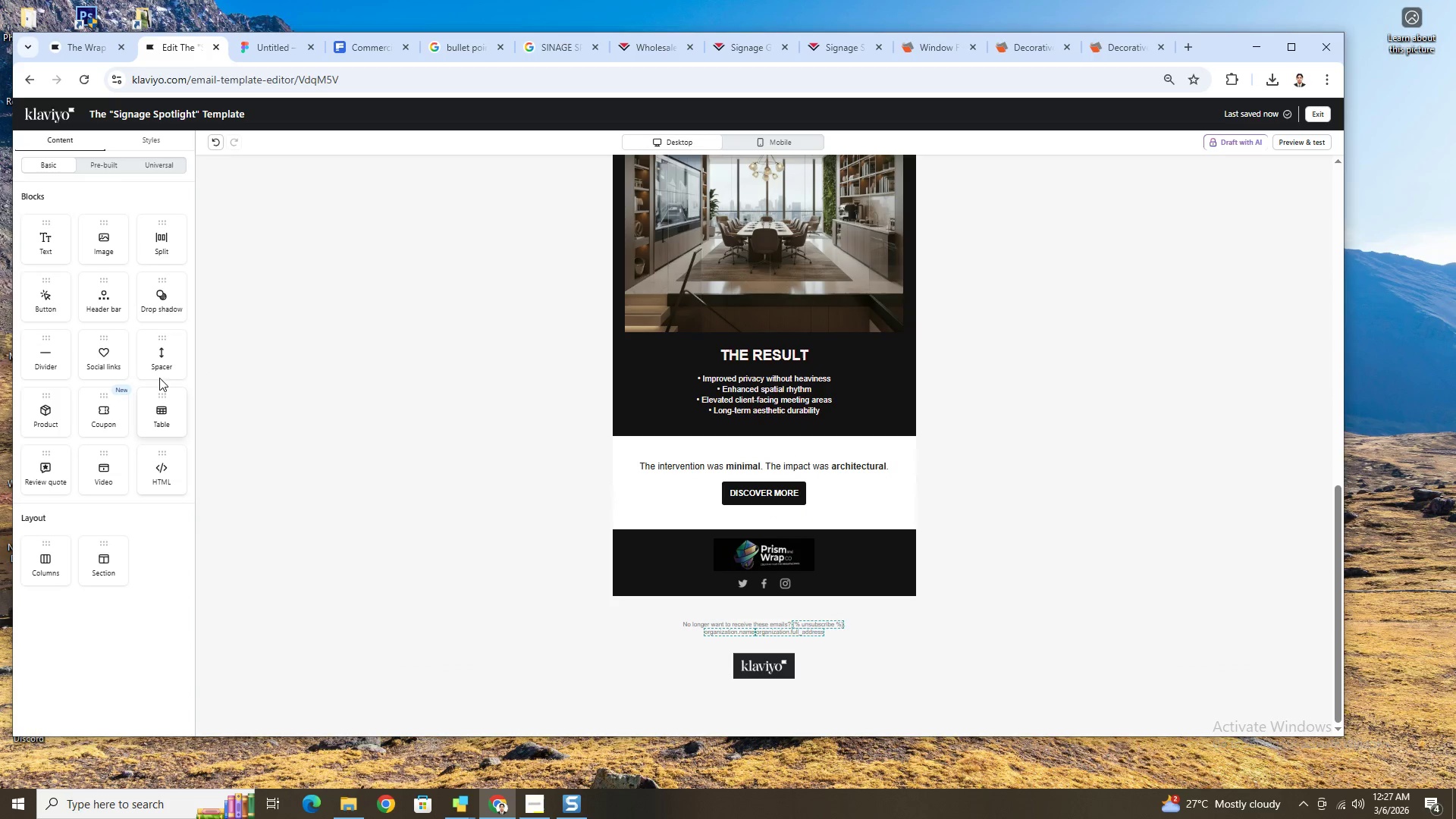 
left_click_drag(start_coordinate=[161, 367], to_coordinate=[792, 497])
 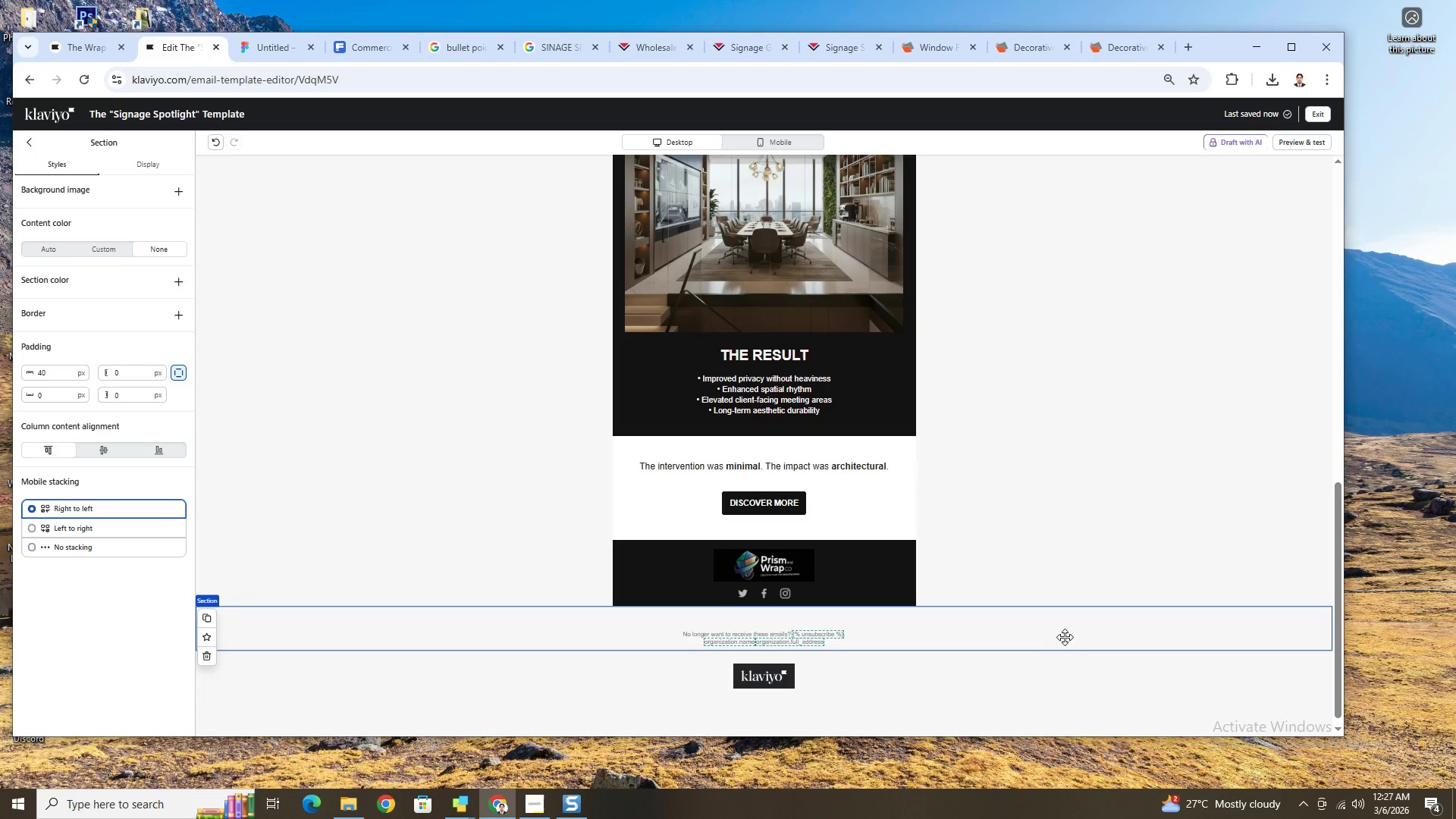 
scroll: coordinate [1070, 629], scroll_direction: up, amount: 2.0
 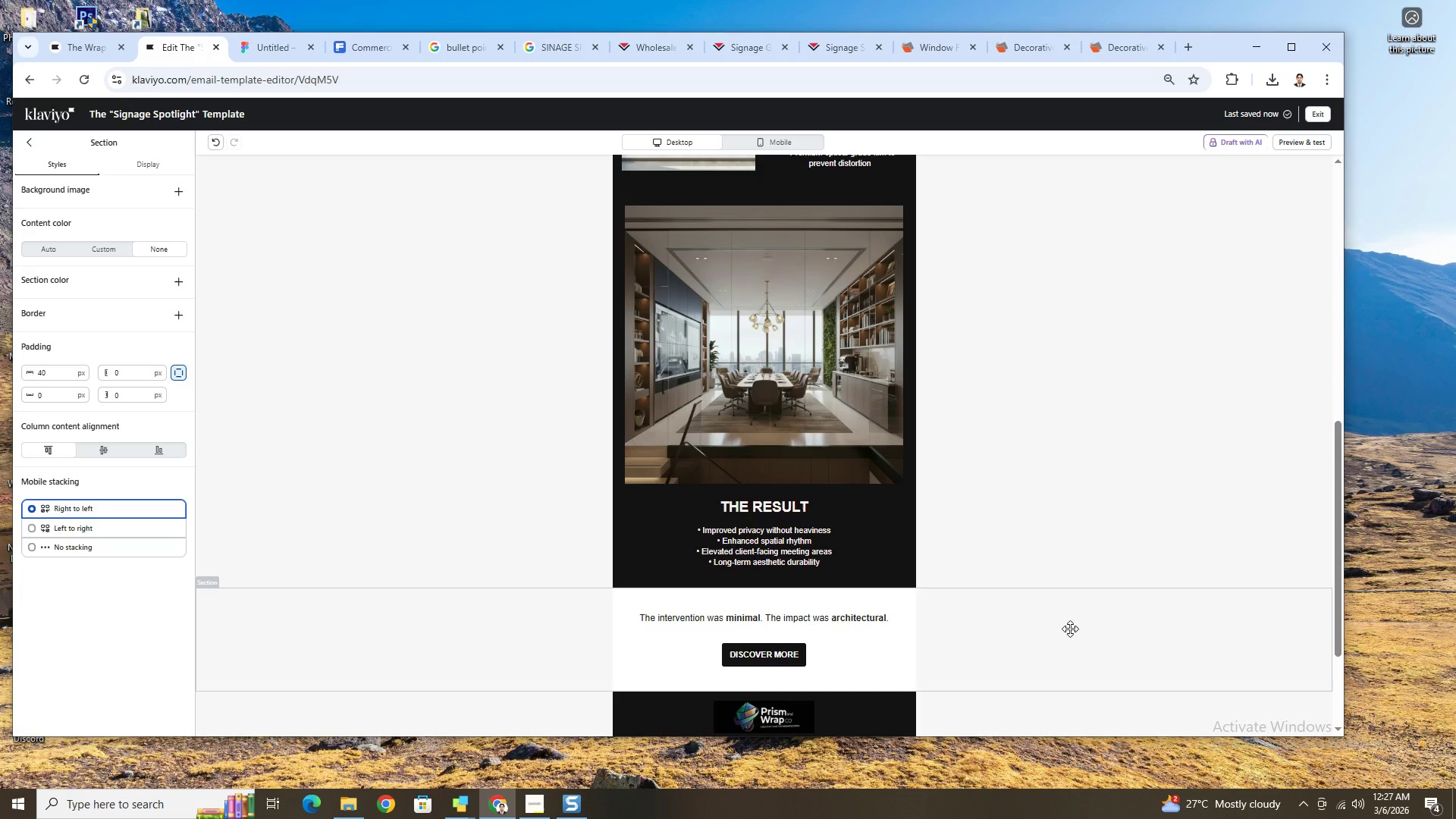 
scroll: coordinate [1070, 629], scroll_direction: down, amount: 1.0
 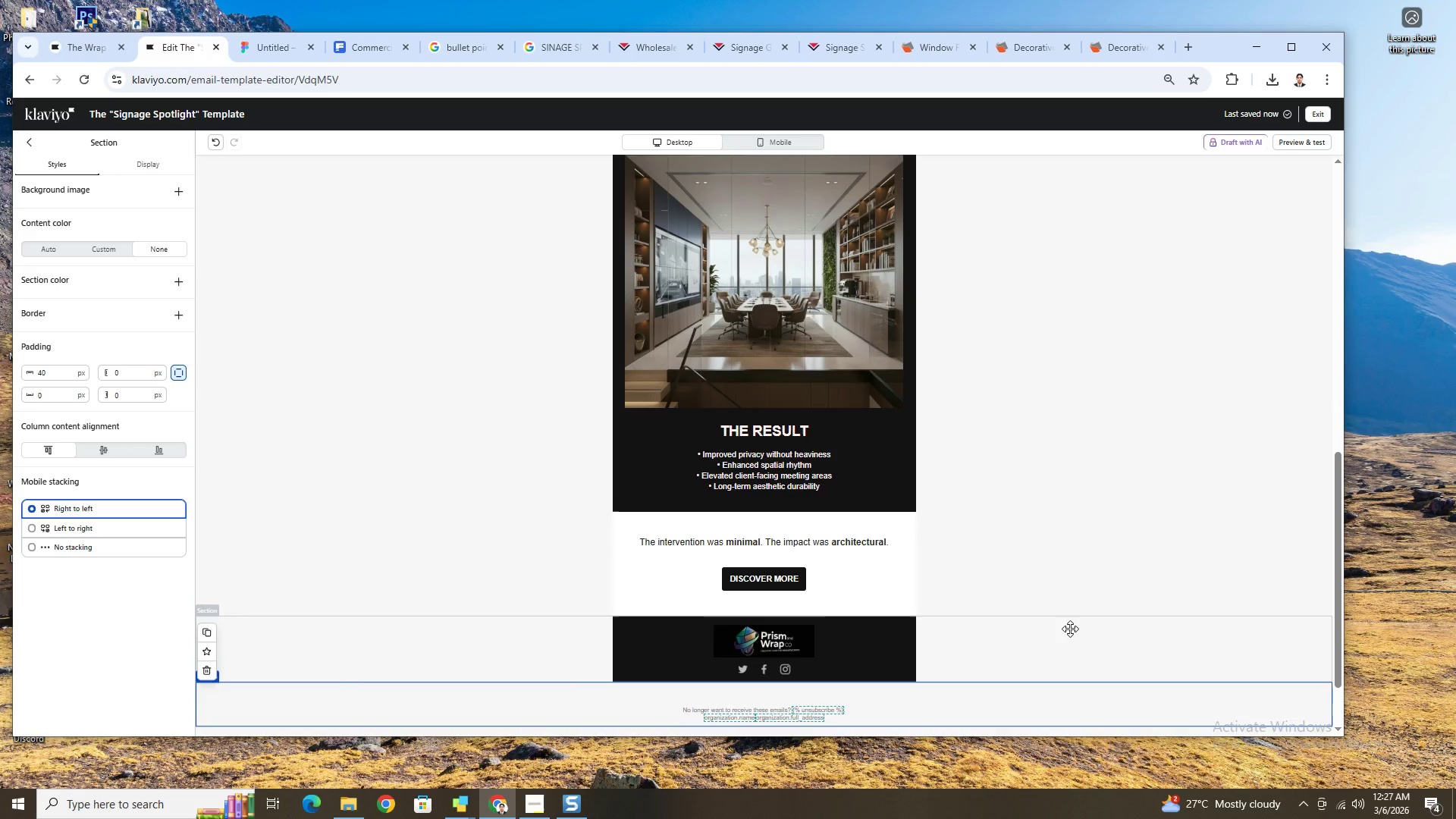 
scroll: coordinate [1077, 607], scroll_direction: up, amount: 10.0
 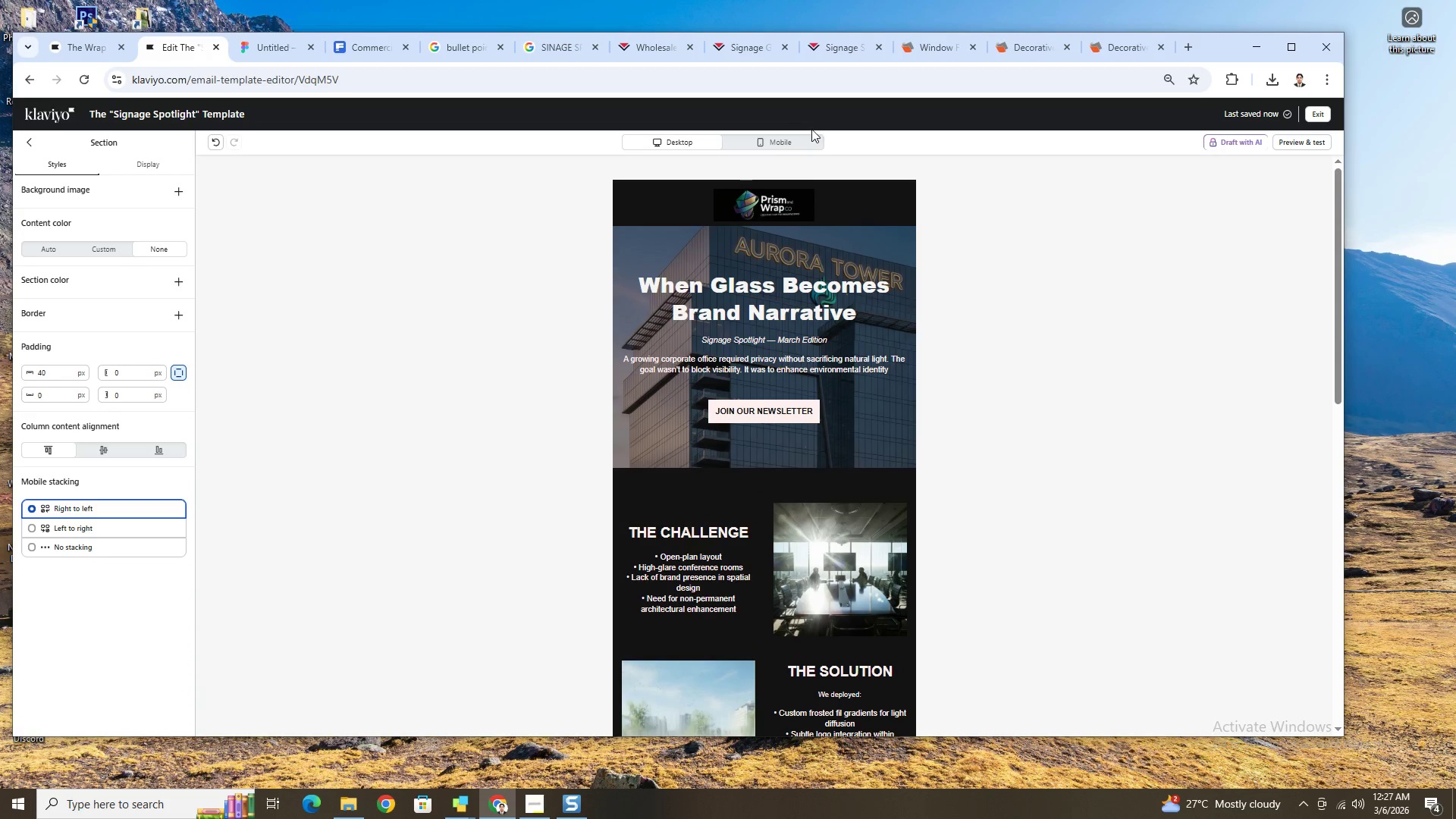 
left_click([811, 140])
 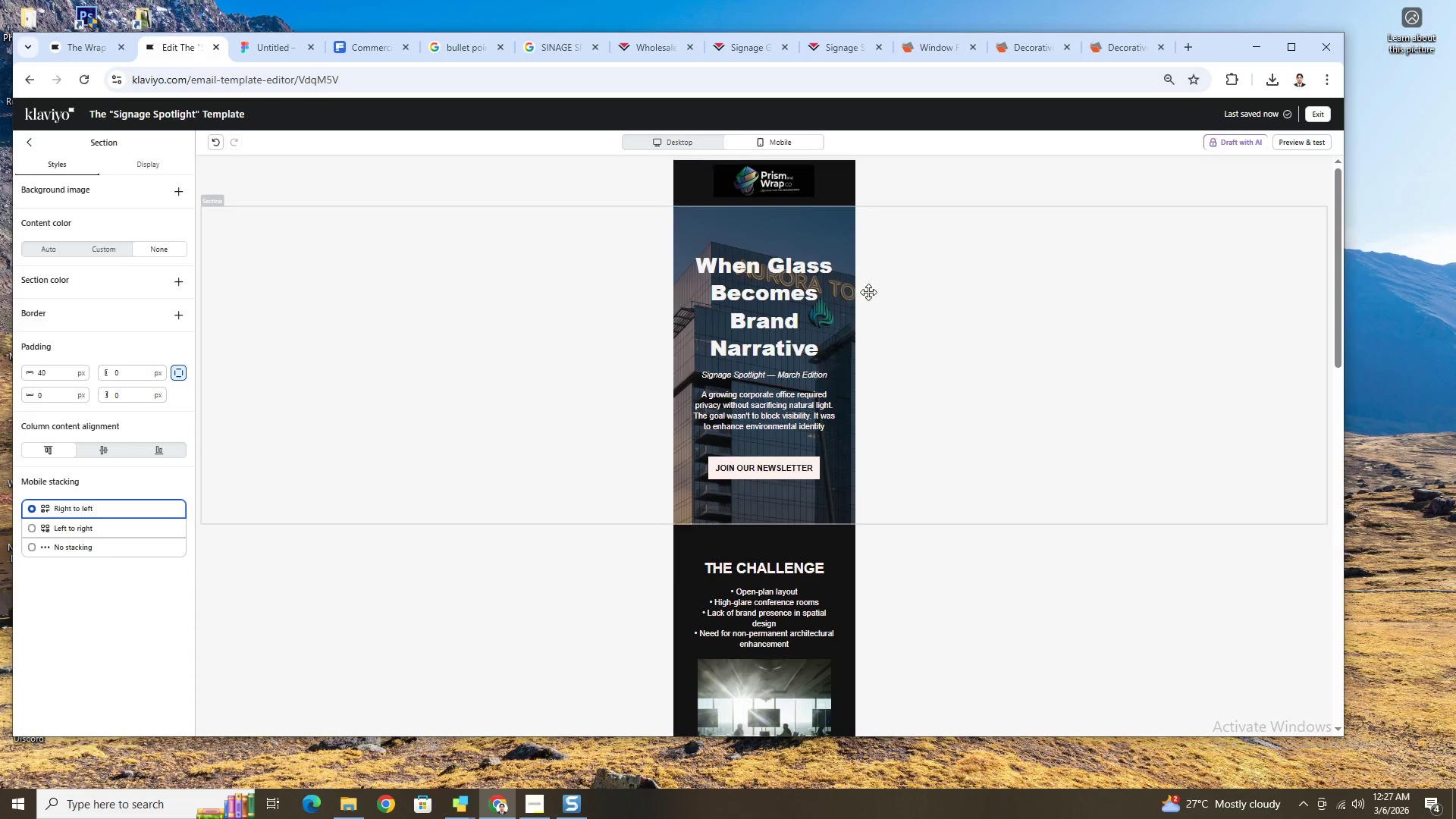 
scroll: coordinate [884, 423], scroll_direction: down, amount: 7.0
 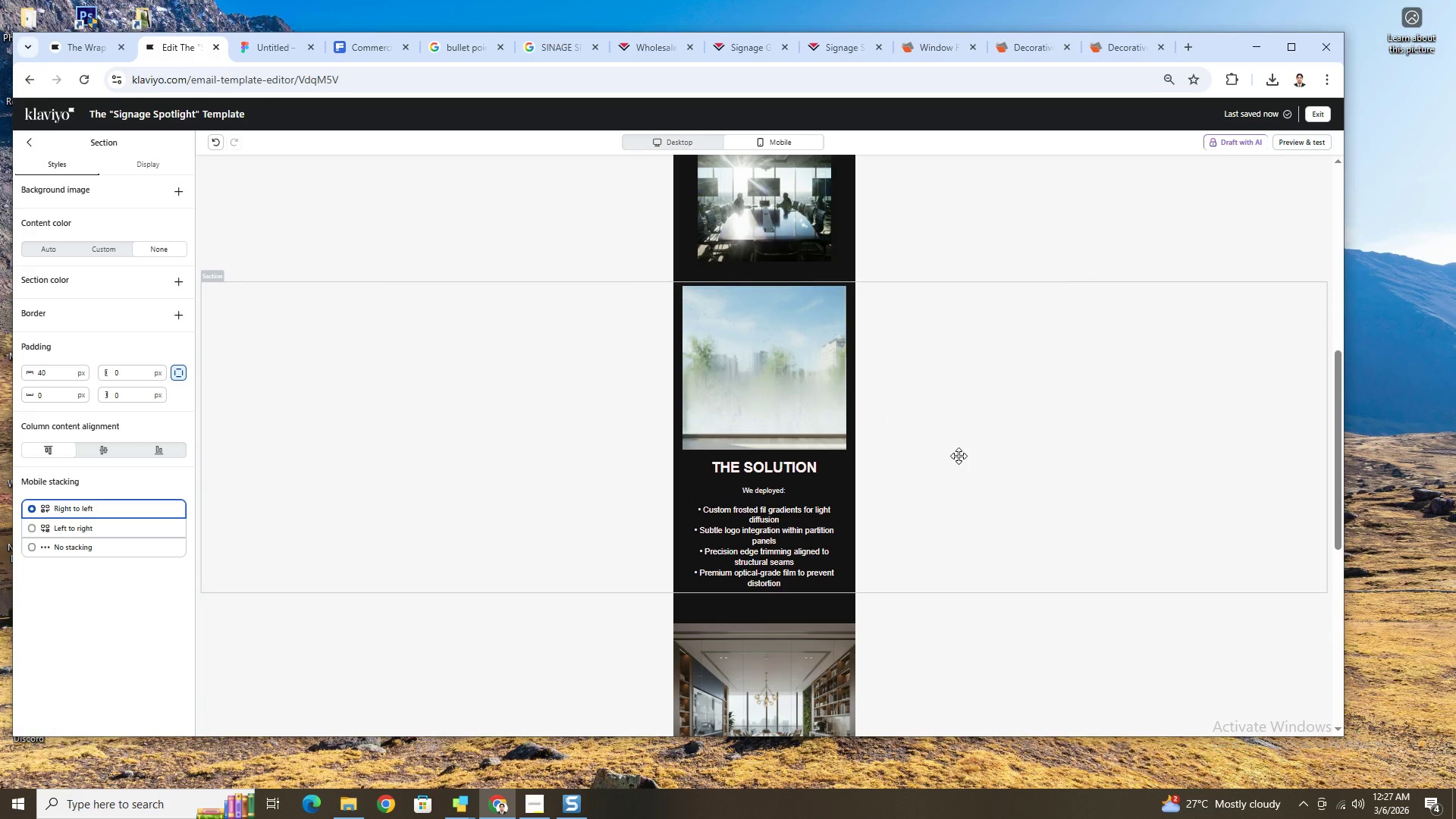 
scroll: coordinate [959, 455], scroll_direction: up, amount: 2.0
 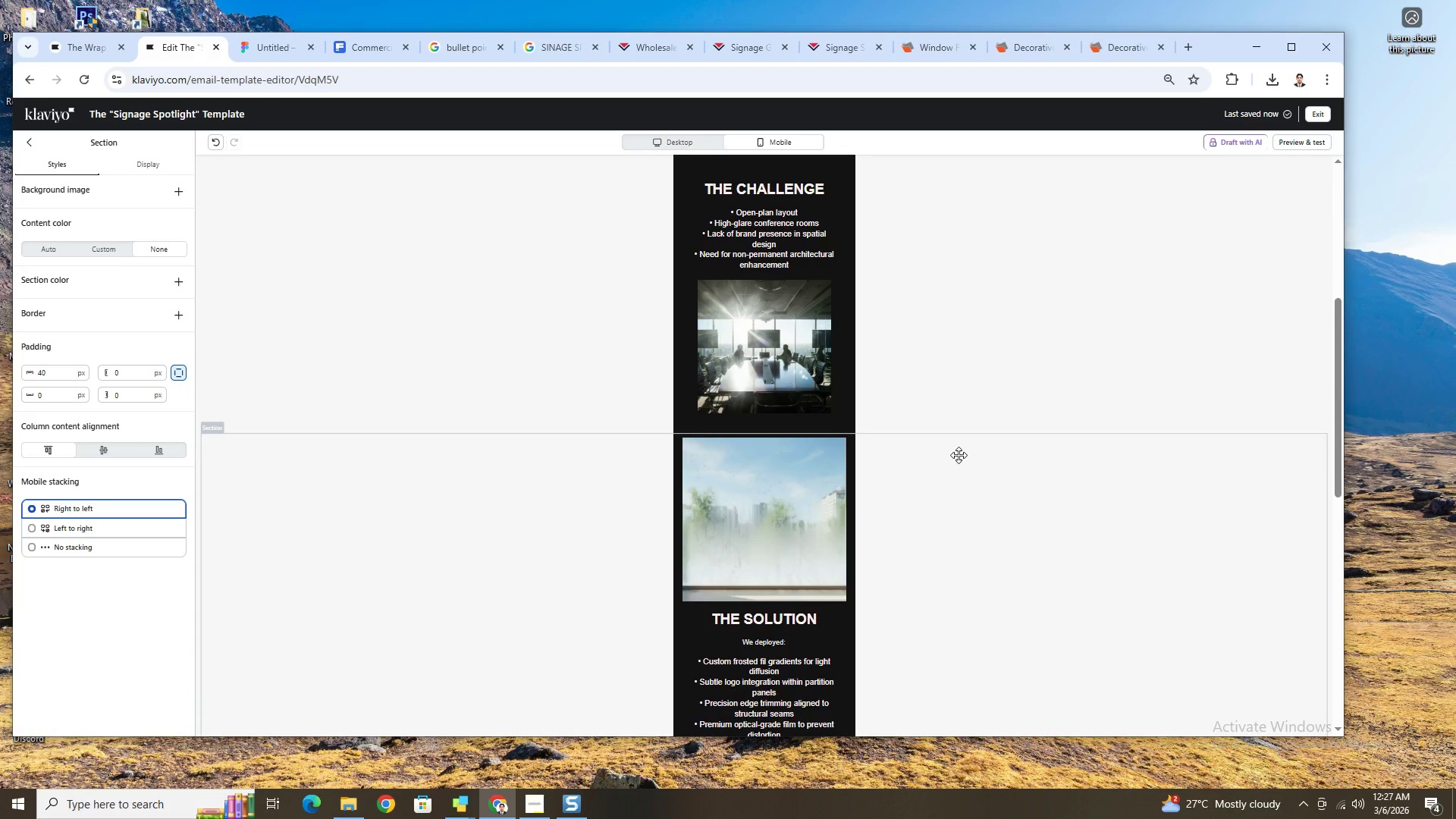 
scroll: coordinate [959, 455], scroll_direction: down, amount: 1.0
 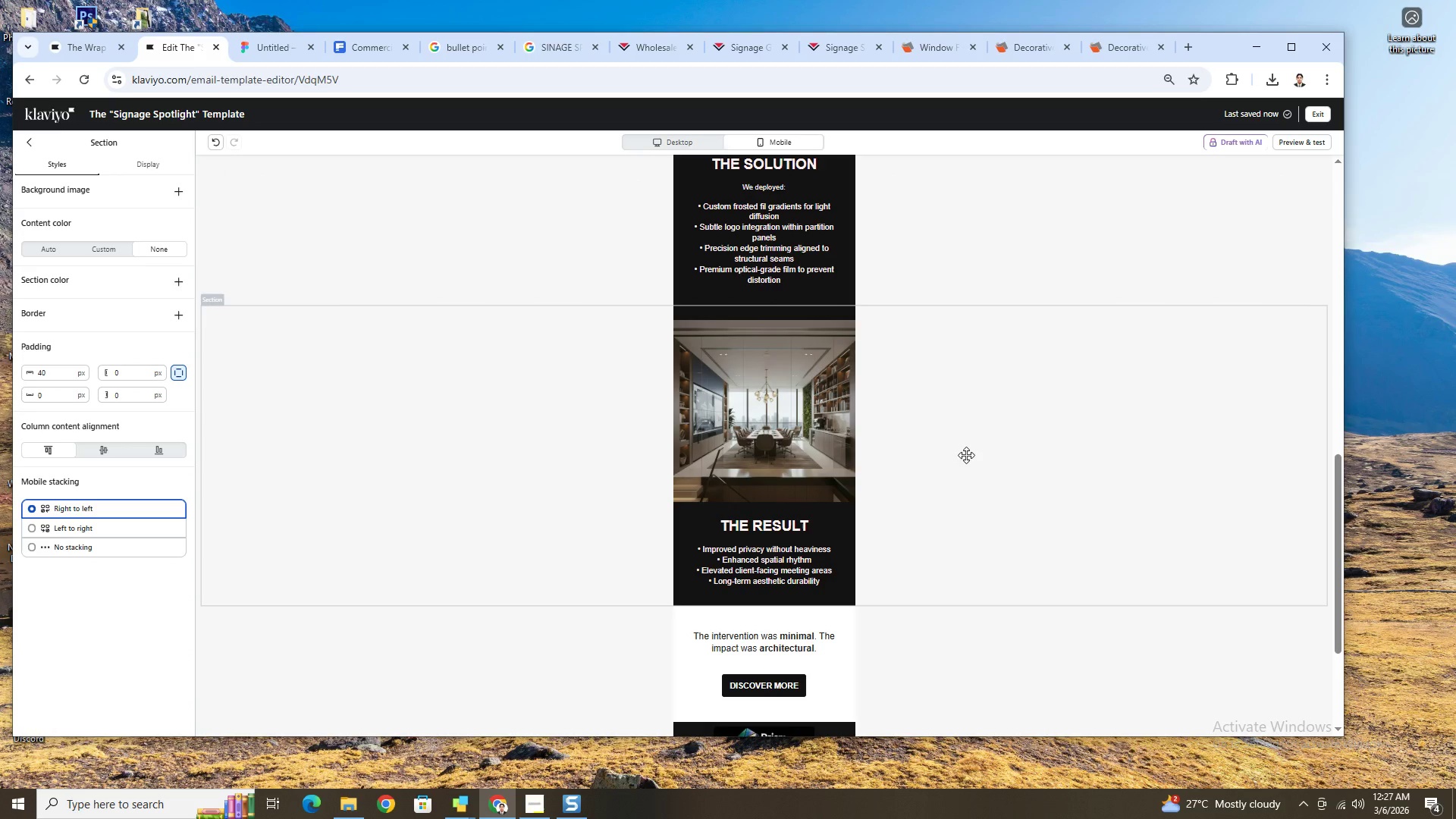 
scroll: coordinate [1056, 411], scroll_direction: up, amount: 7.0
 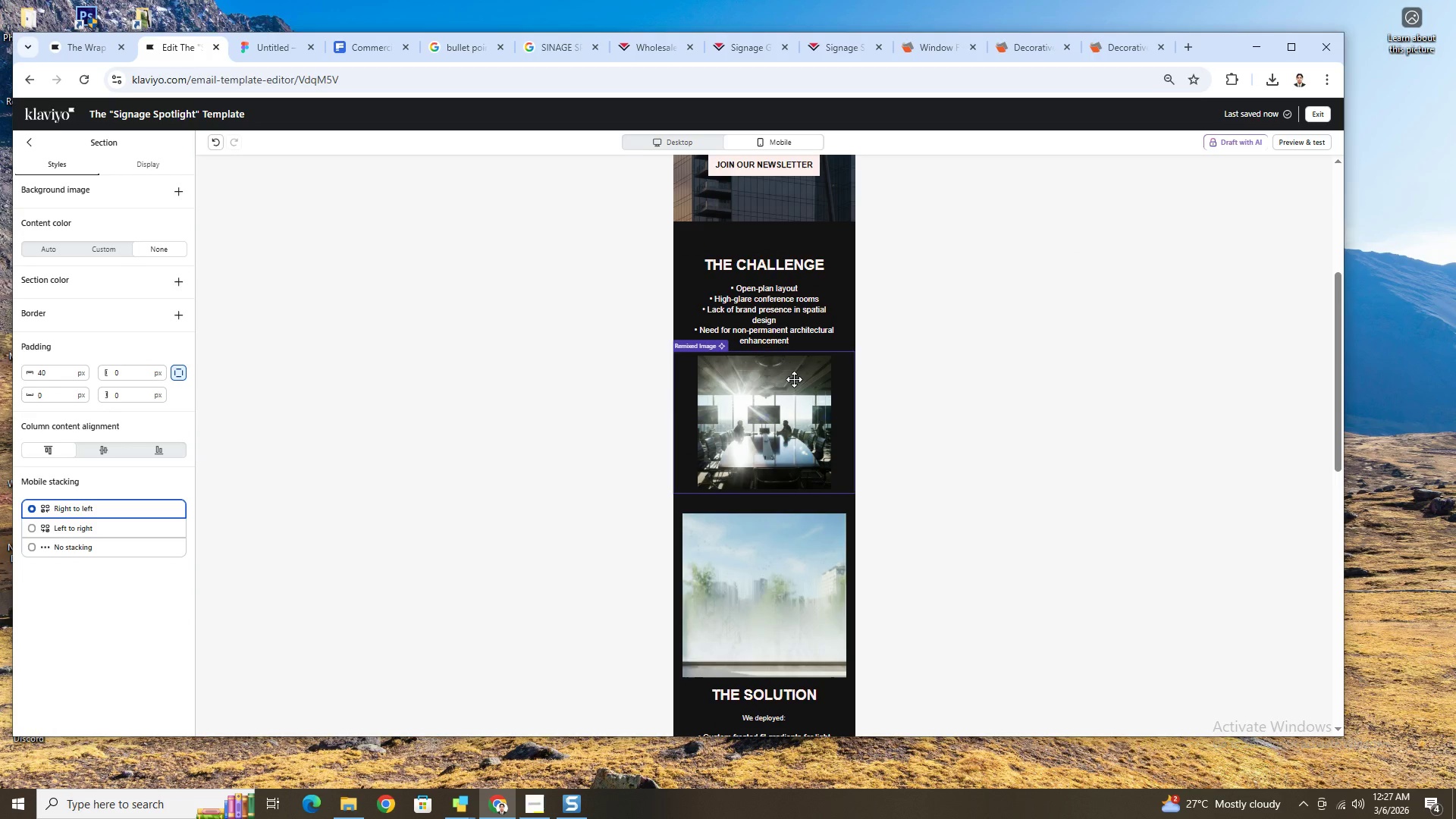 
left_click([794, 379])
 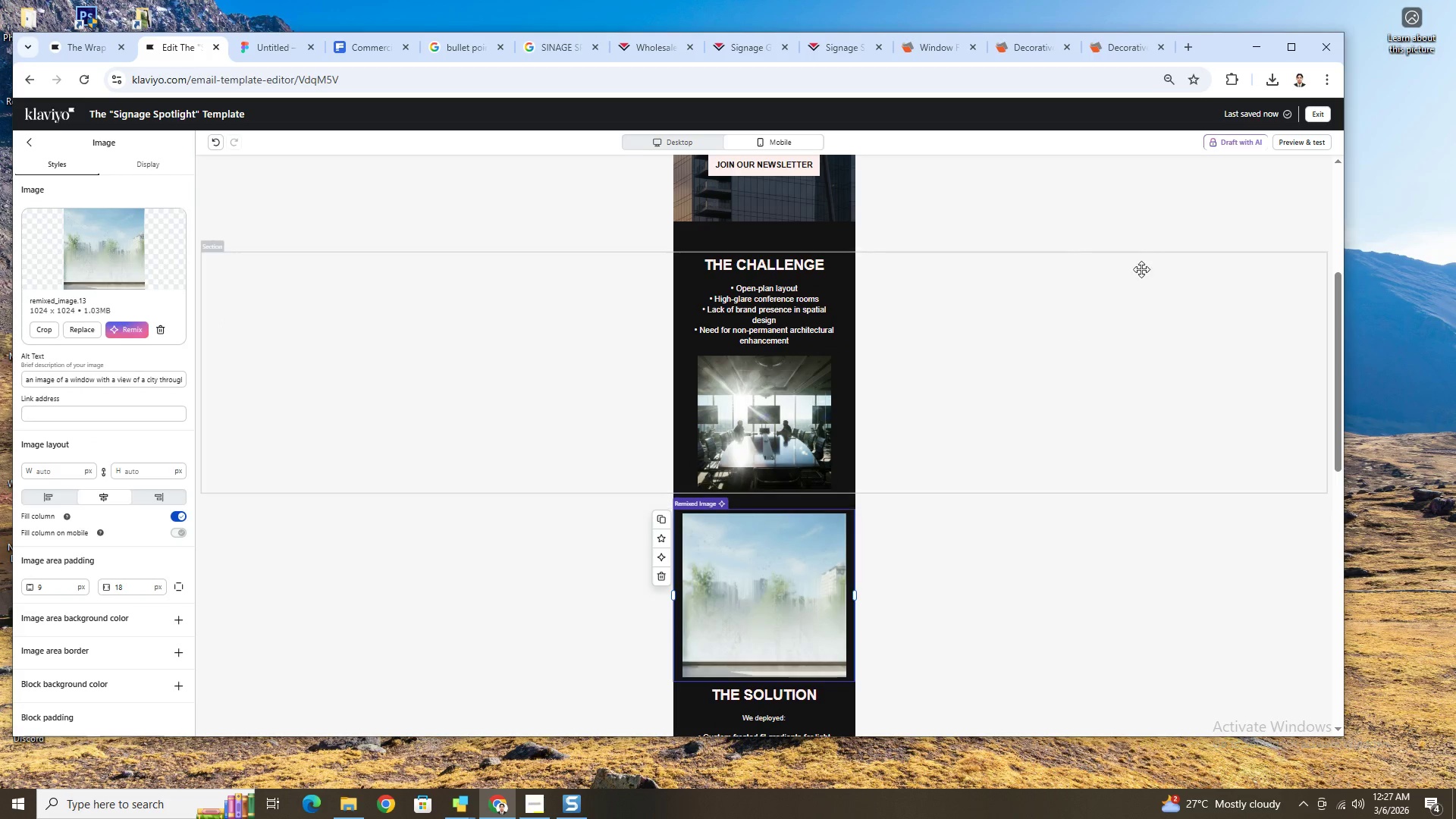 
left_click([694, 145])
 